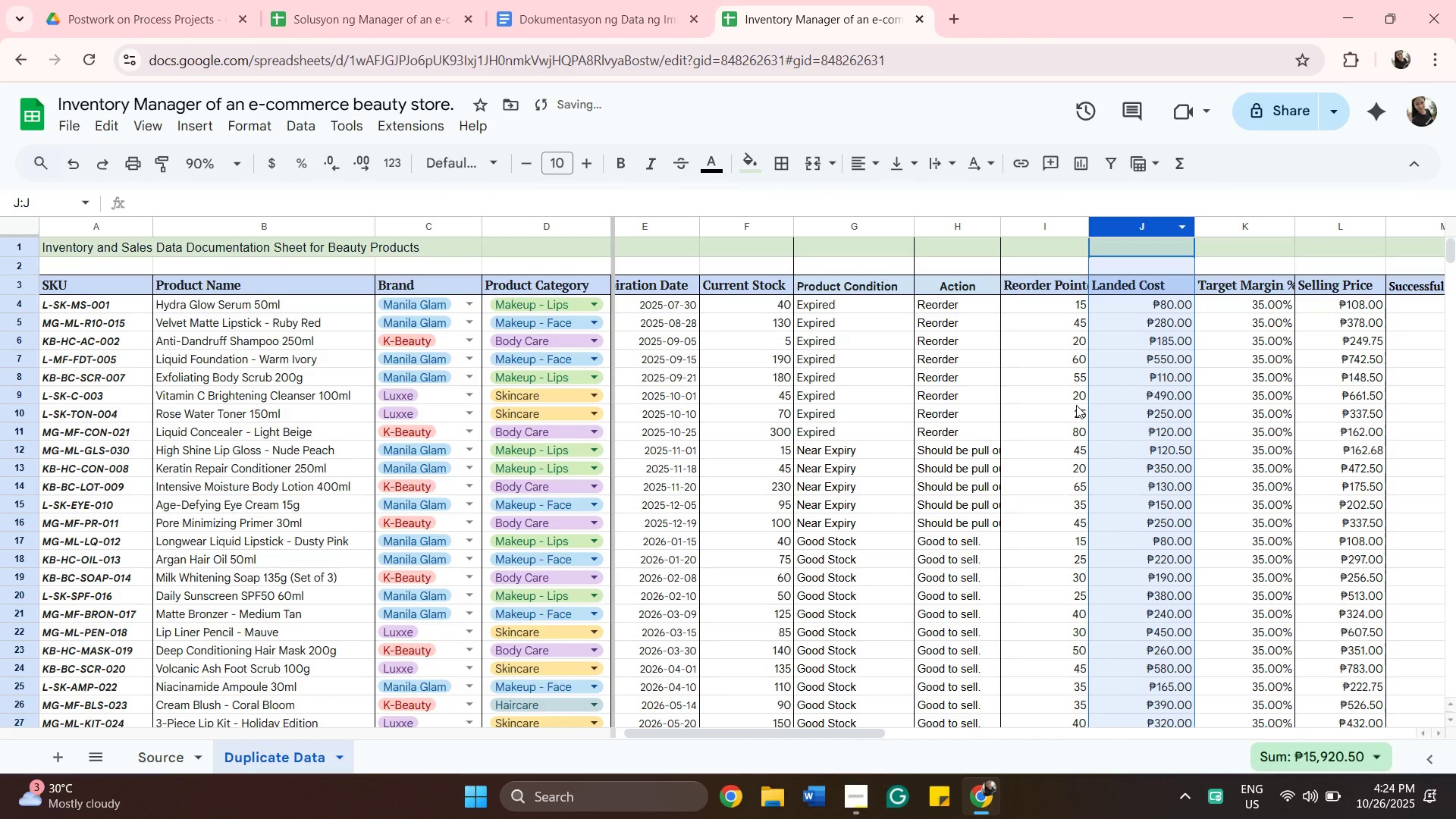 
left_click_drag(start_coordinate=[831, 730], to_coordinate=[989, 729])
 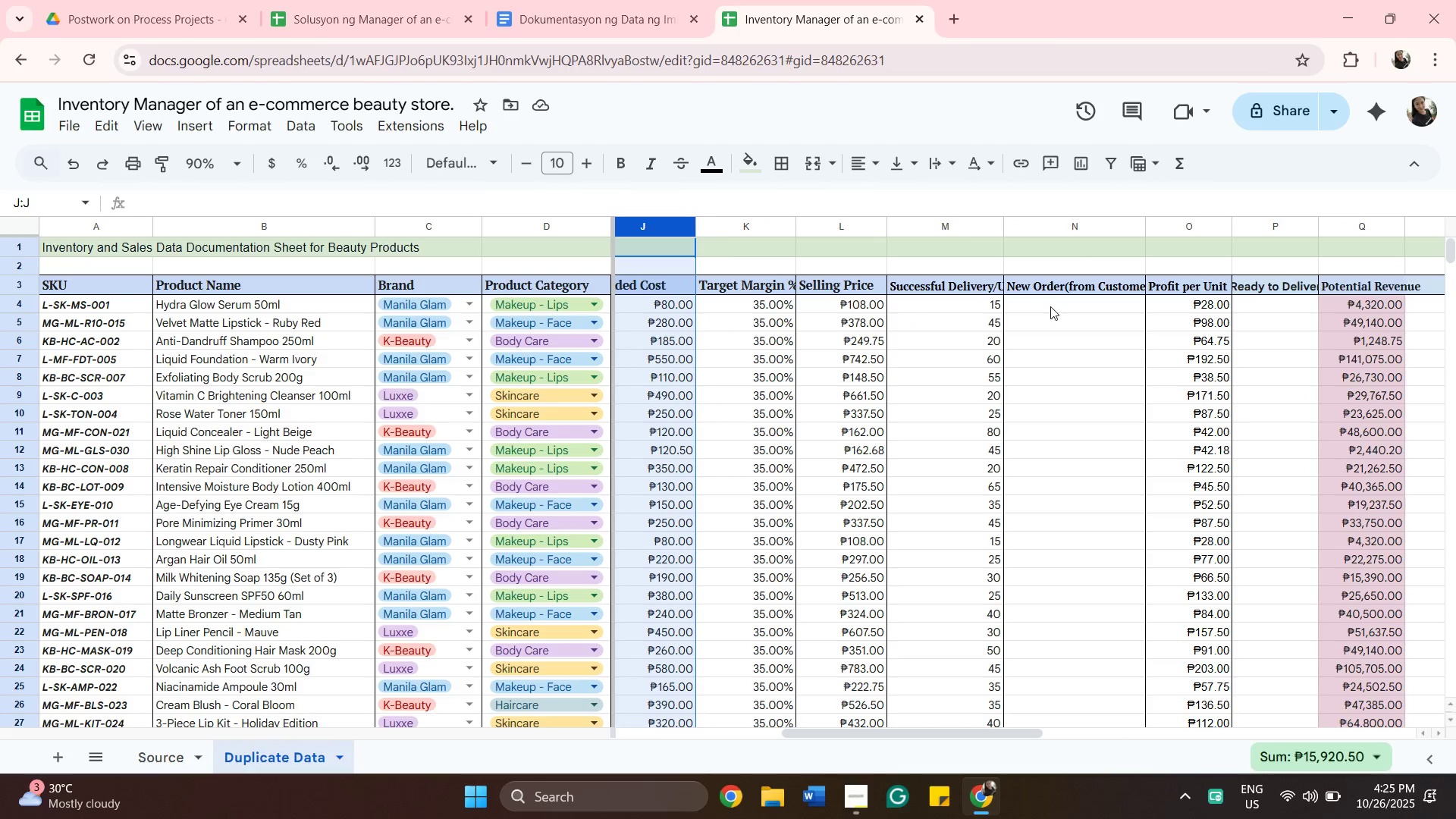 
left_click([1050, 304])
 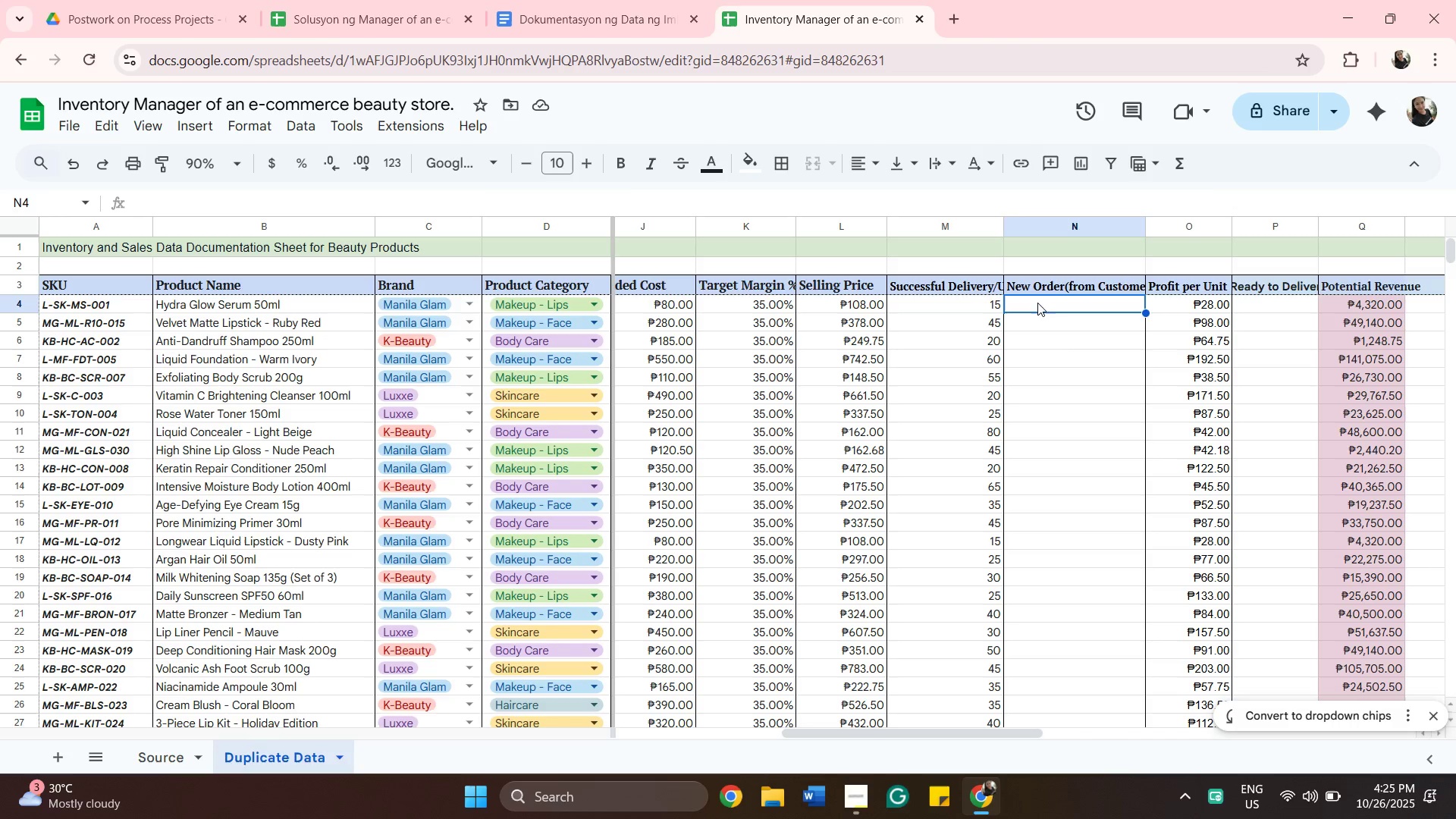 
wait(11.4)
 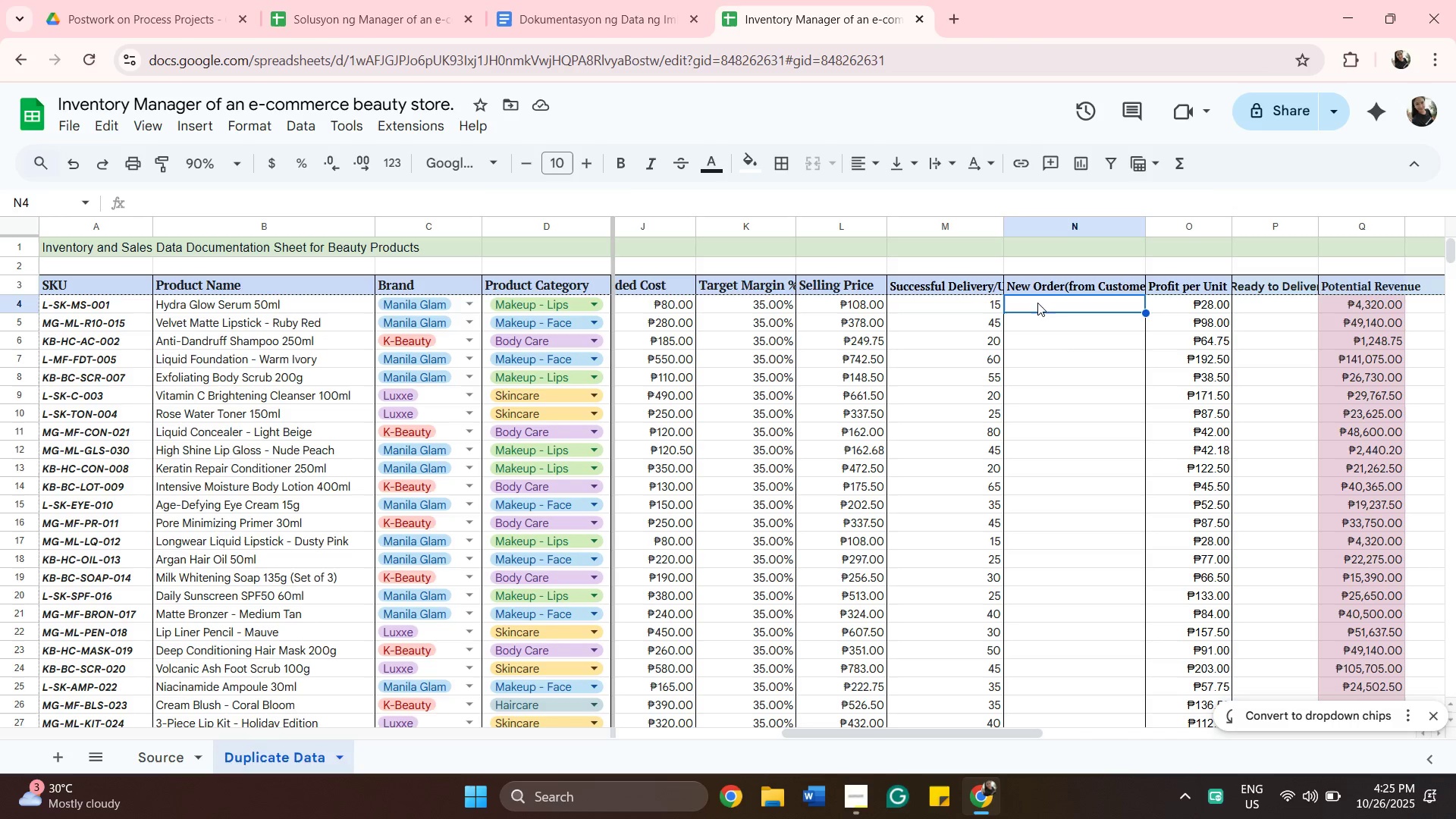 
left_click_drag(start_coordinate=[903, 733], to_coordinate=[828, 734])
 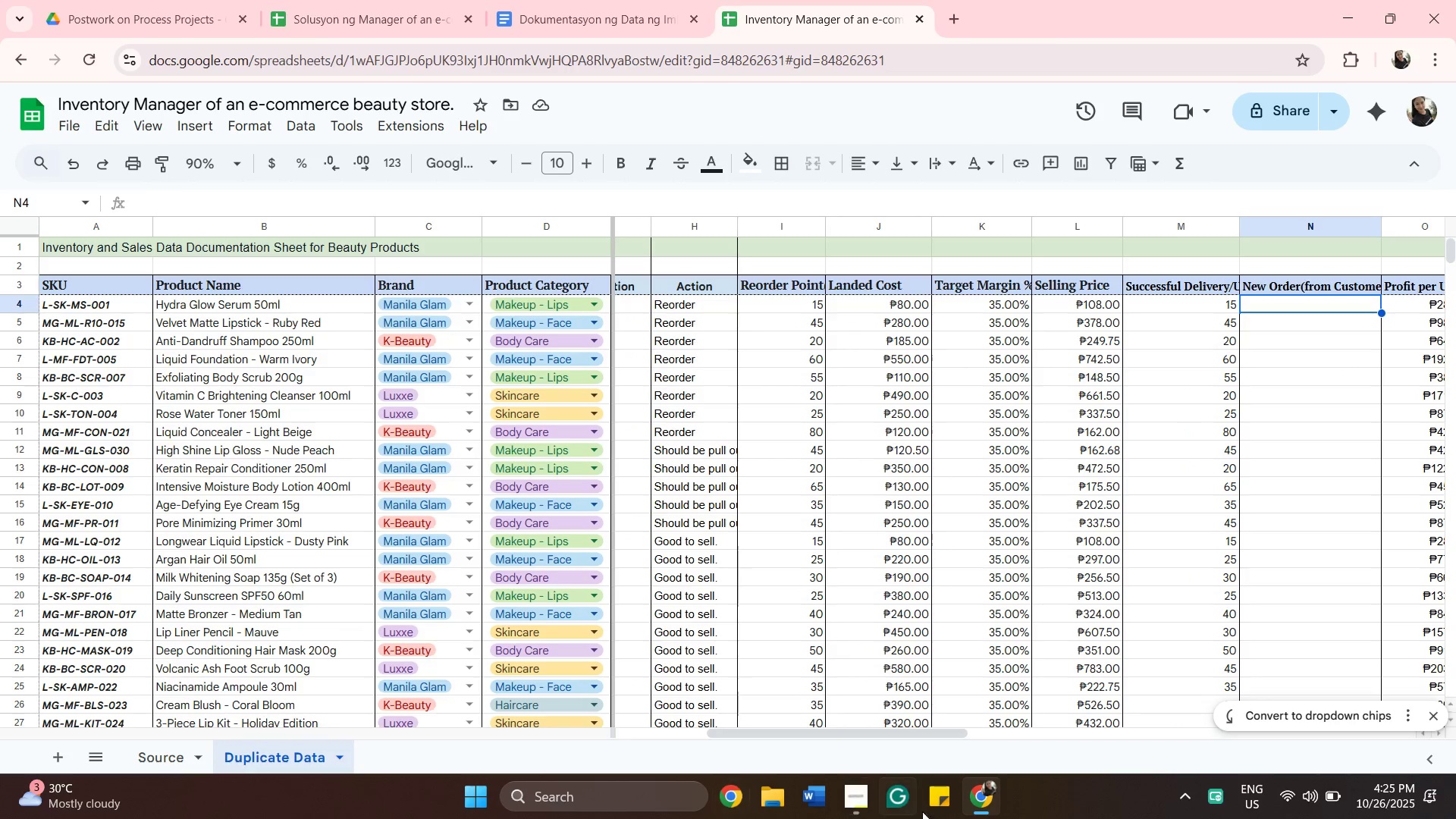 
wait(5.6)
 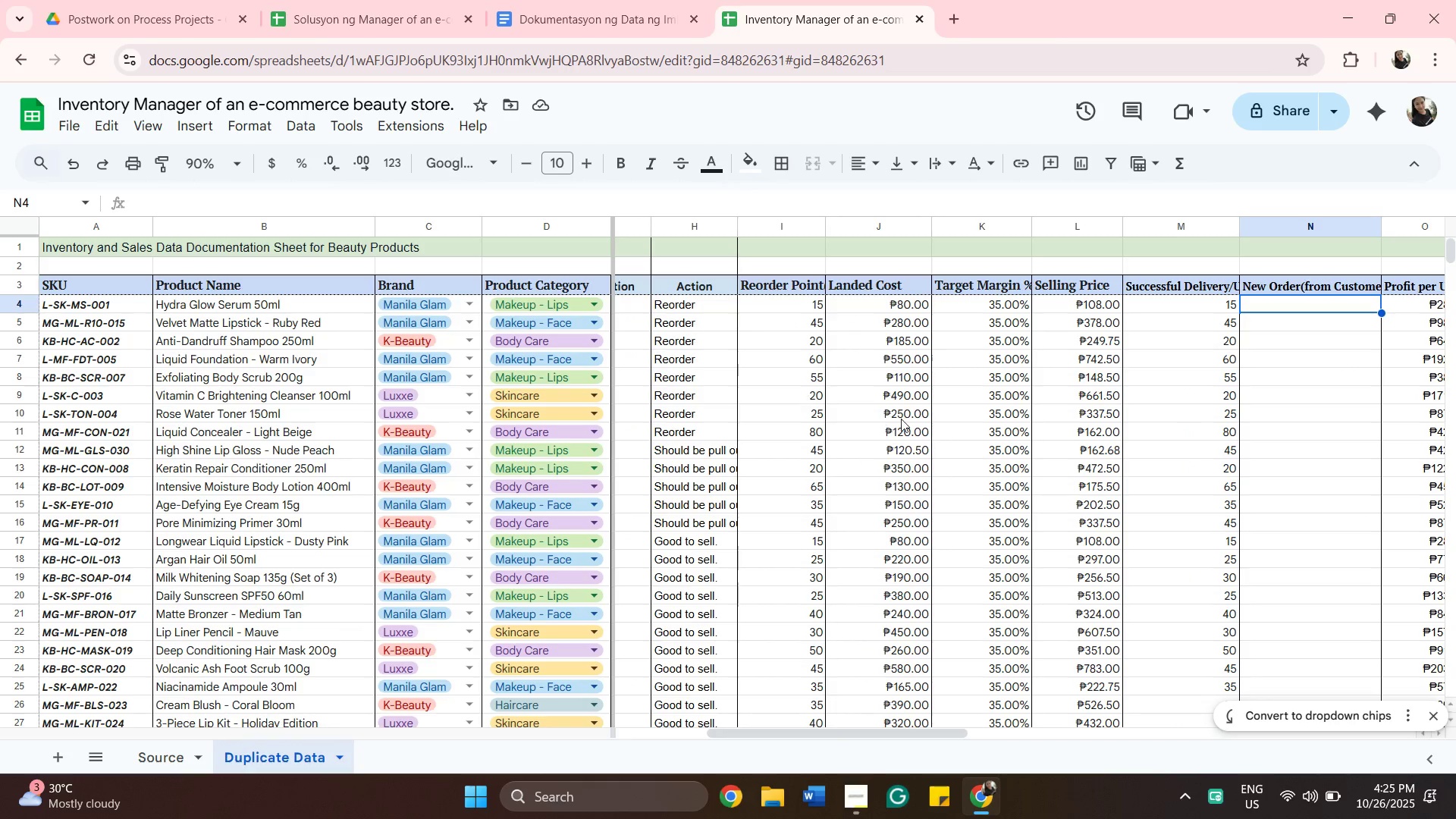 
left_click_drag(start_coordinate=[946, 732], to_coordinate=[1144, 711])
 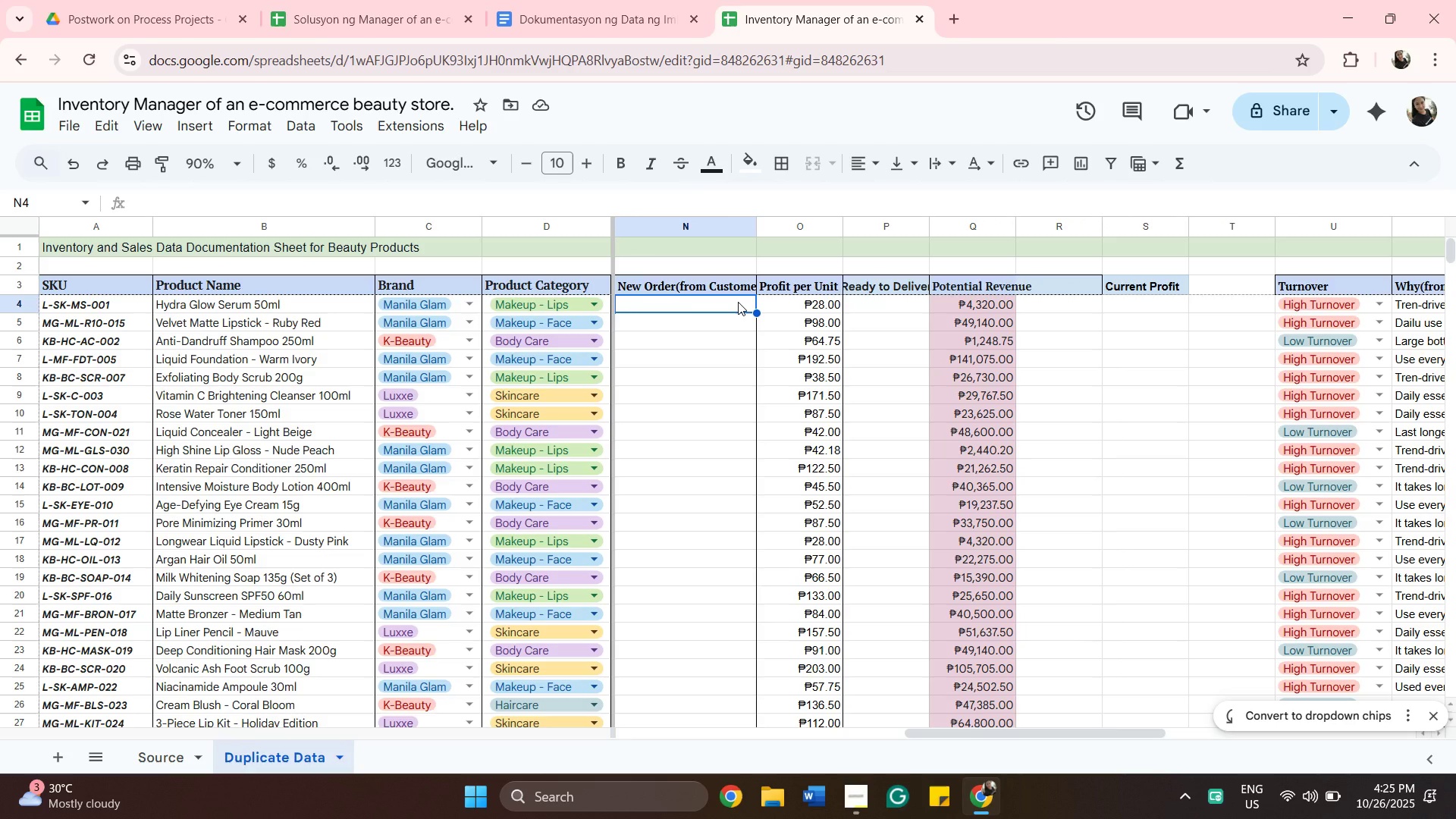 
key(5)
 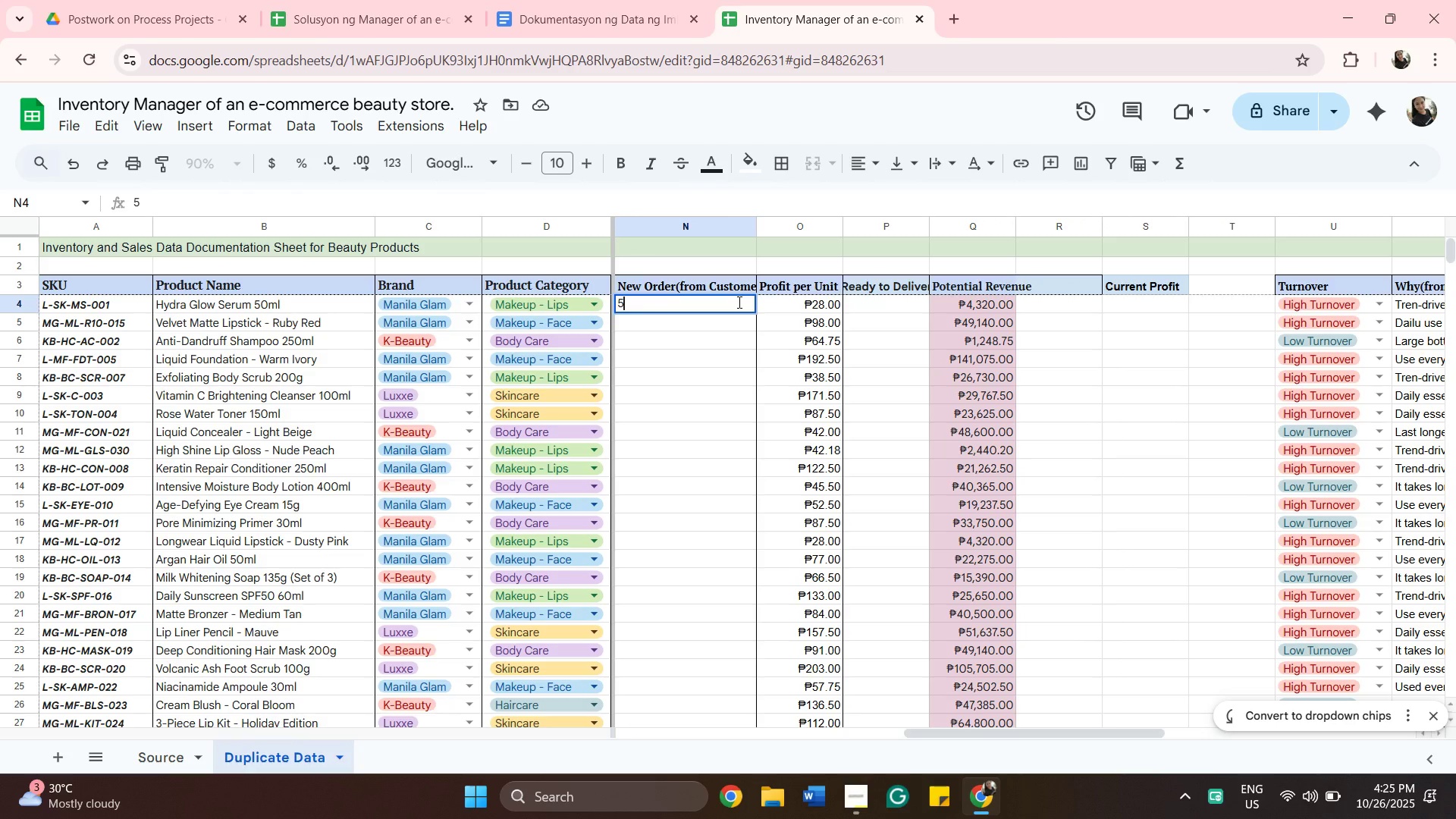 
key(Enter)
 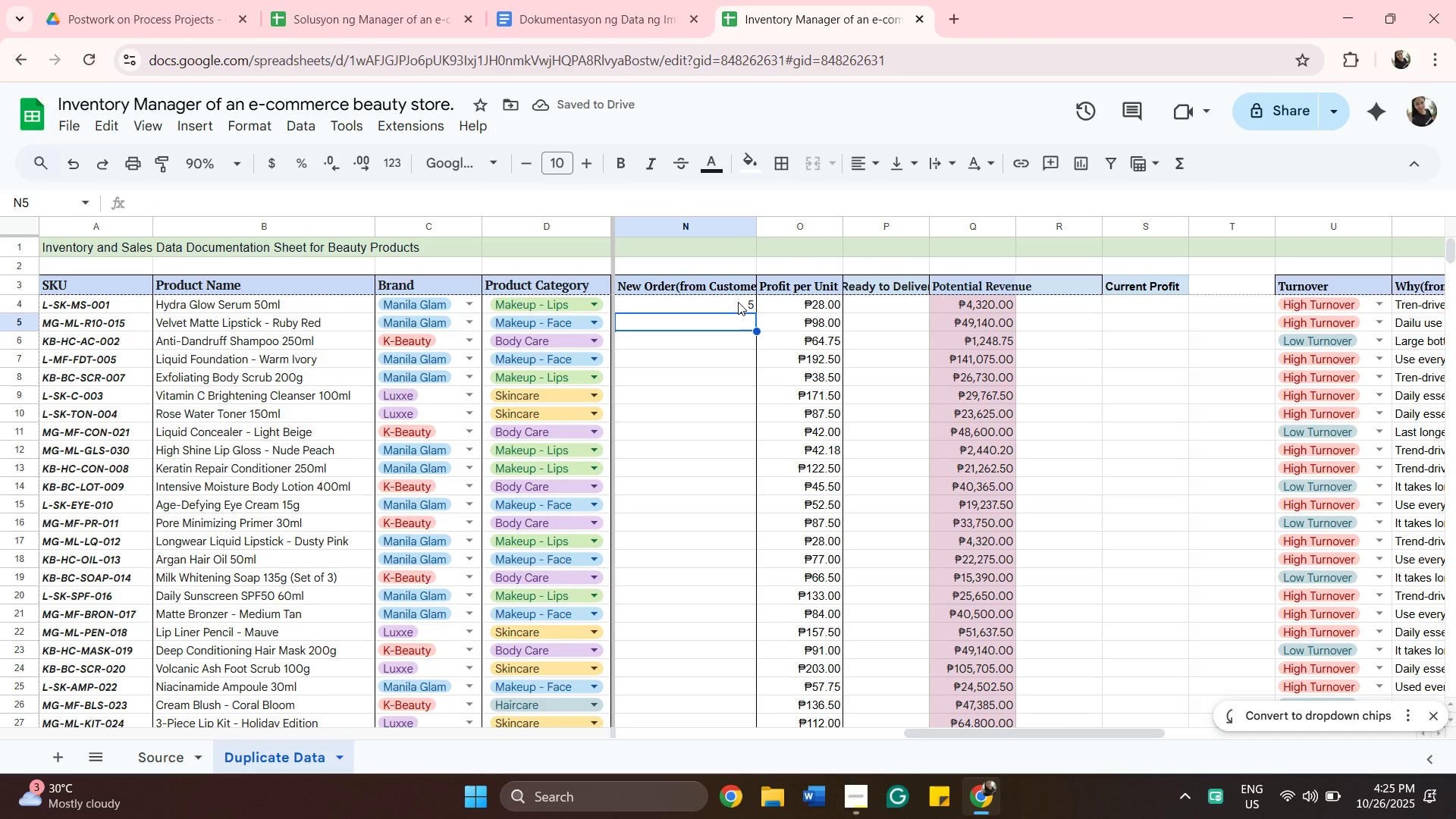 
wait(8.31)
 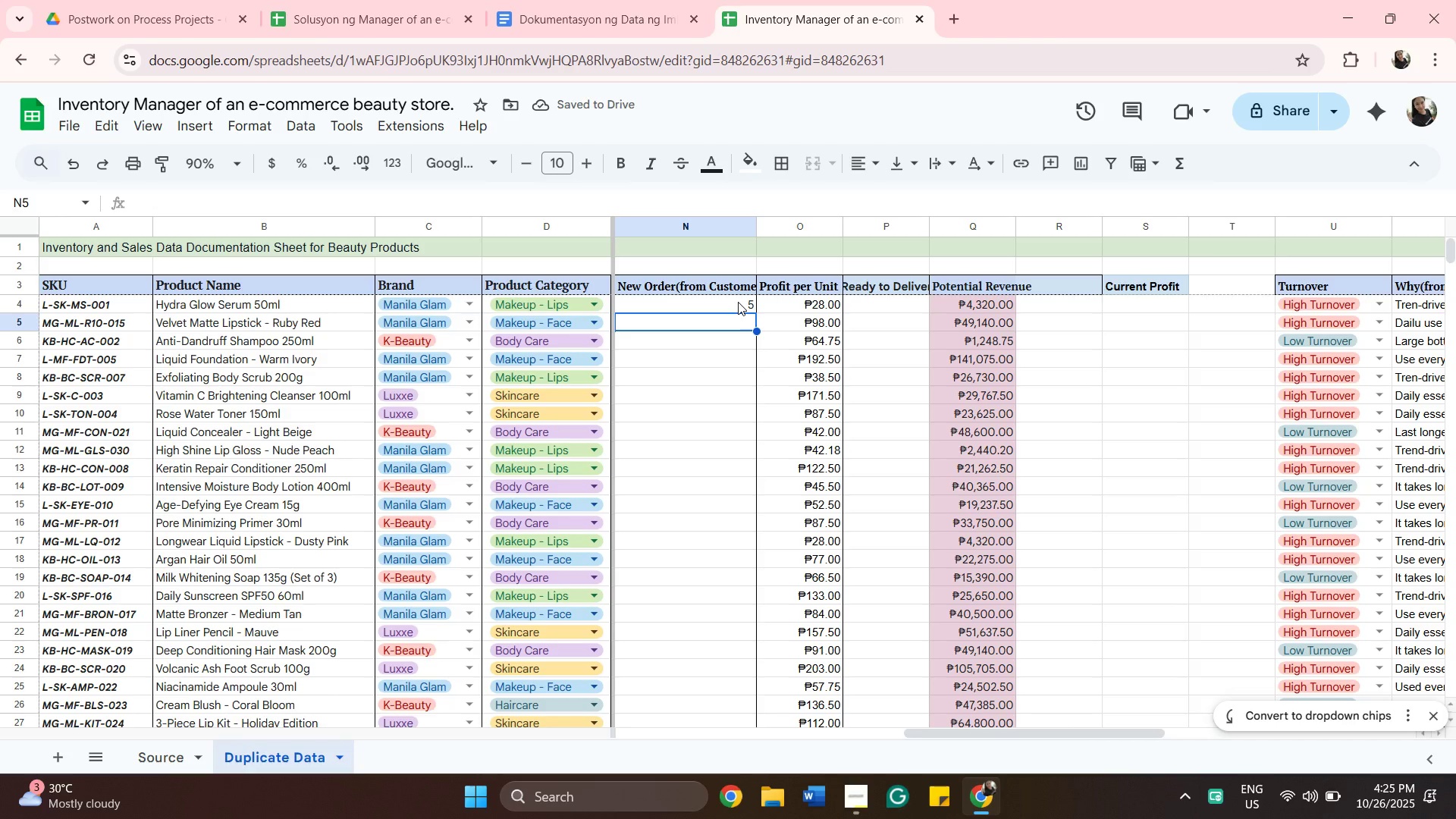 
left_click_drag(start_coordinate=[925, 730], to_coordinate=[903, 723])
 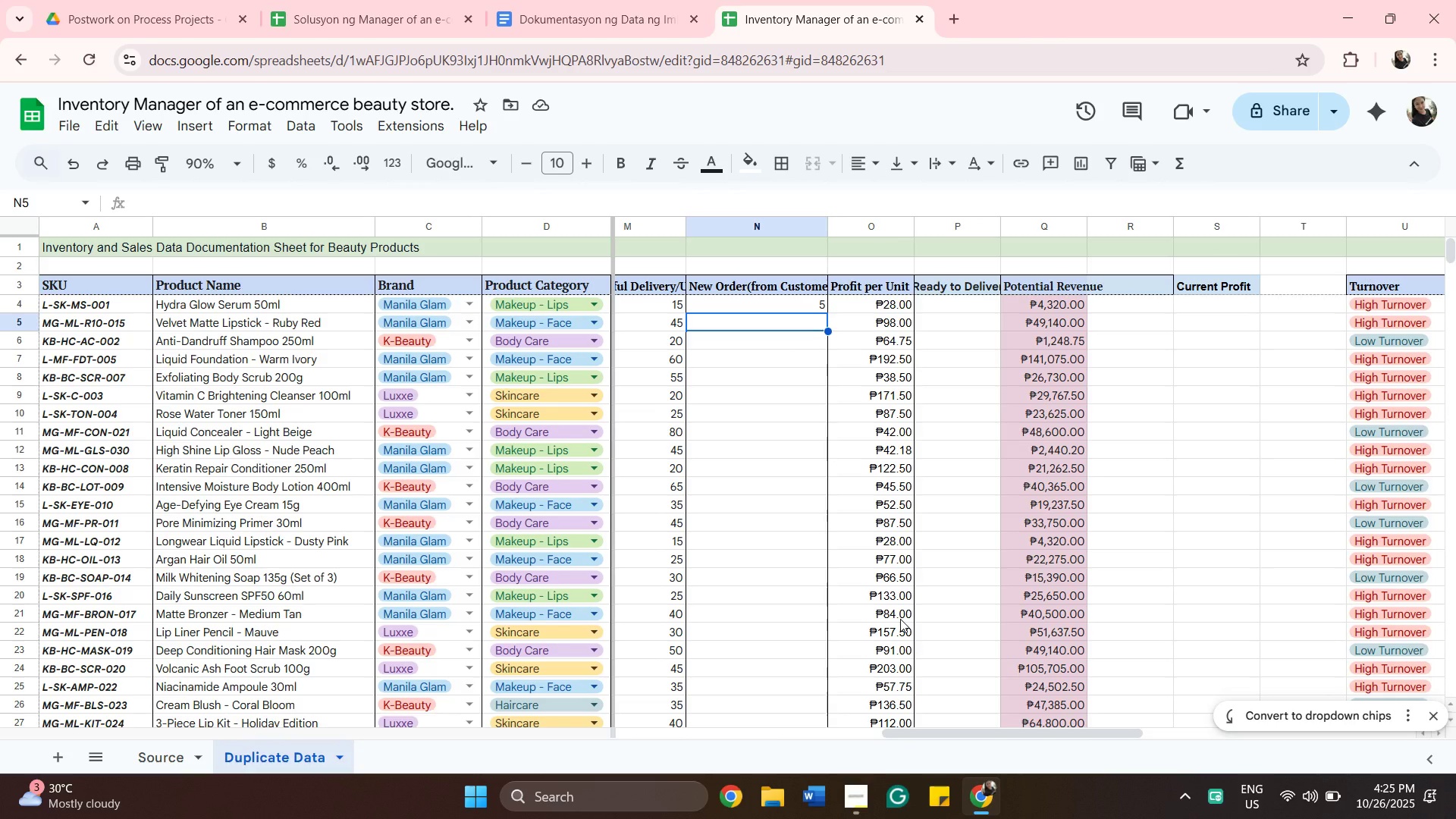 
type(20)
 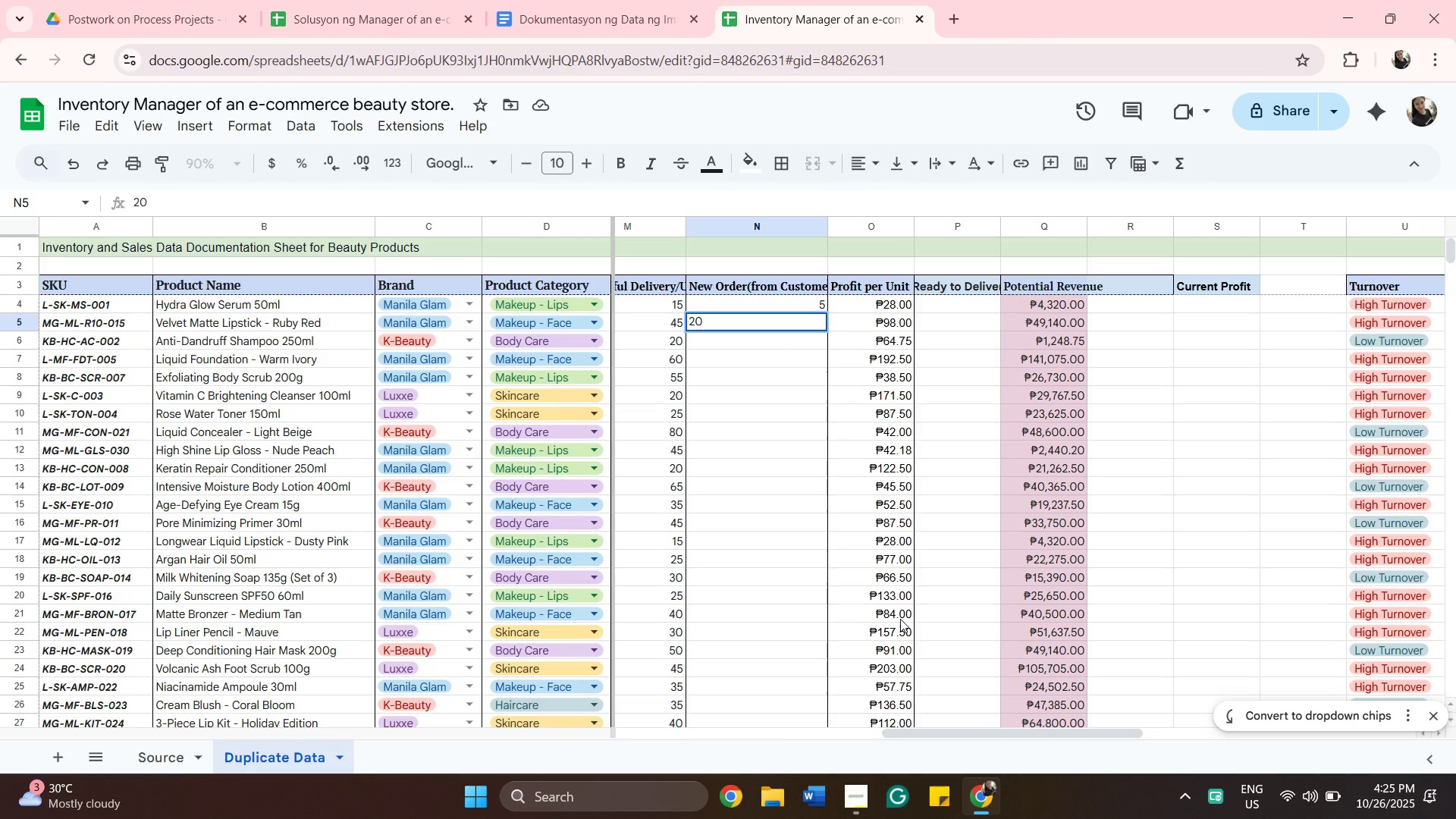 
key(Enter)
 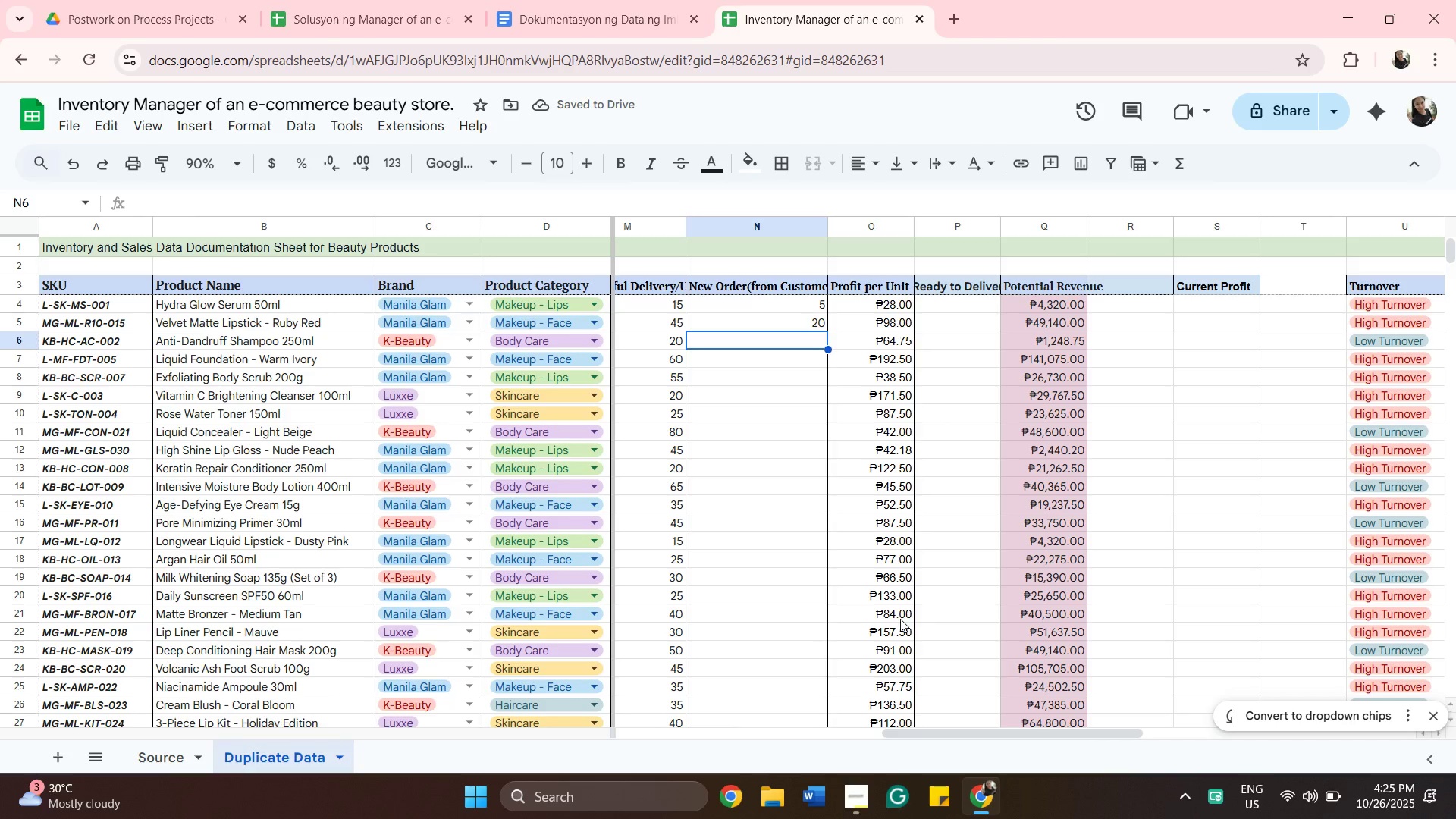 
type(20)
key(Backspace)
key(Backspace)
type(10)
 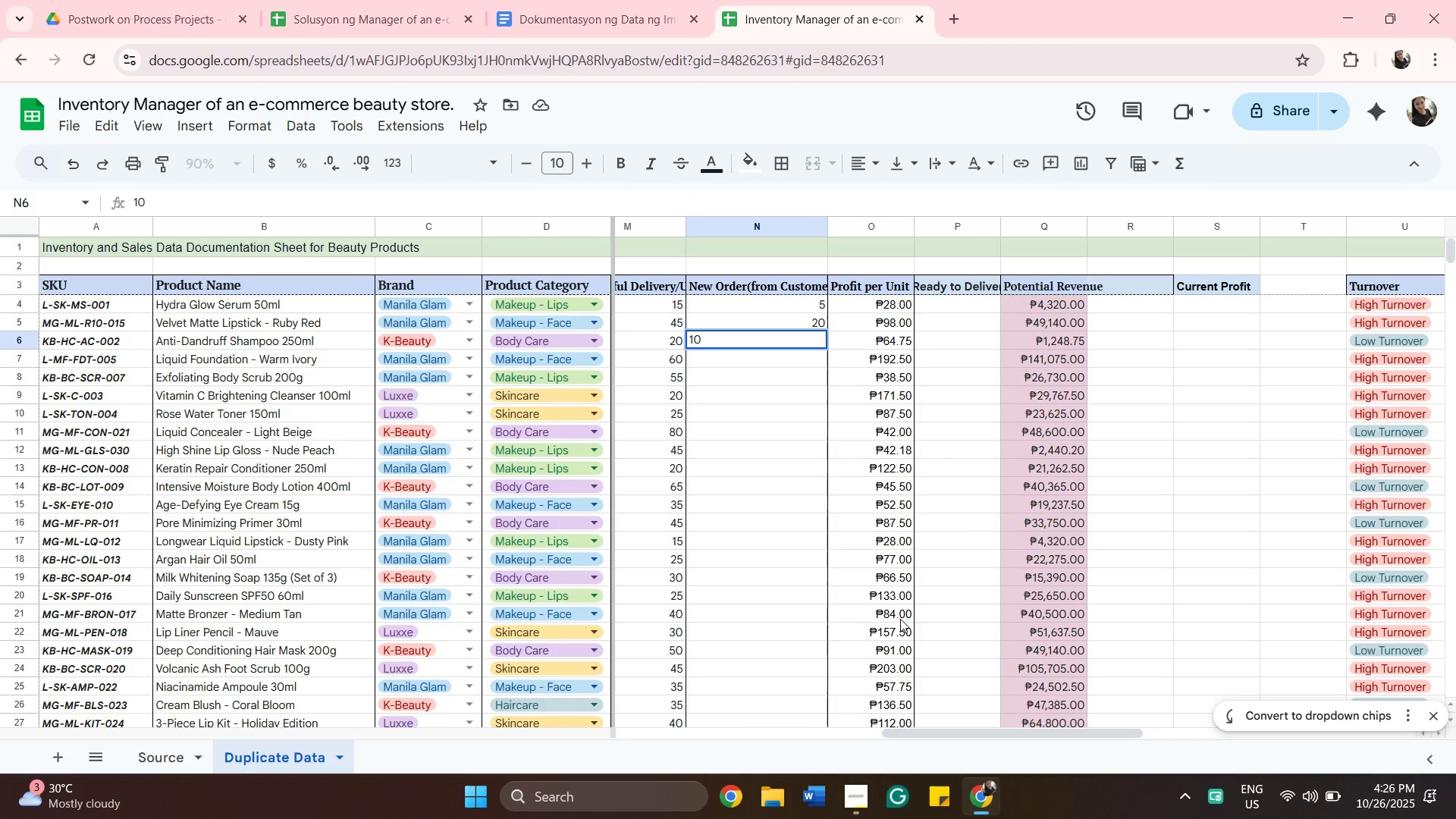 
key(Enter)
 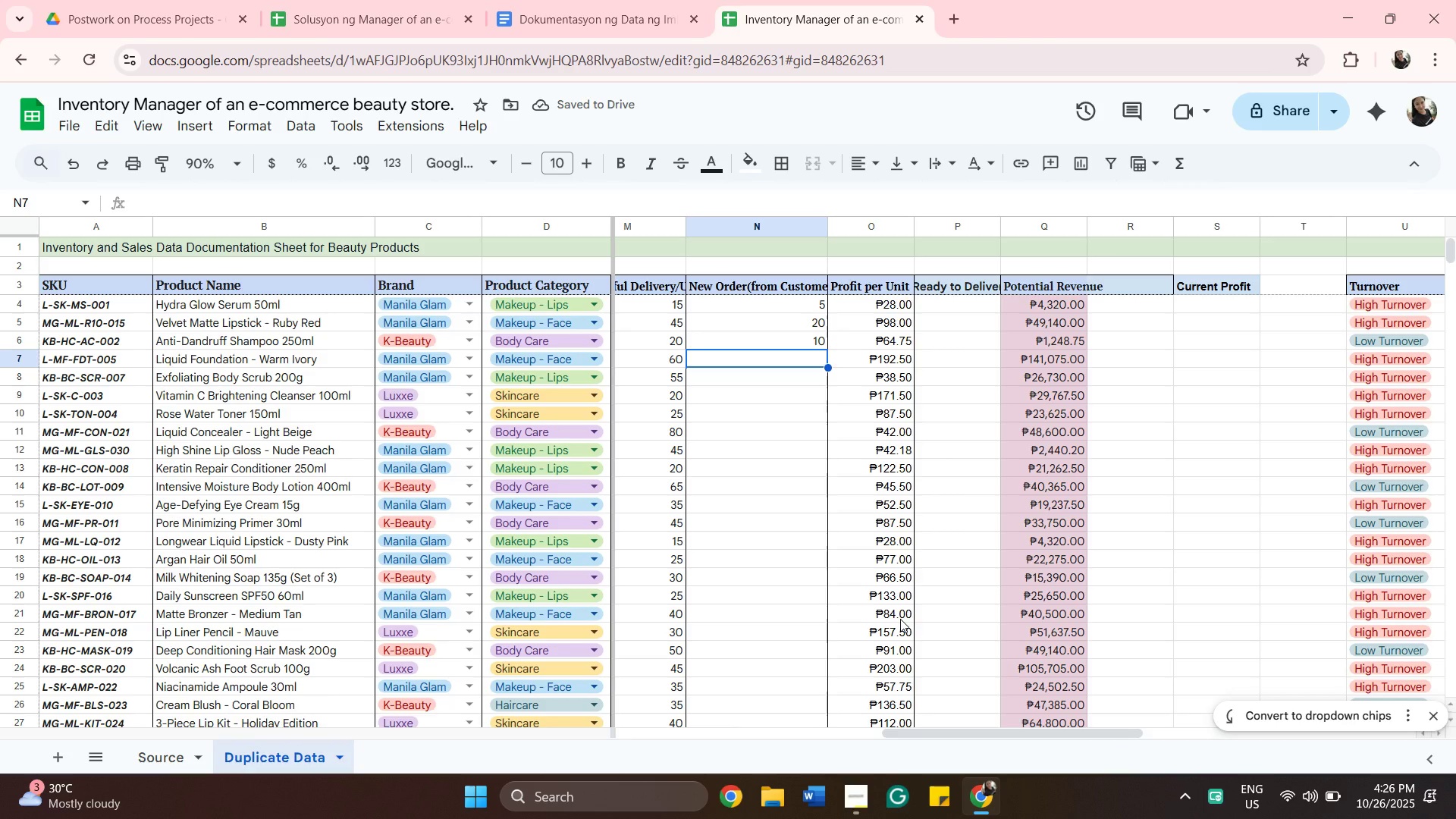 
wait(8.0)
 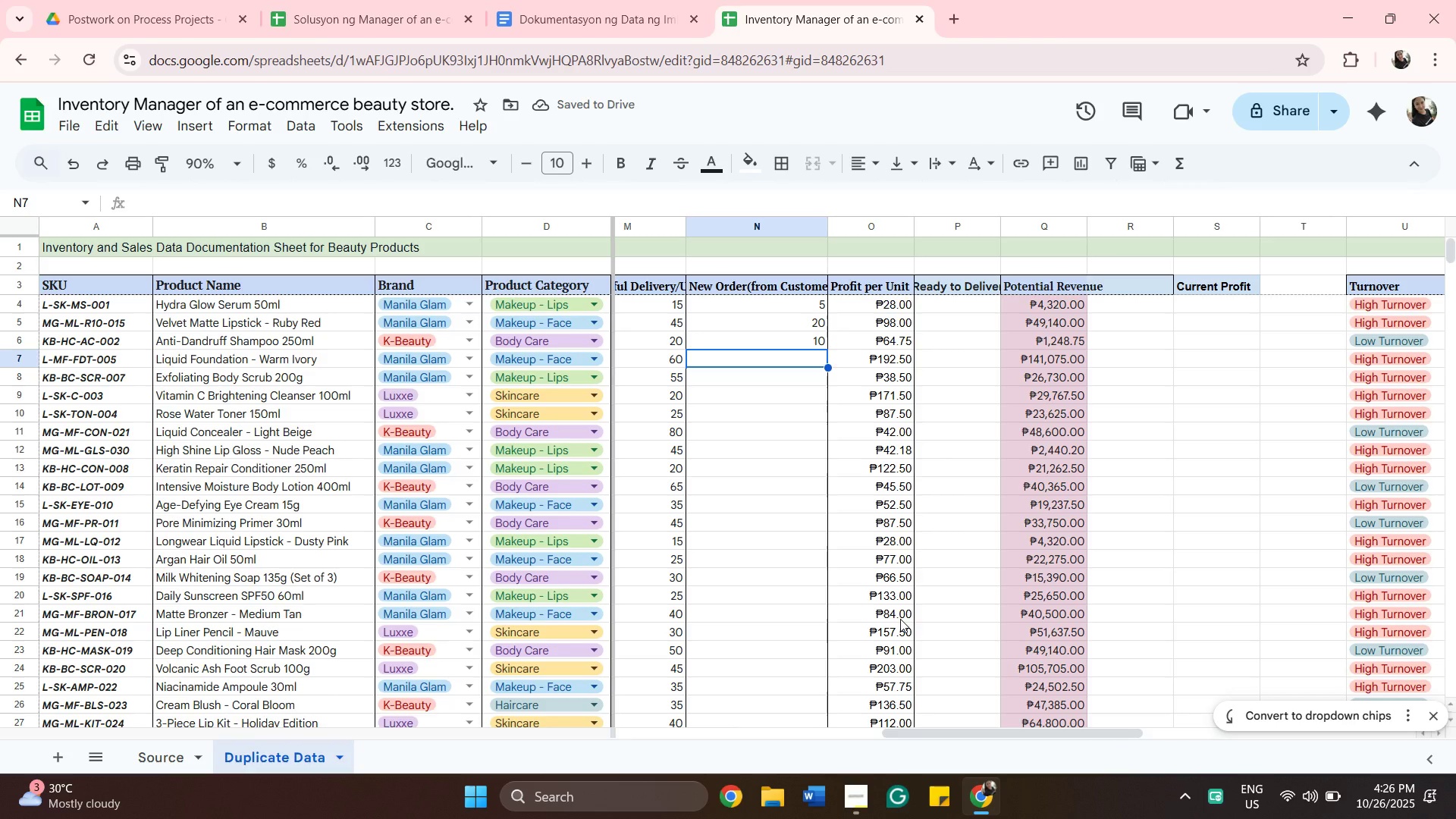 
type(10)
 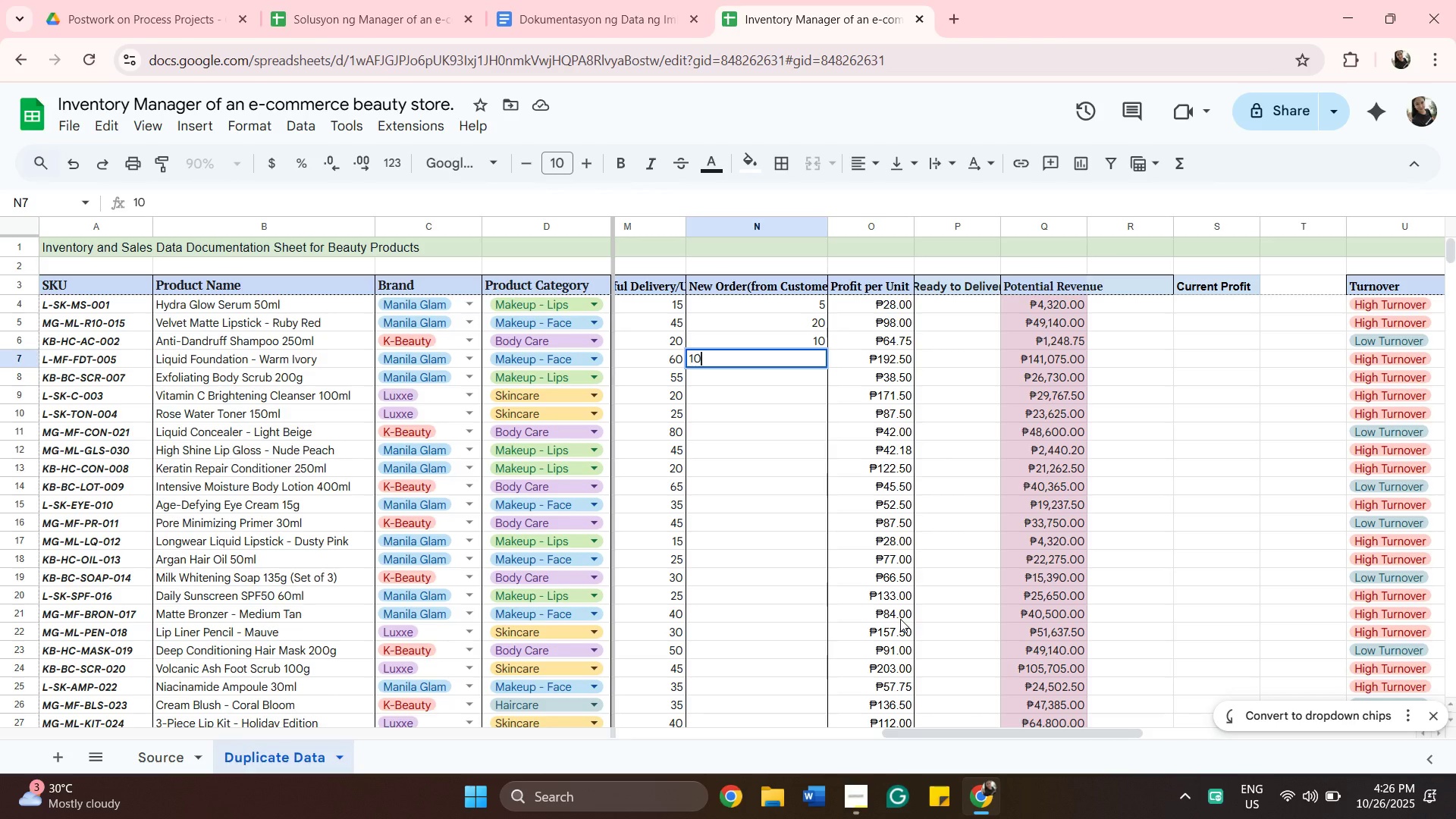 
hold_key(key=Enter, duration=0.54)
 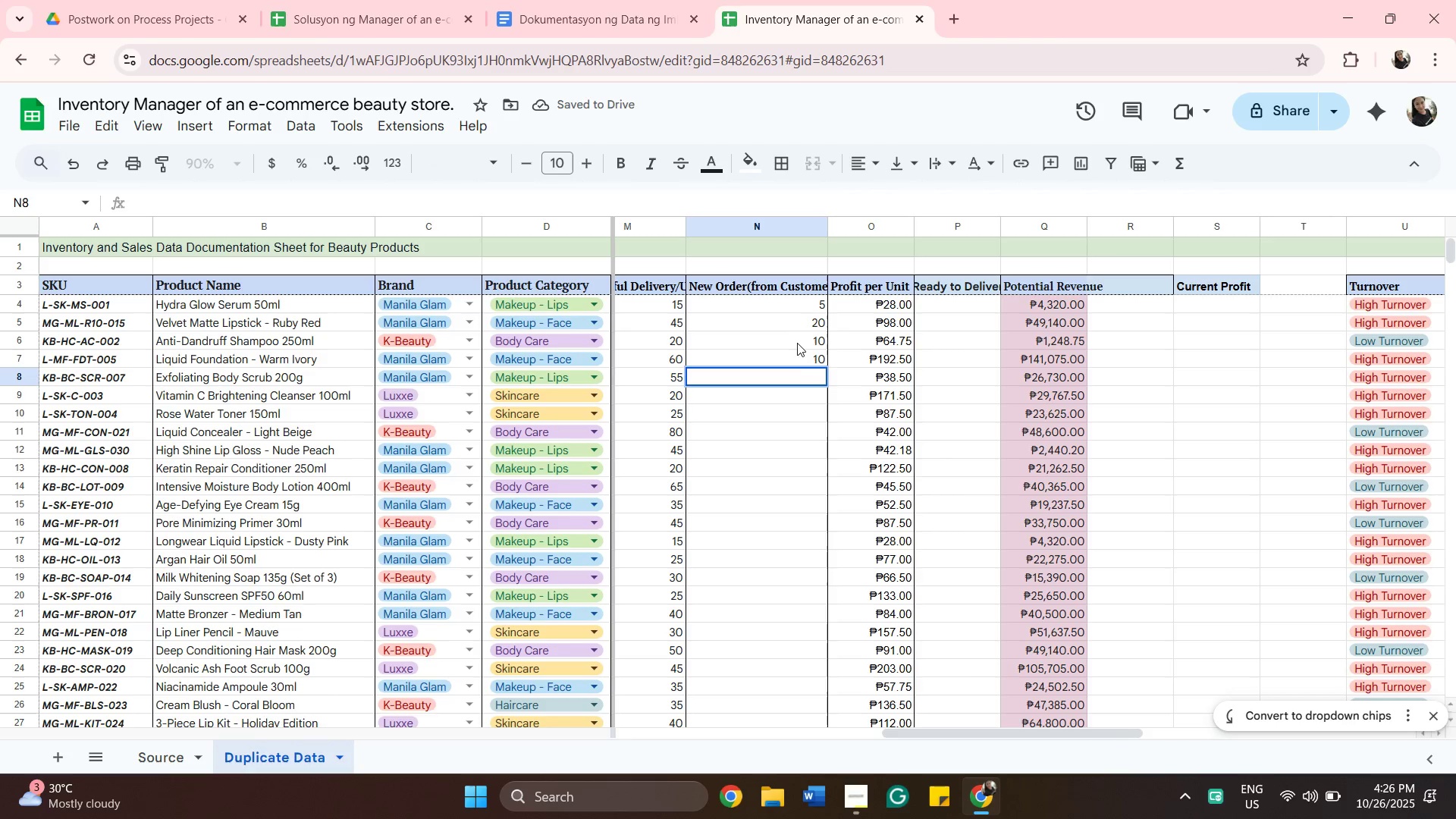 
left_click([792, 359])
 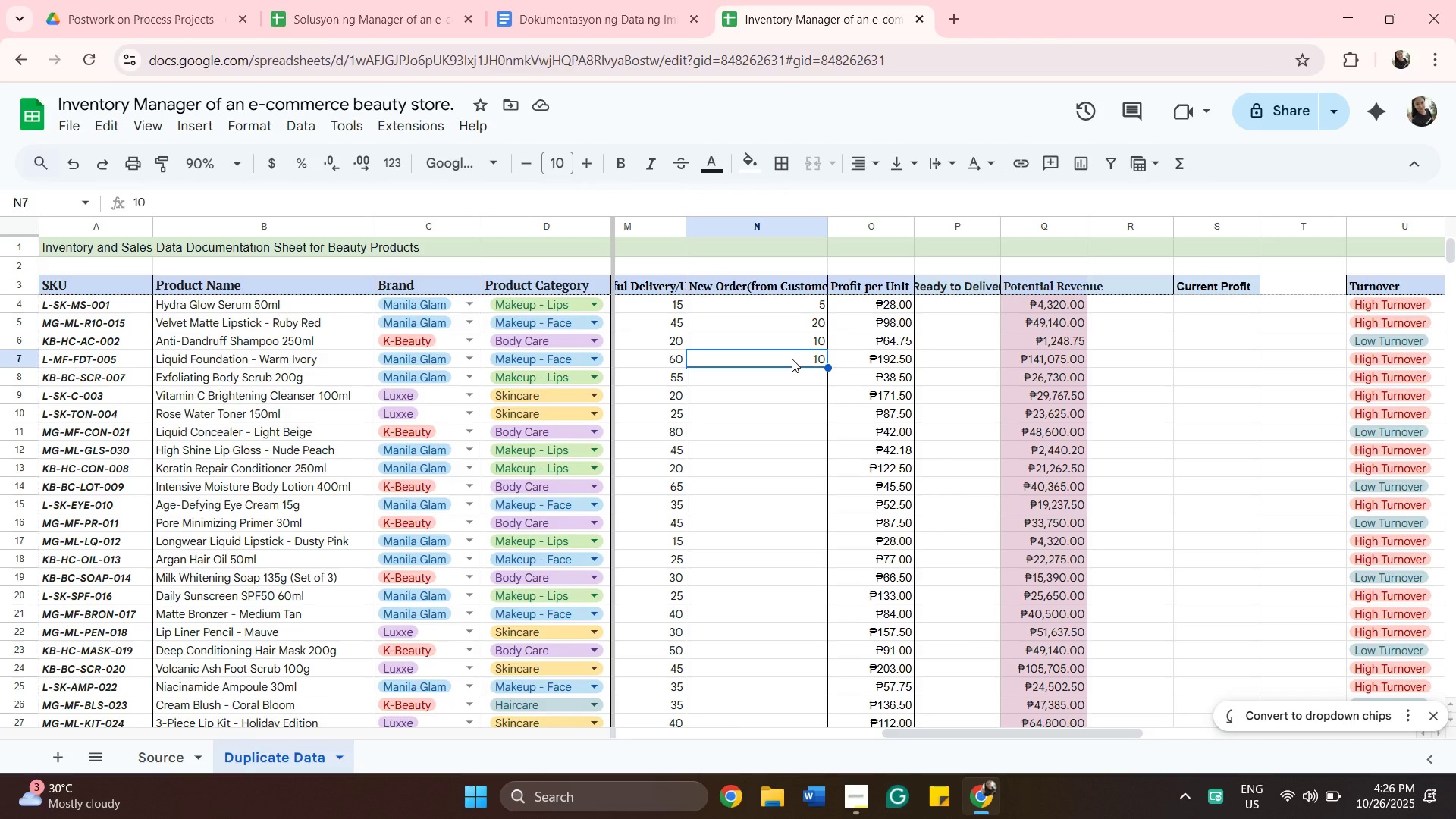 
type(15)
 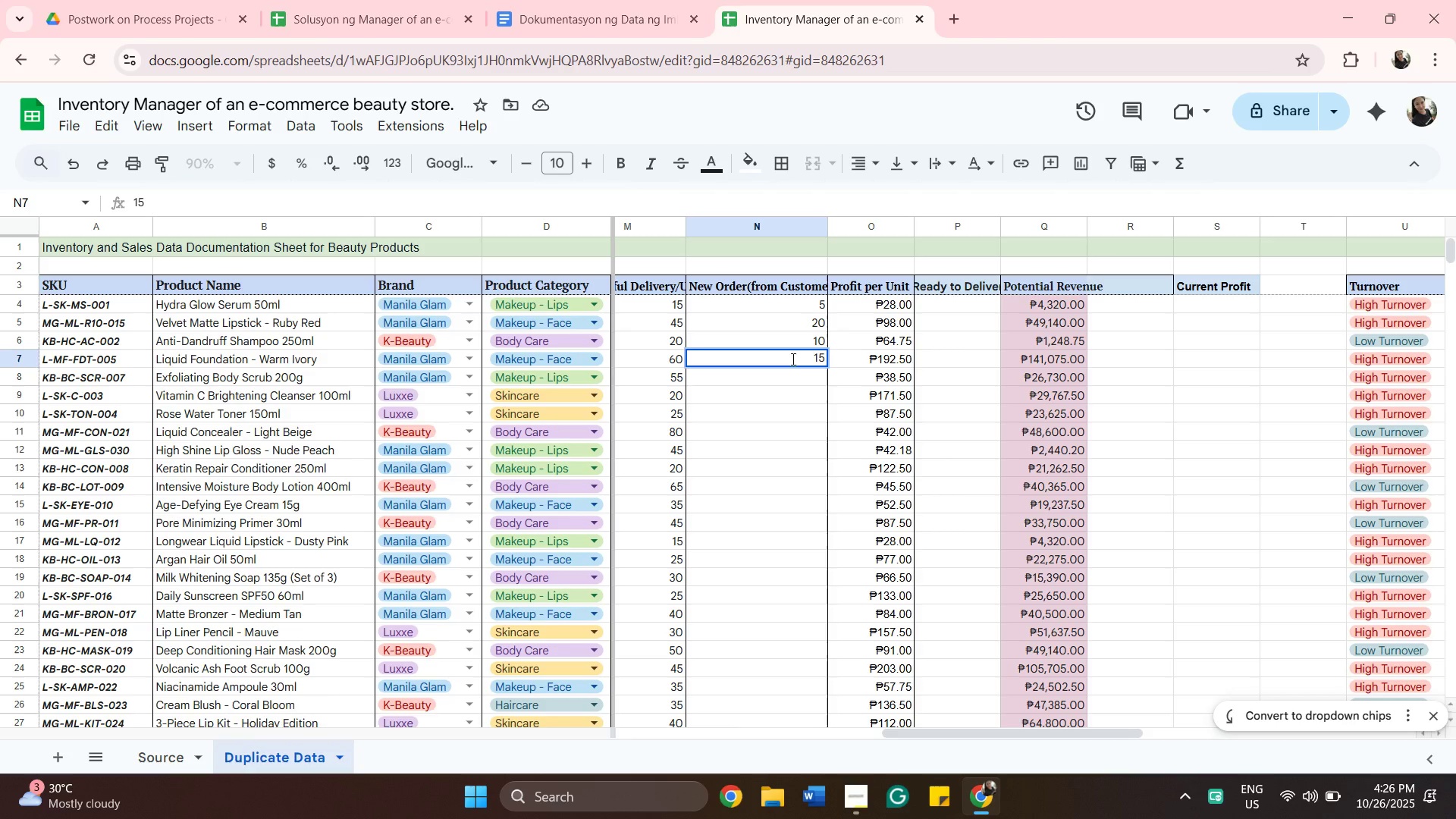 
key(Enter)
 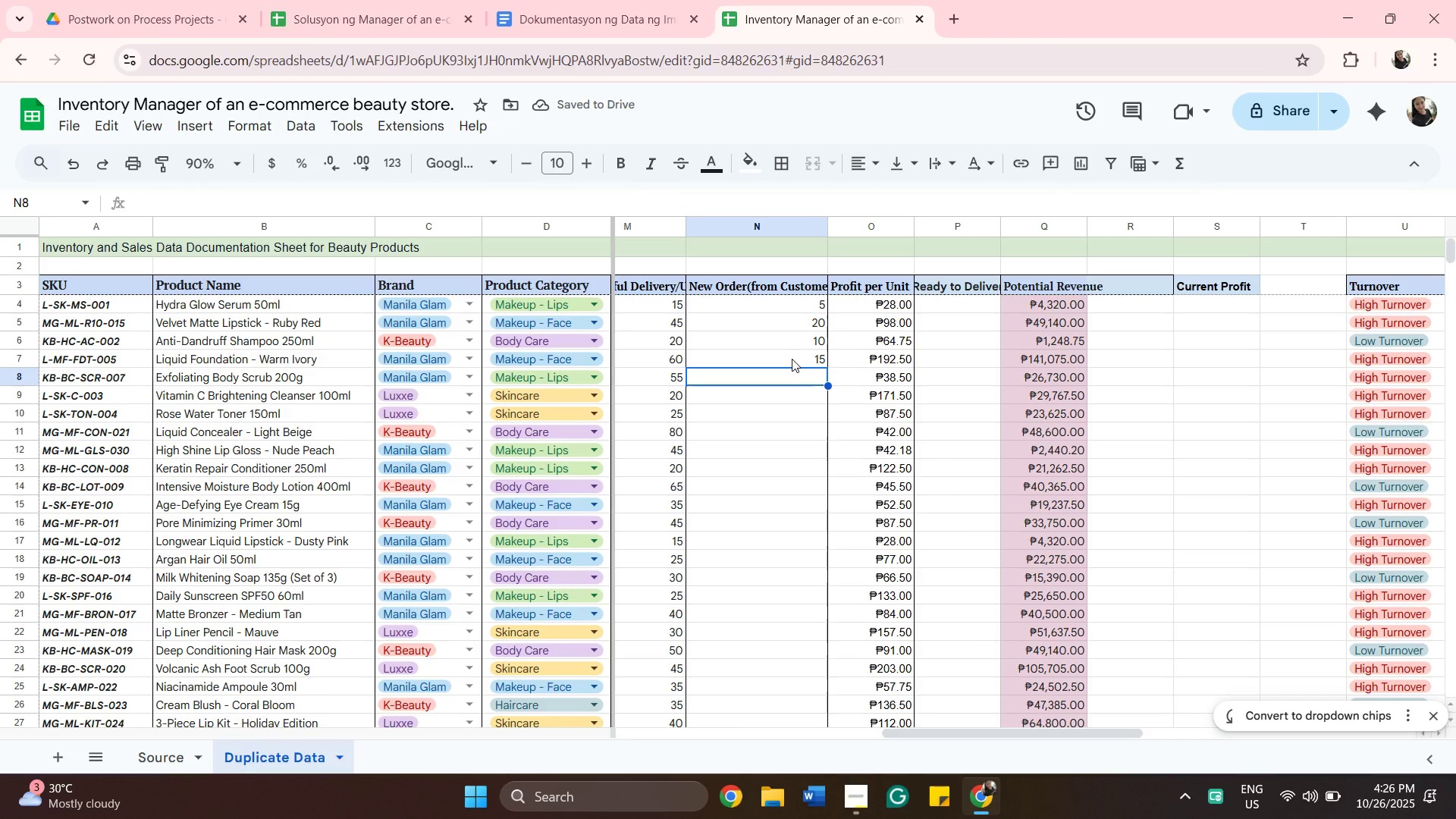 
wait(5.62)
 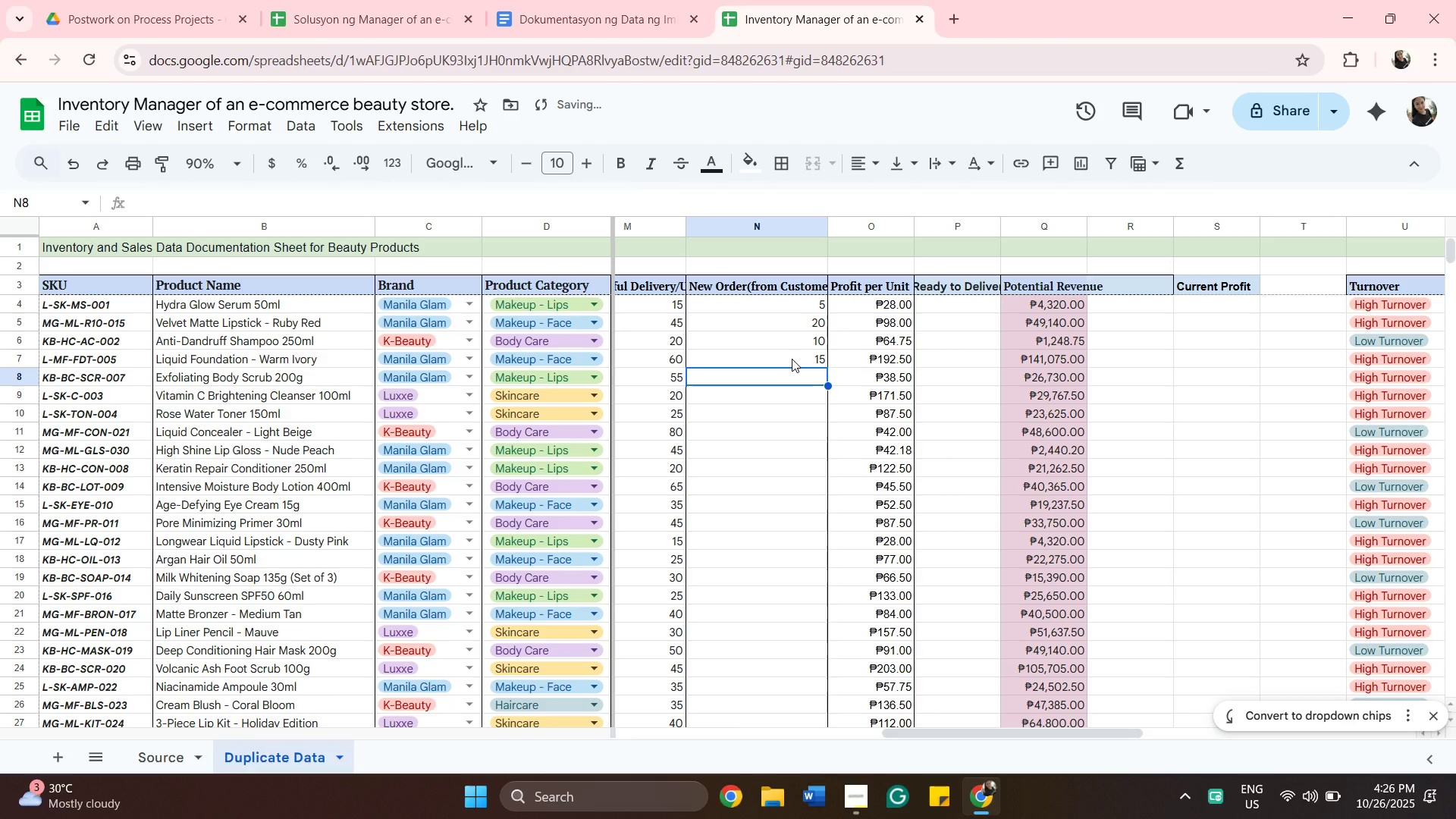 
key(5)
 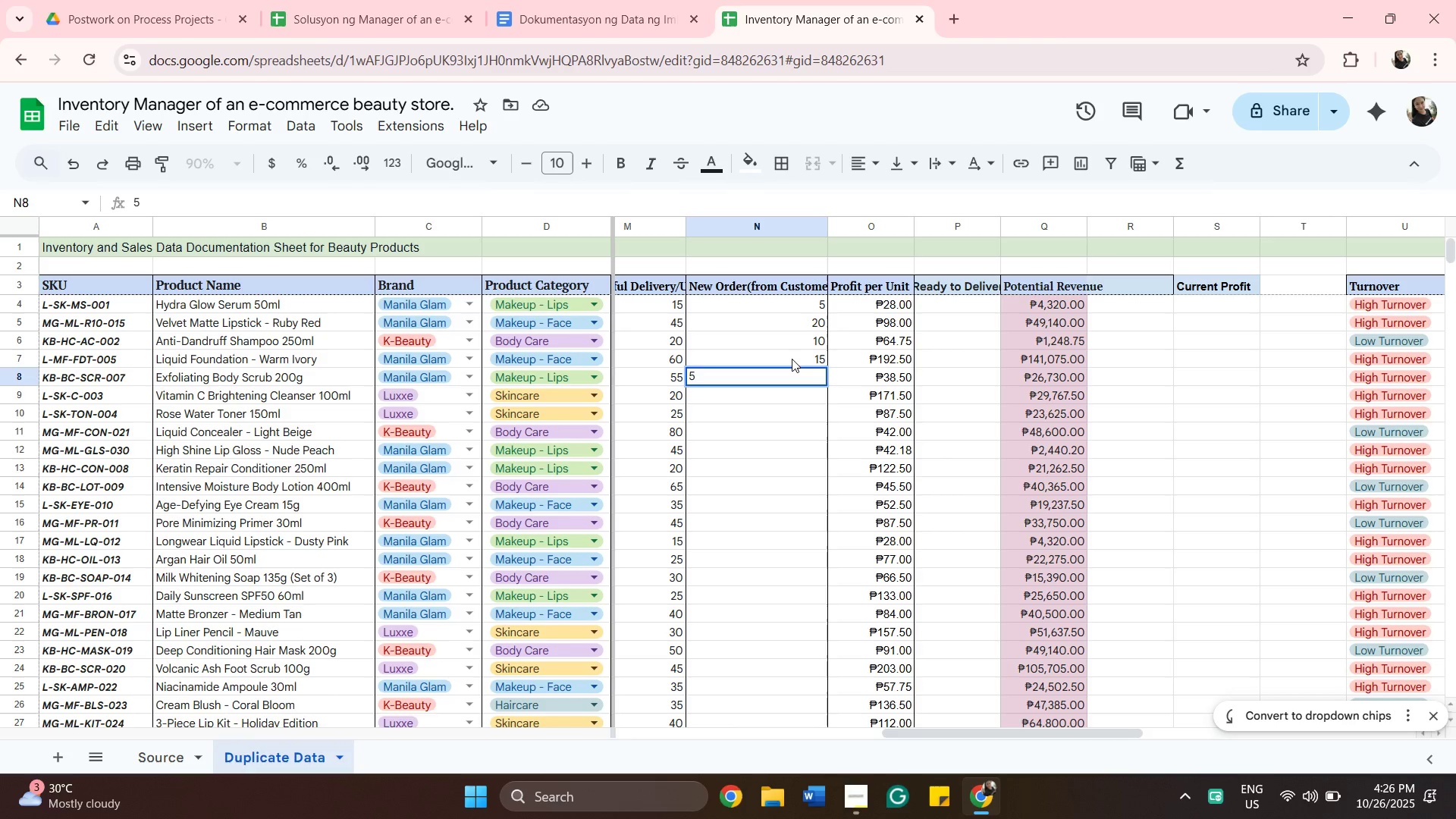 
key(Enter)
 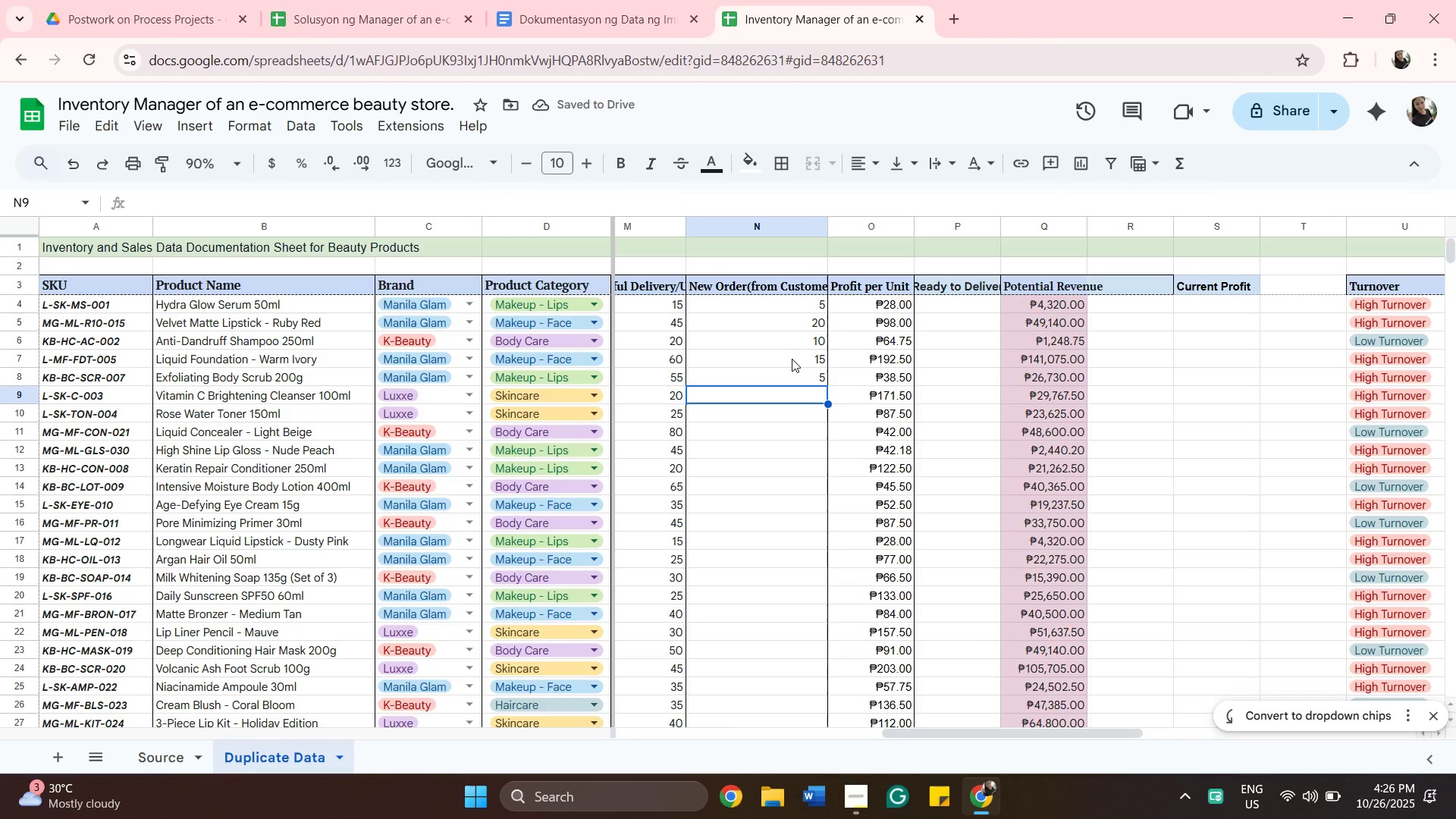 
wait(8.16)
 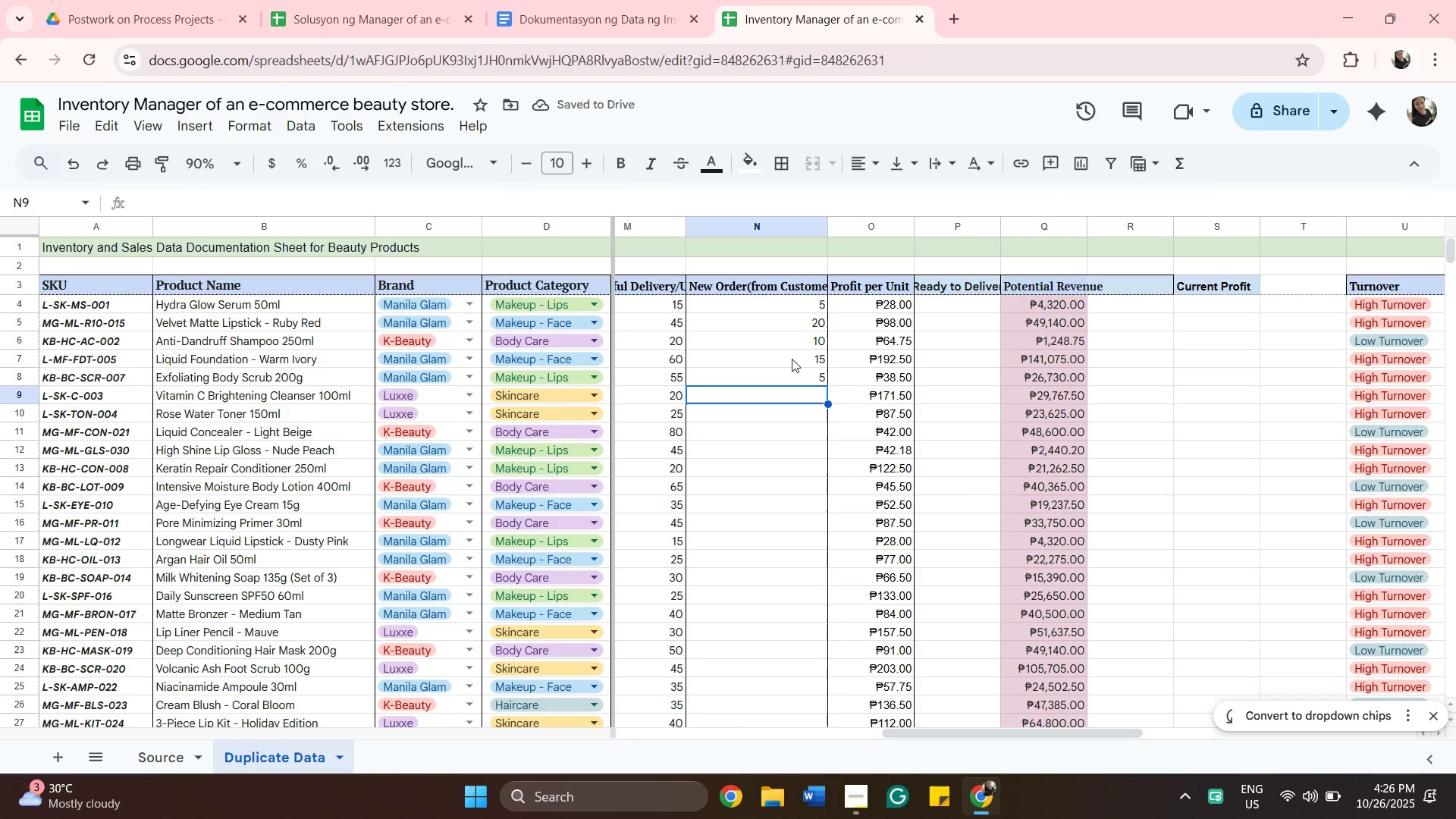 
type(25)
 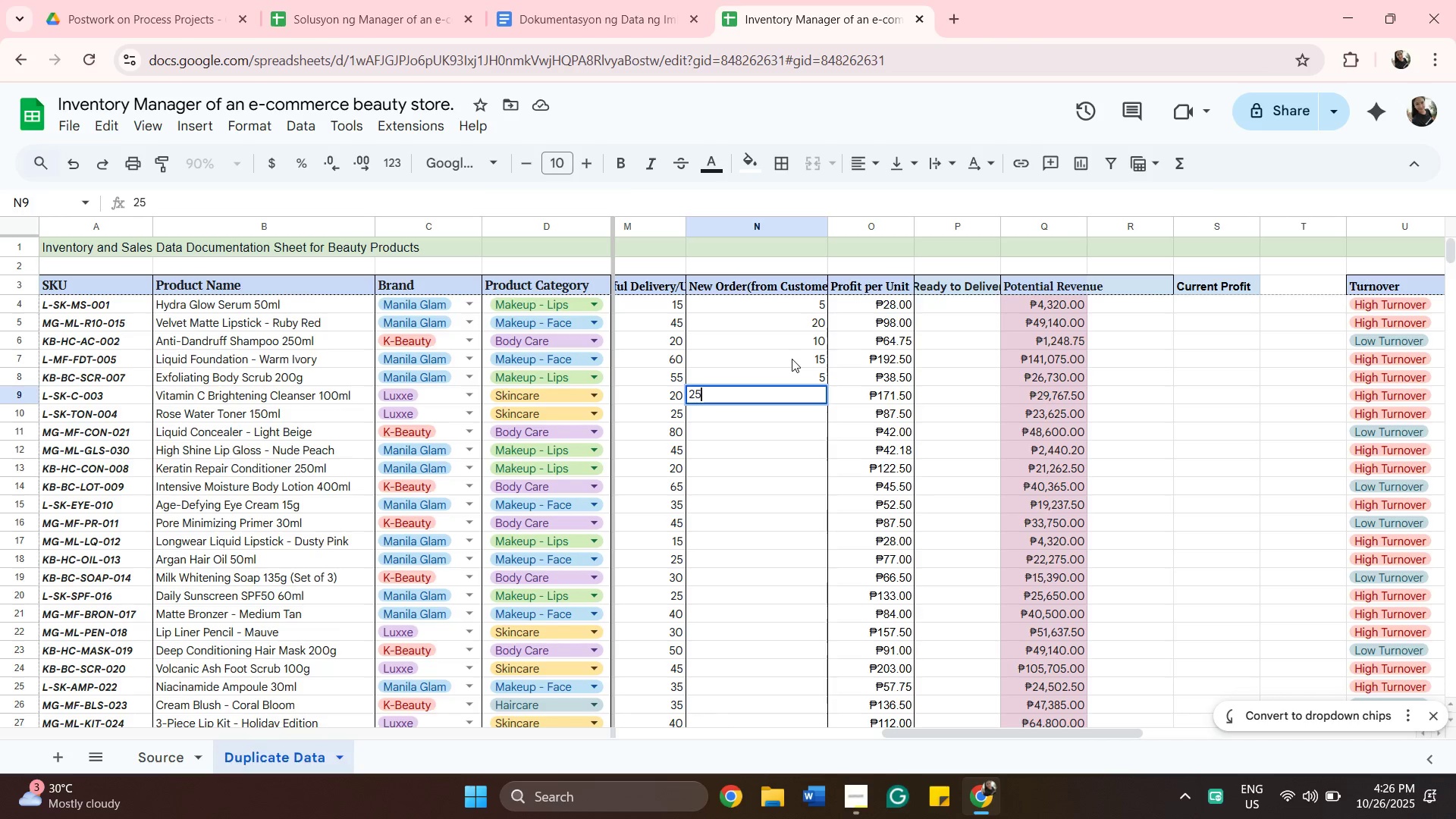 
key(Enter)
 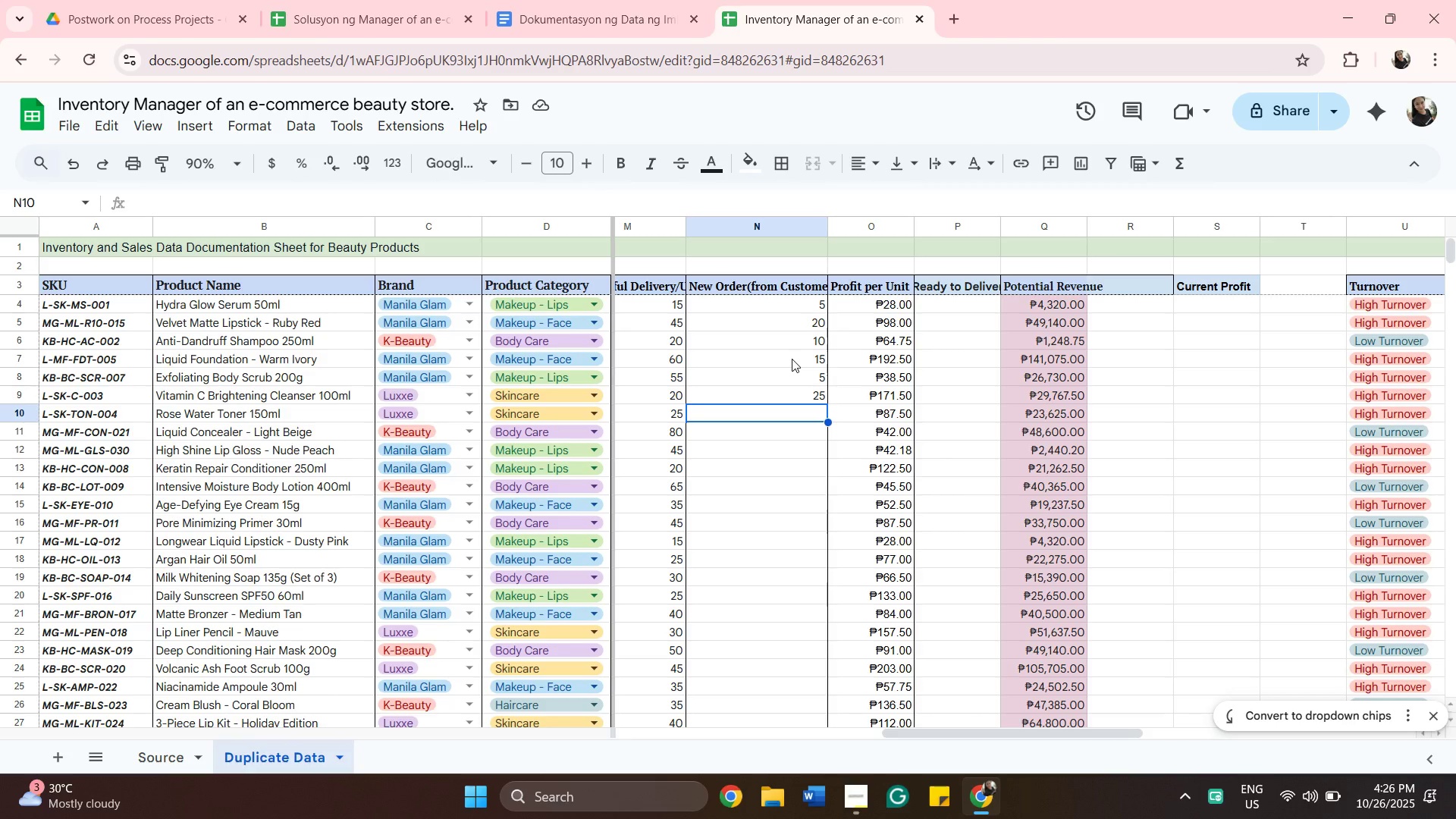 
wait(7.59)
 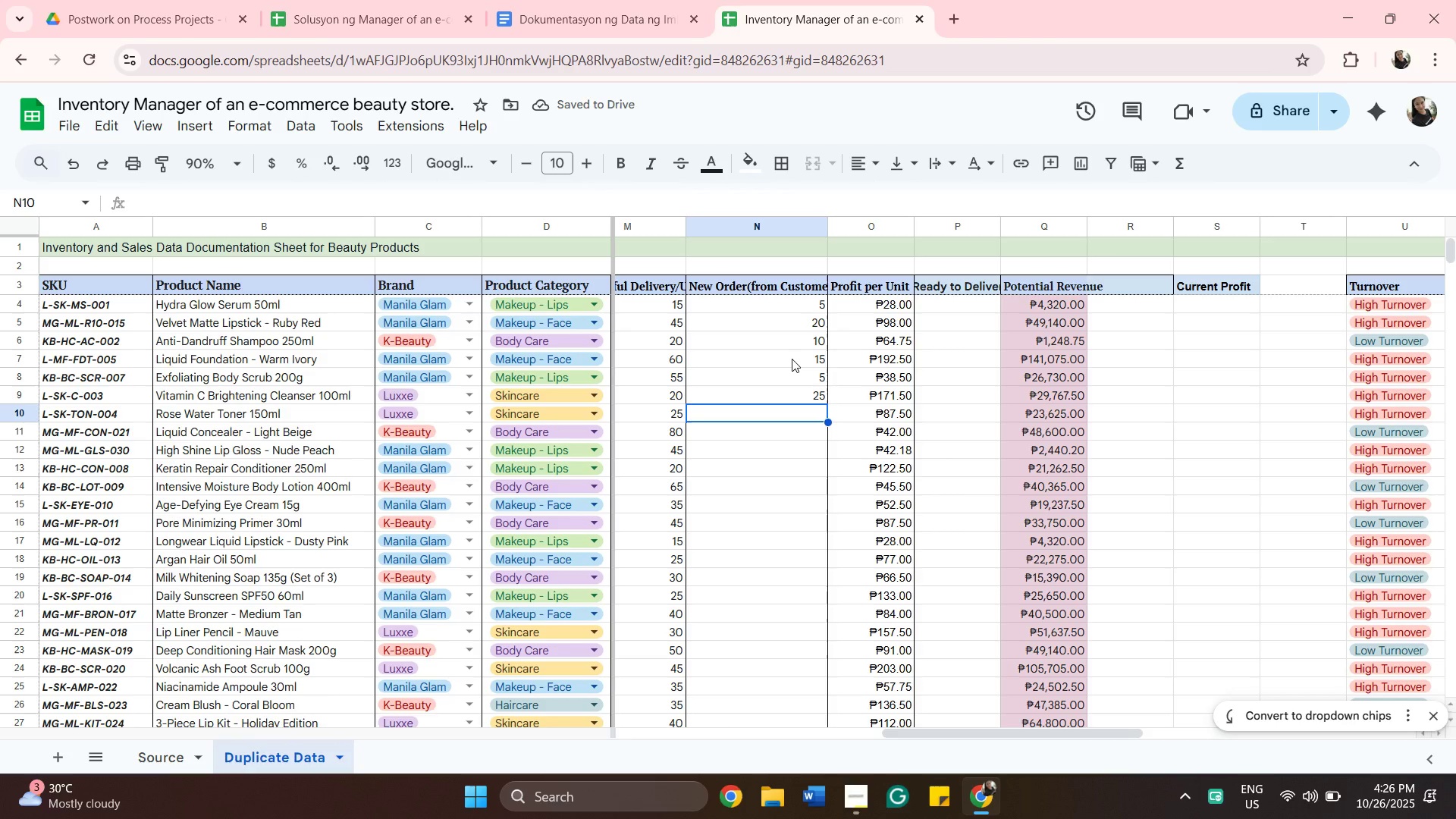 
key(6)
 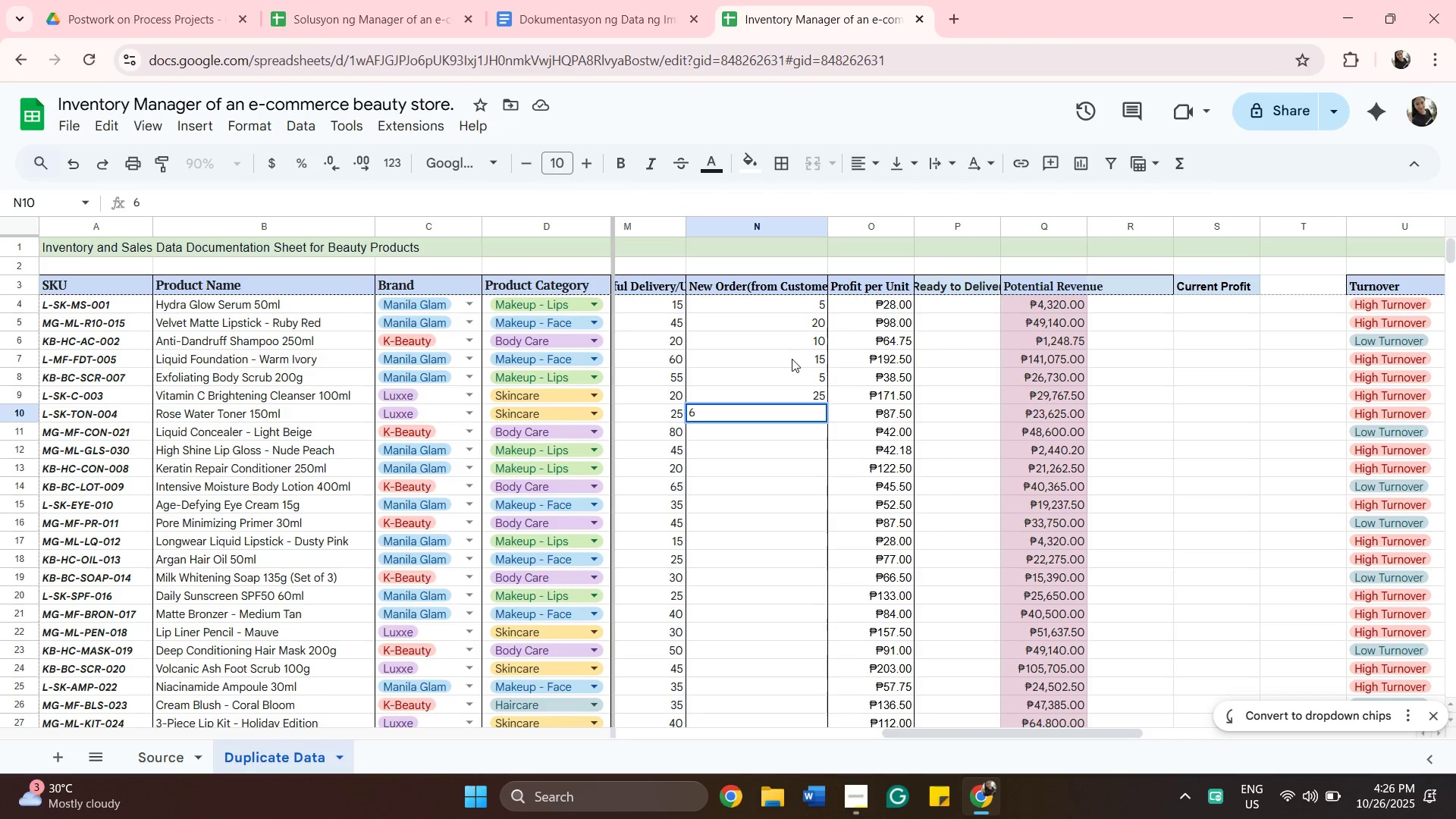 
key(Enter)
 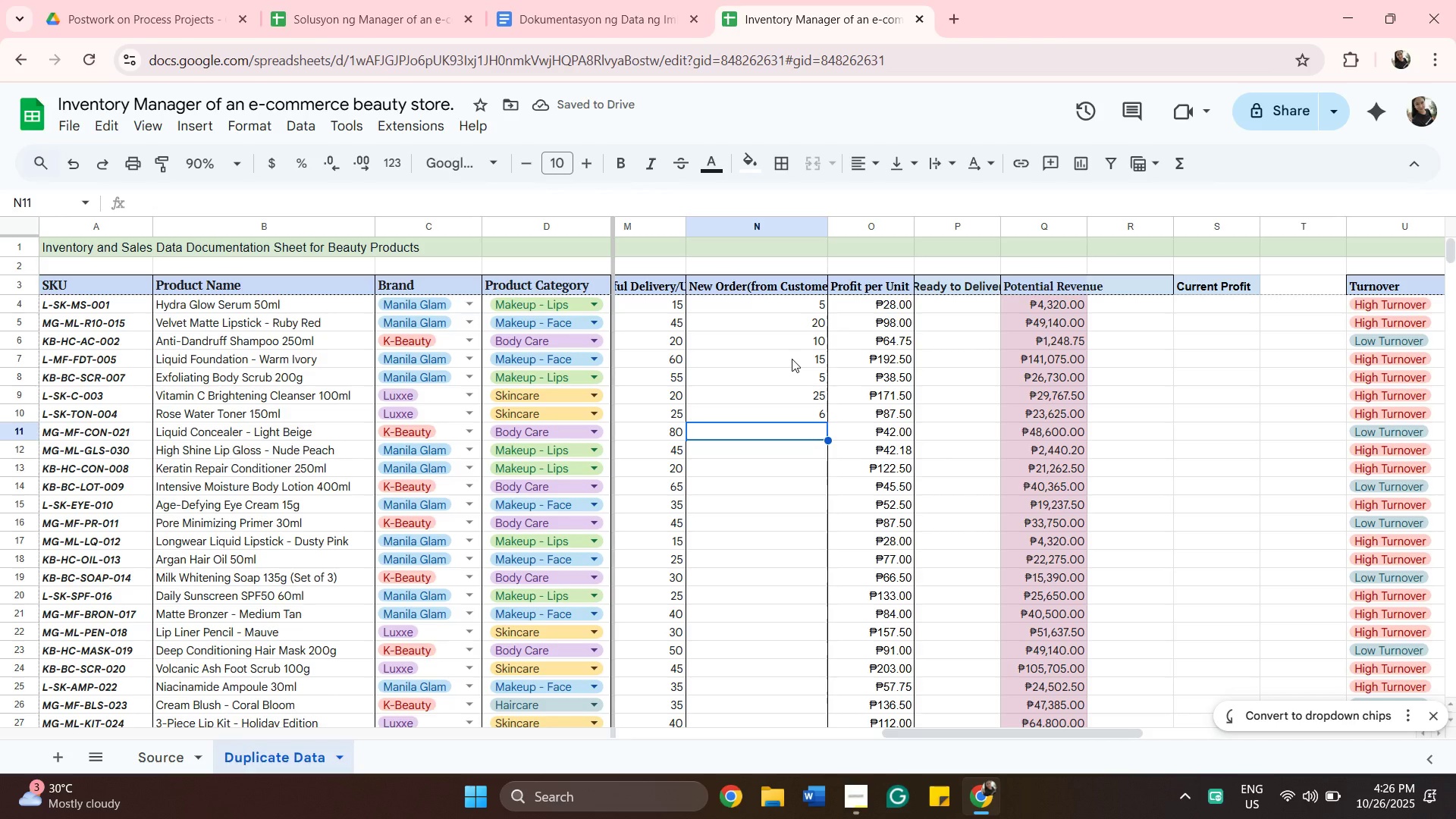 
wait(5.45)
 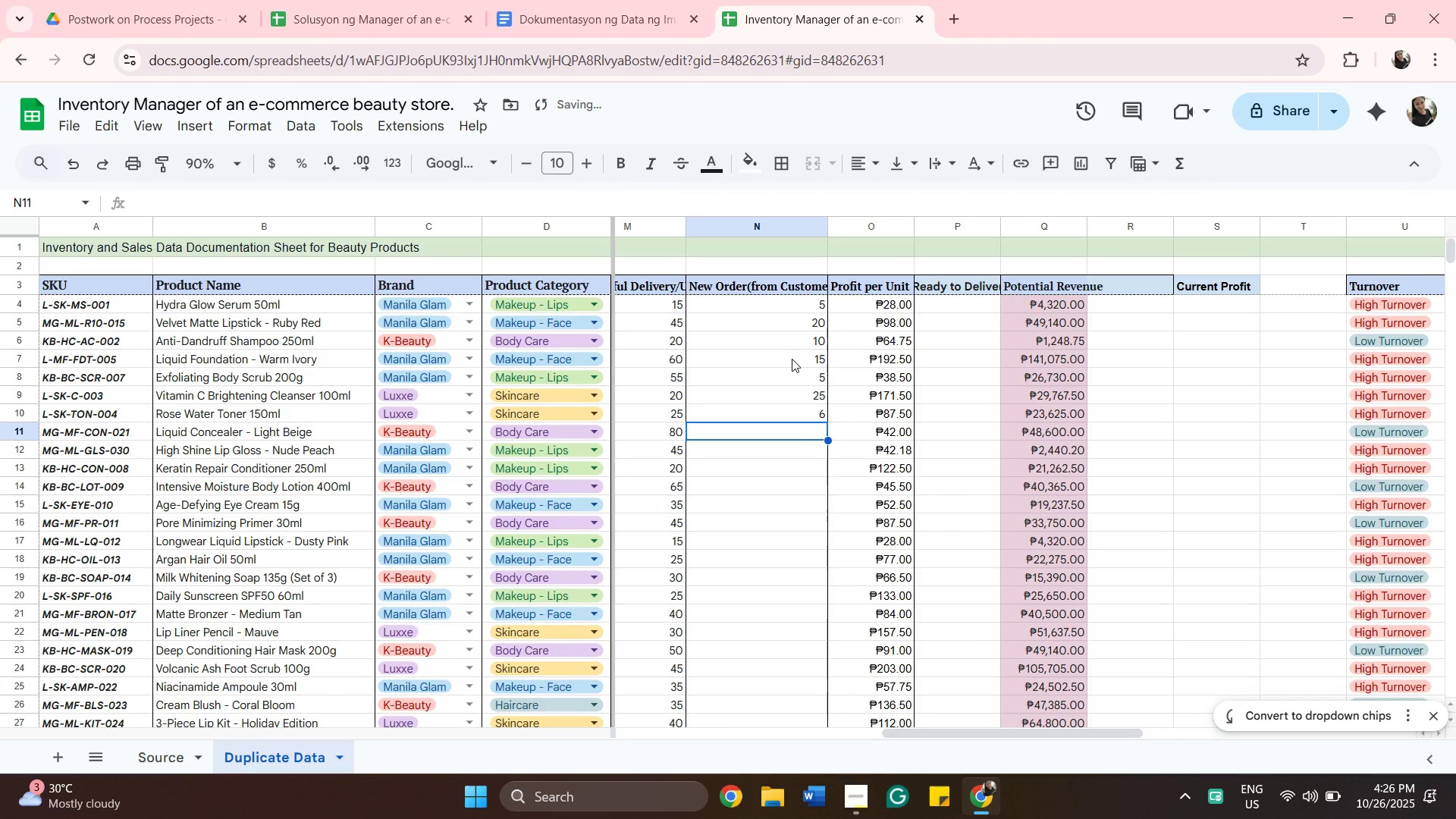 
type(20)
 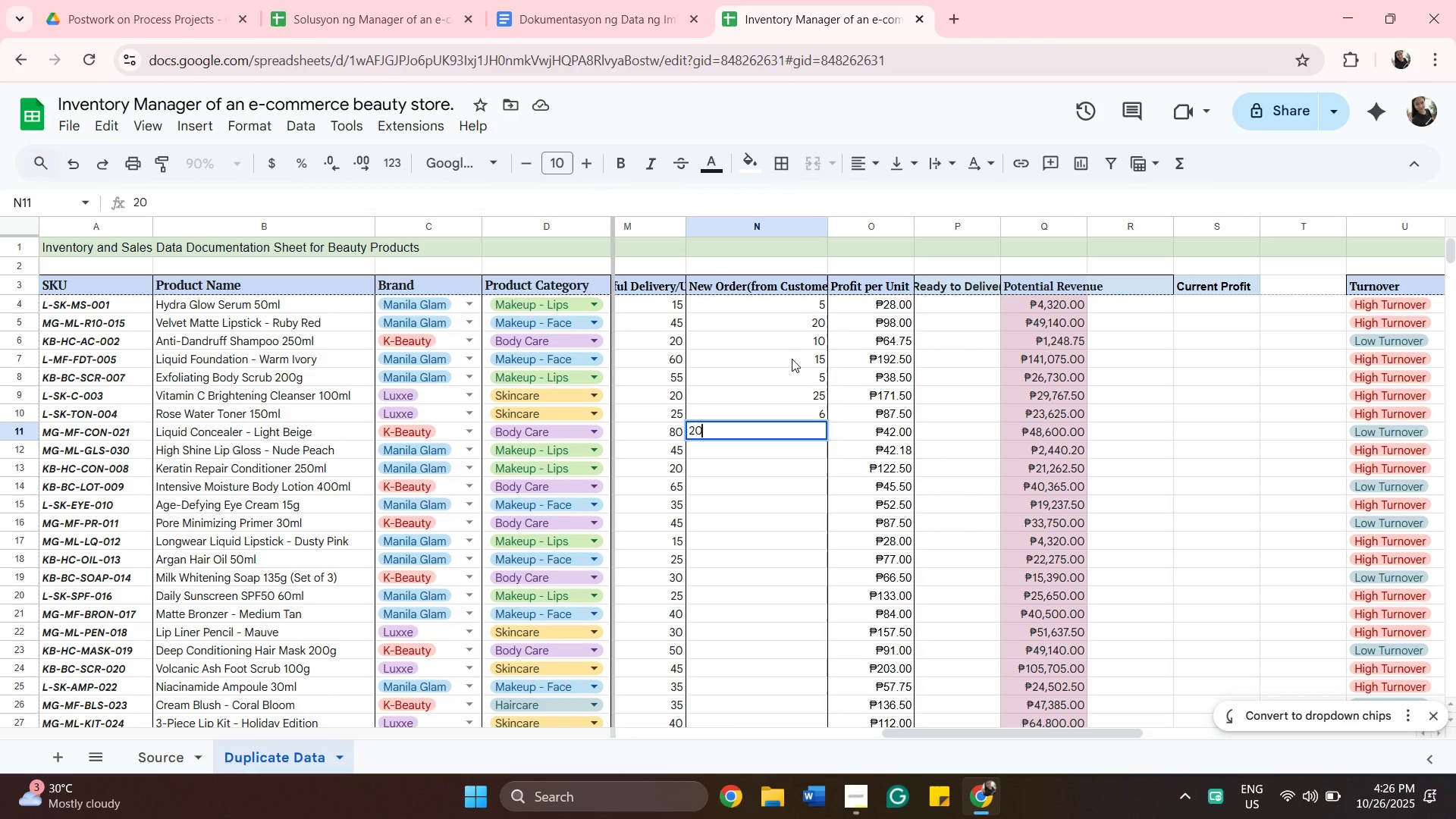 
key(Enter)
 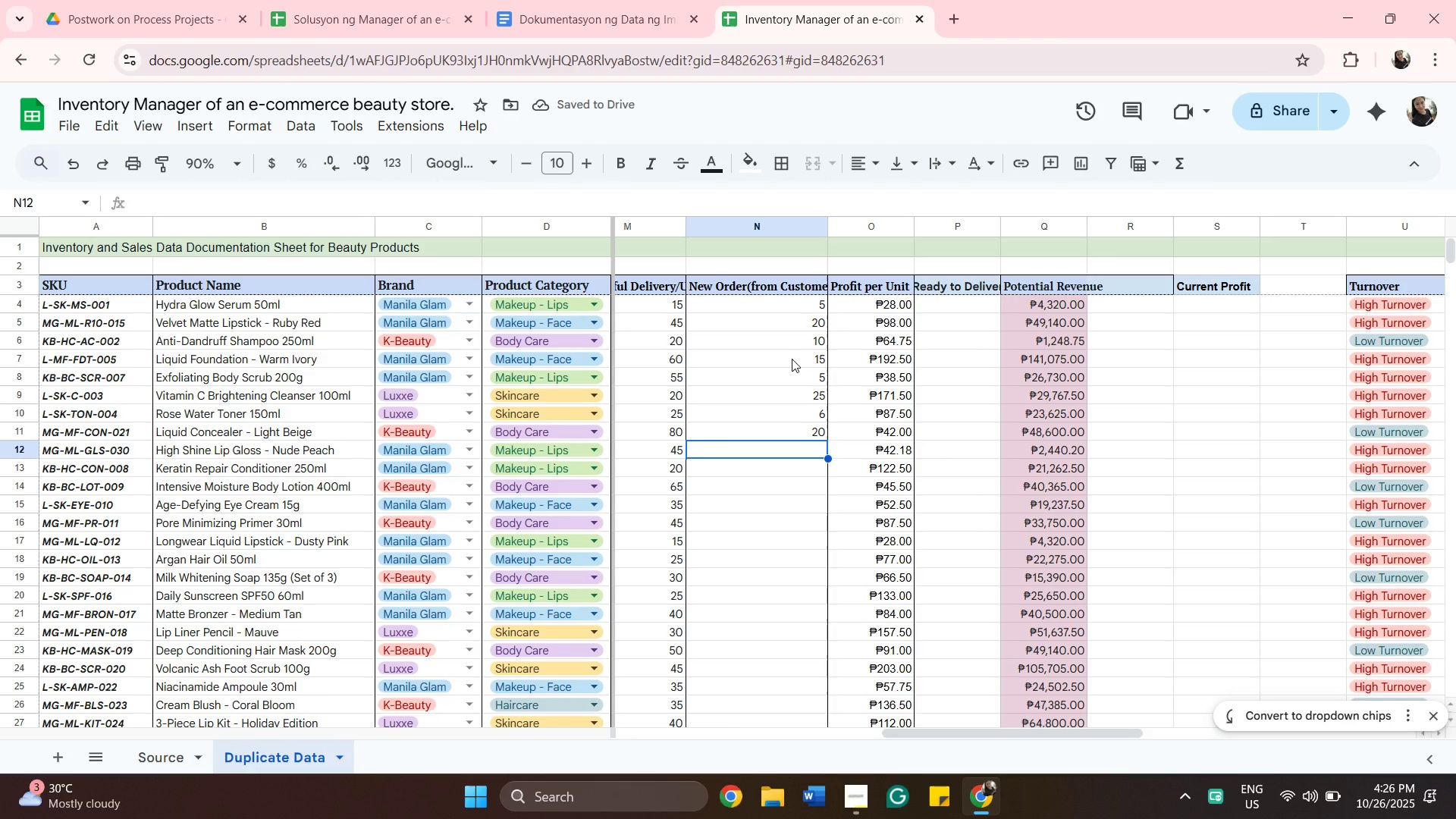 
wait(5.49)
 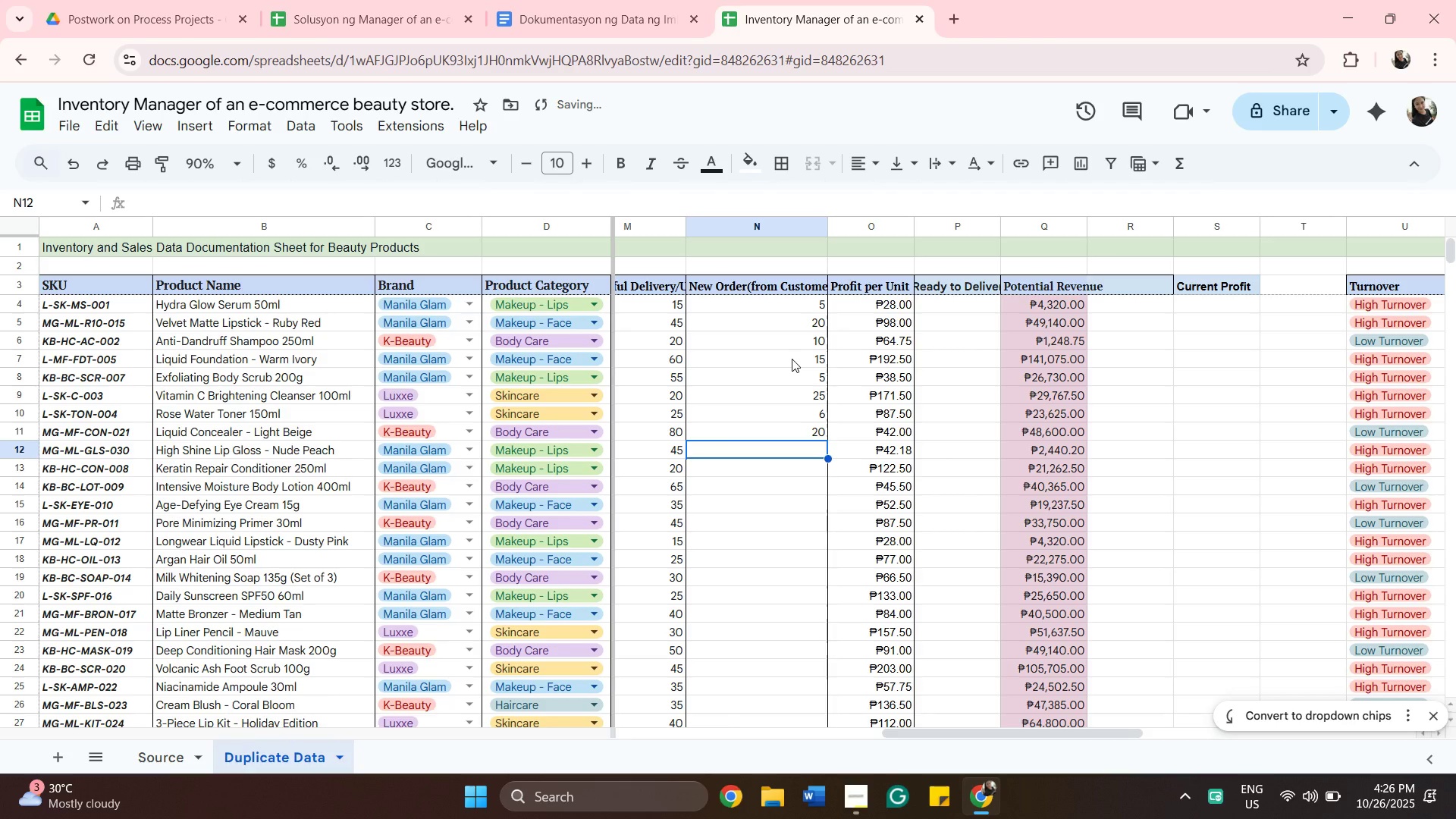 
type(10)
 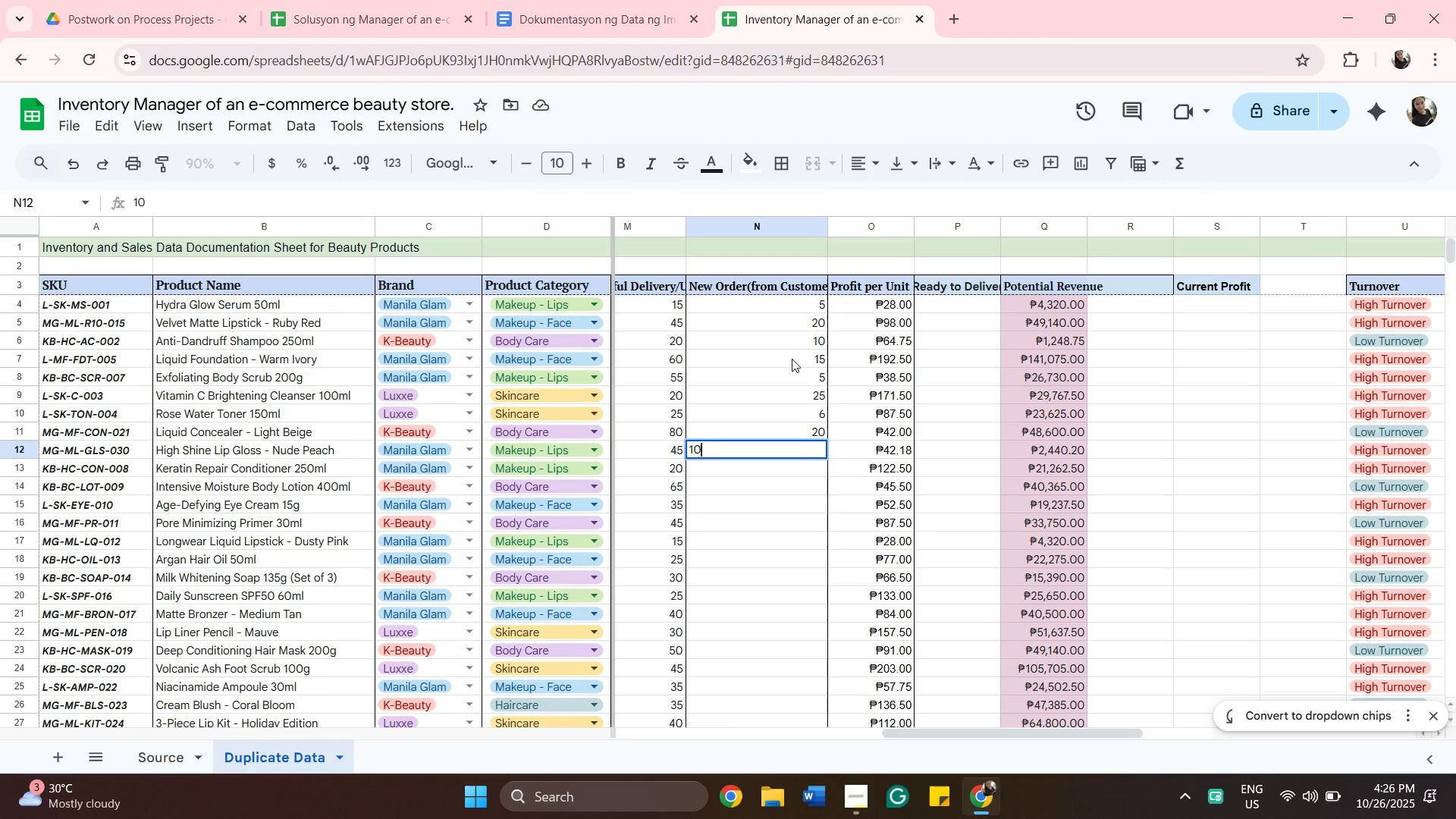 
key(Enter)
 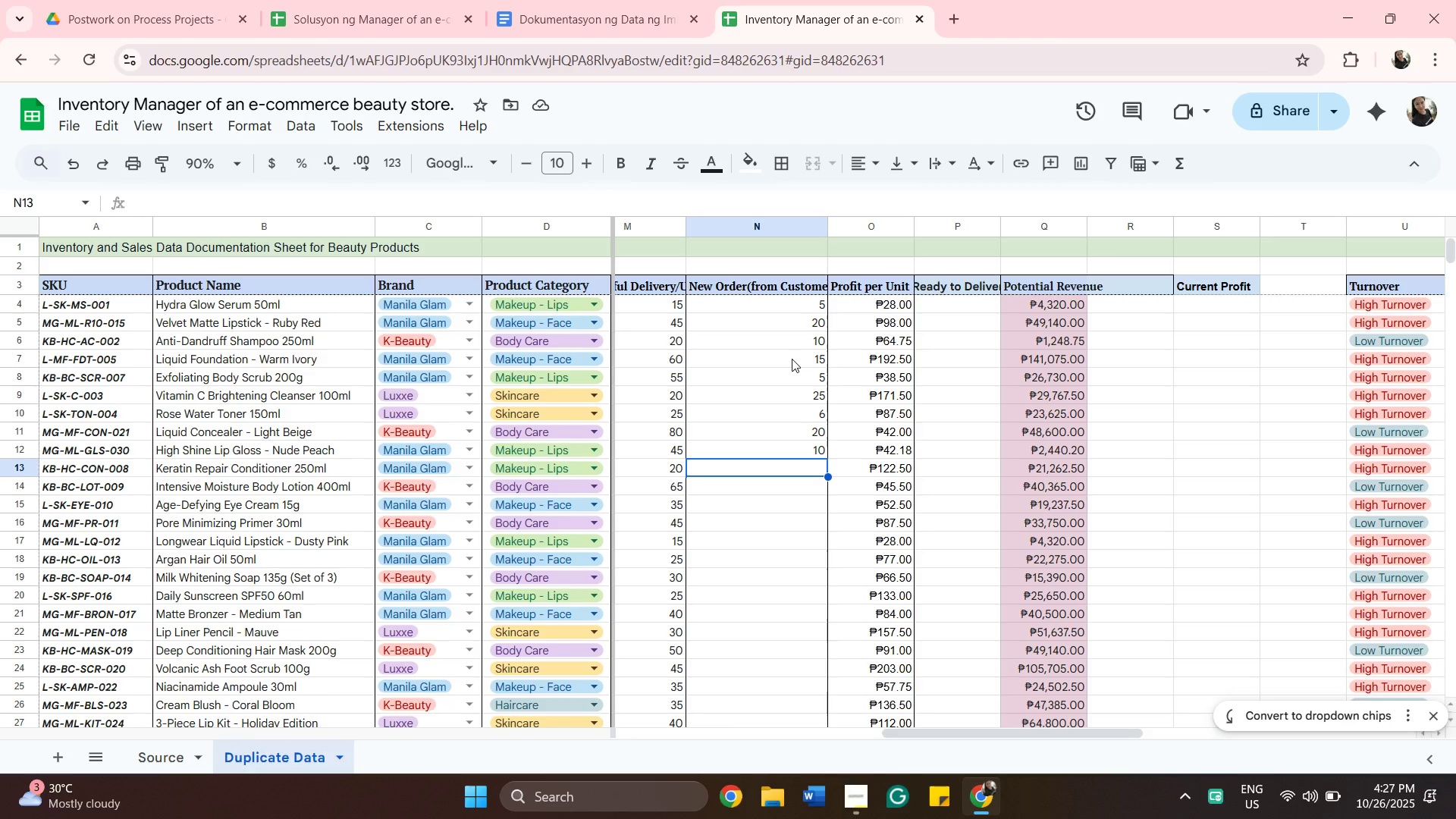 
wait(10.6)
 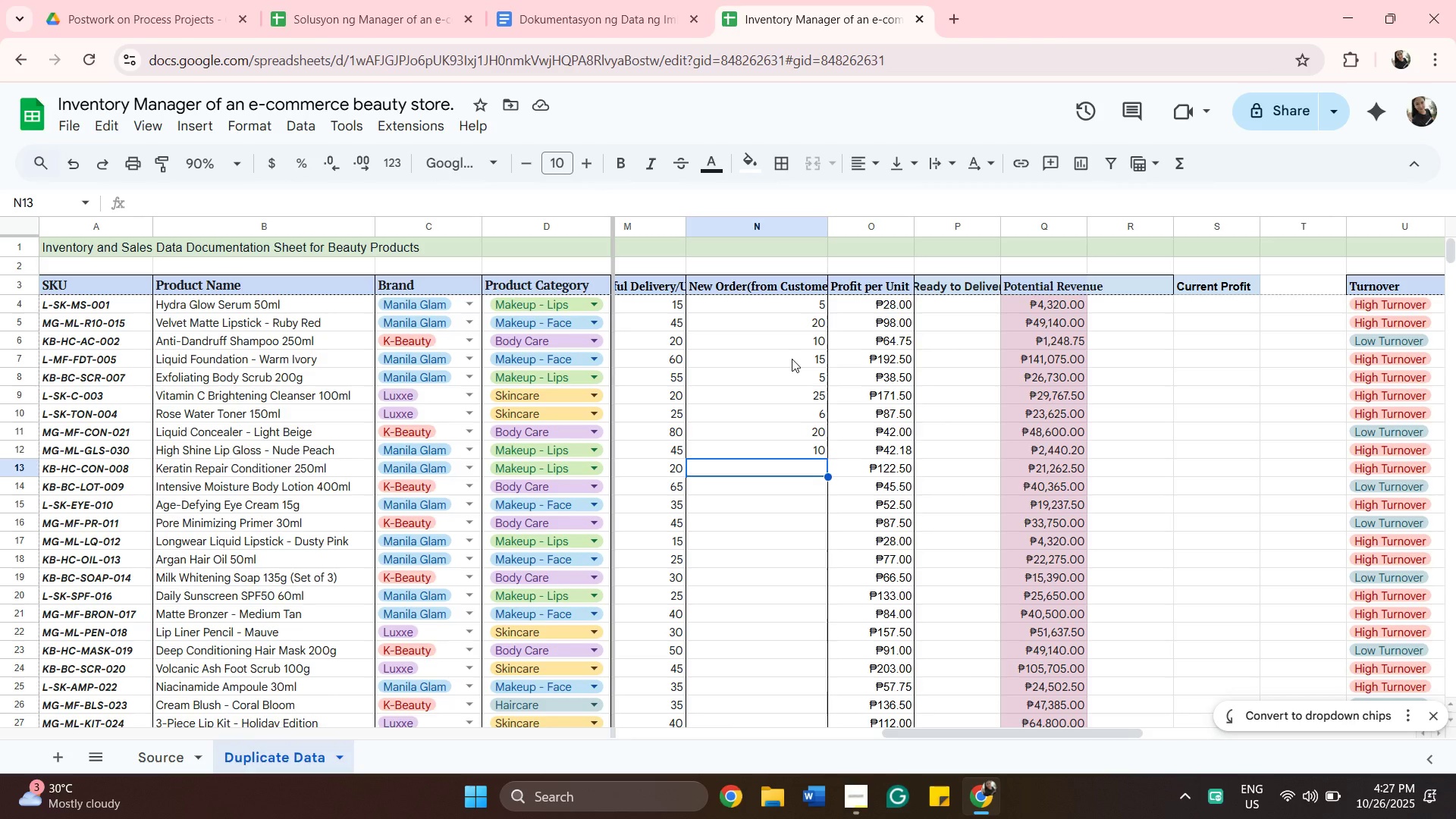 
left_click_drag(start_coordinate=[1103, 734], to_coordinate=[1123, 725])
 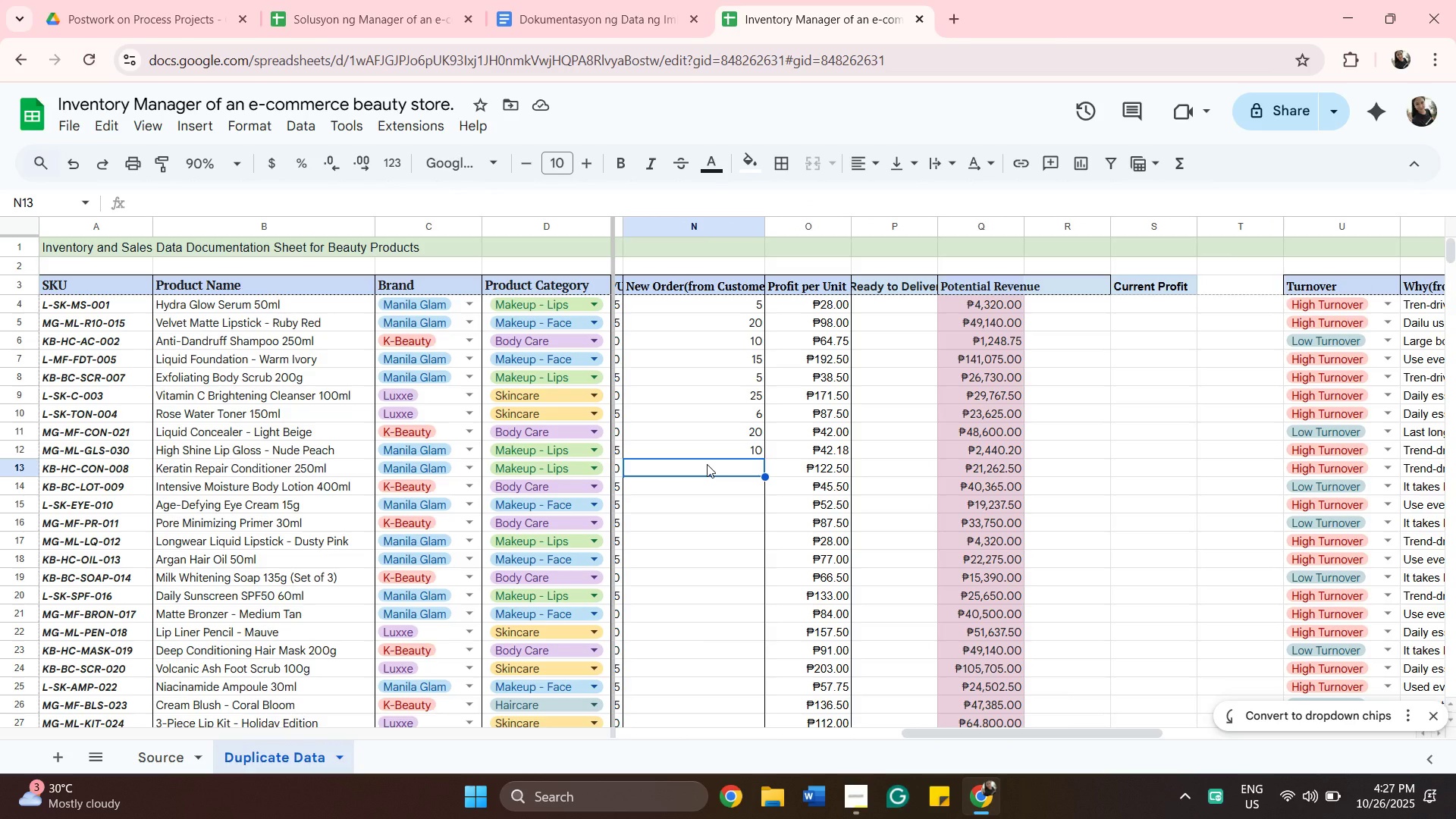 
wait(6.17)
 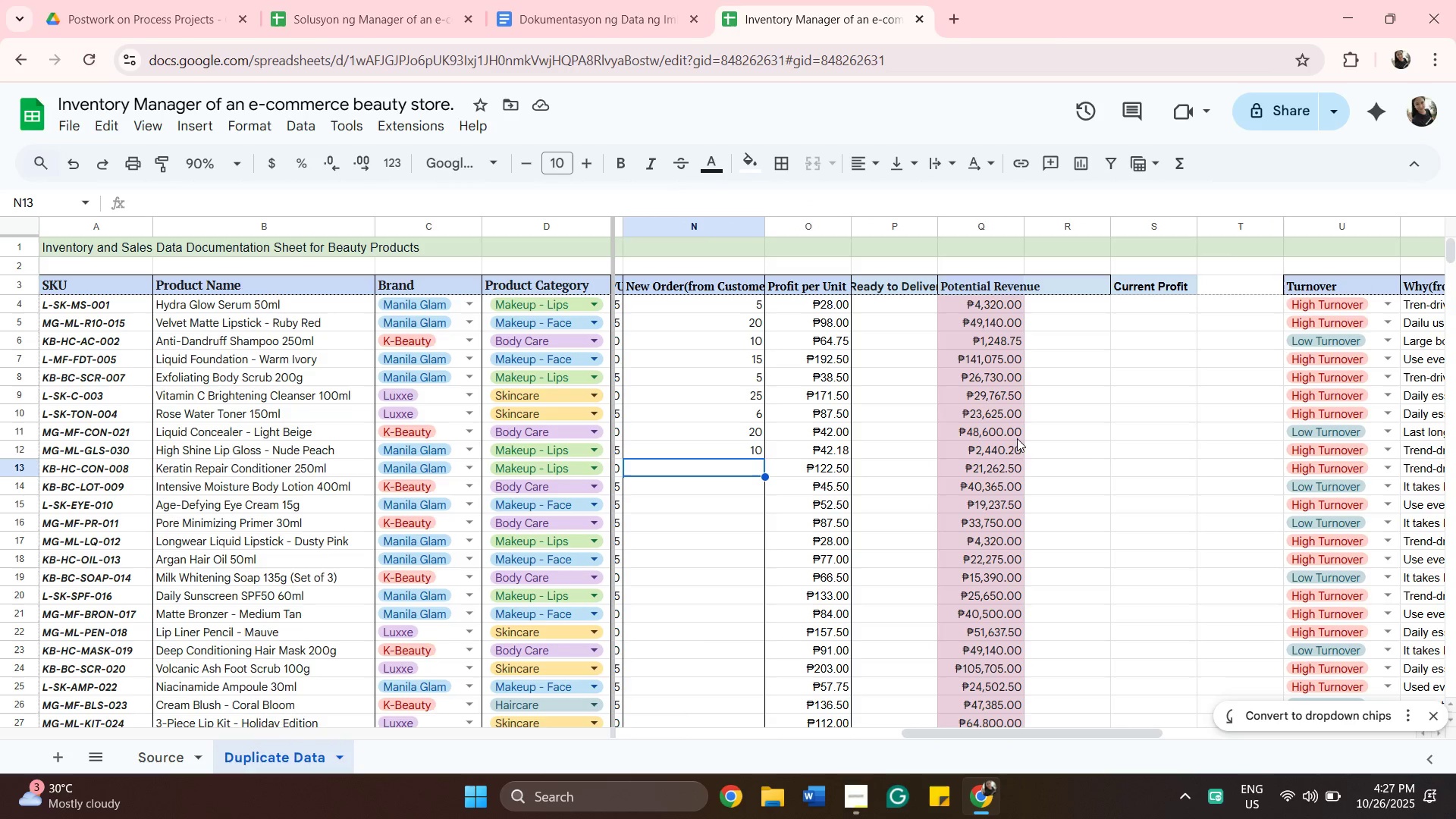 
hold_key(key=1, duration=0.35)
 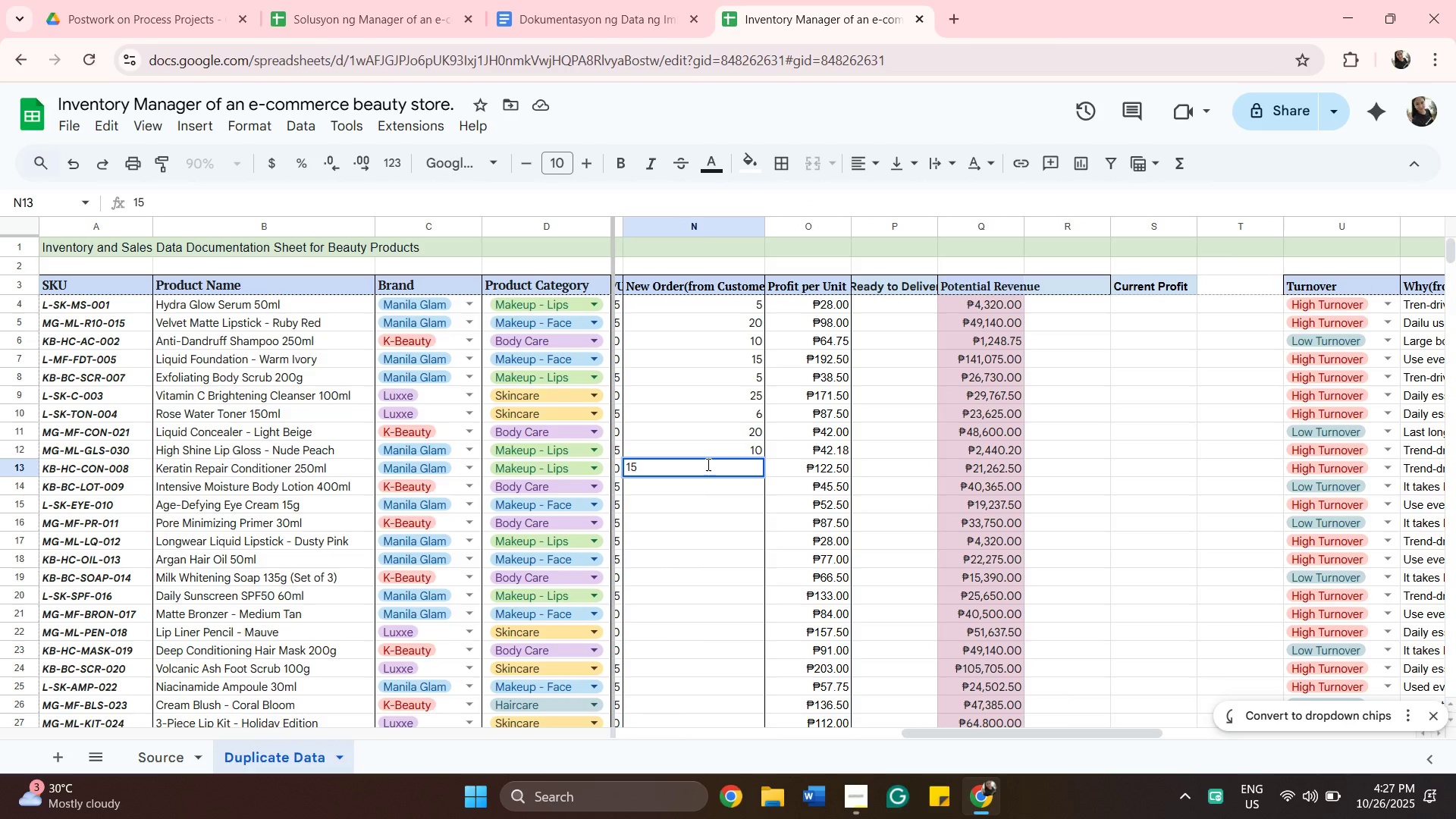 
key(5)
 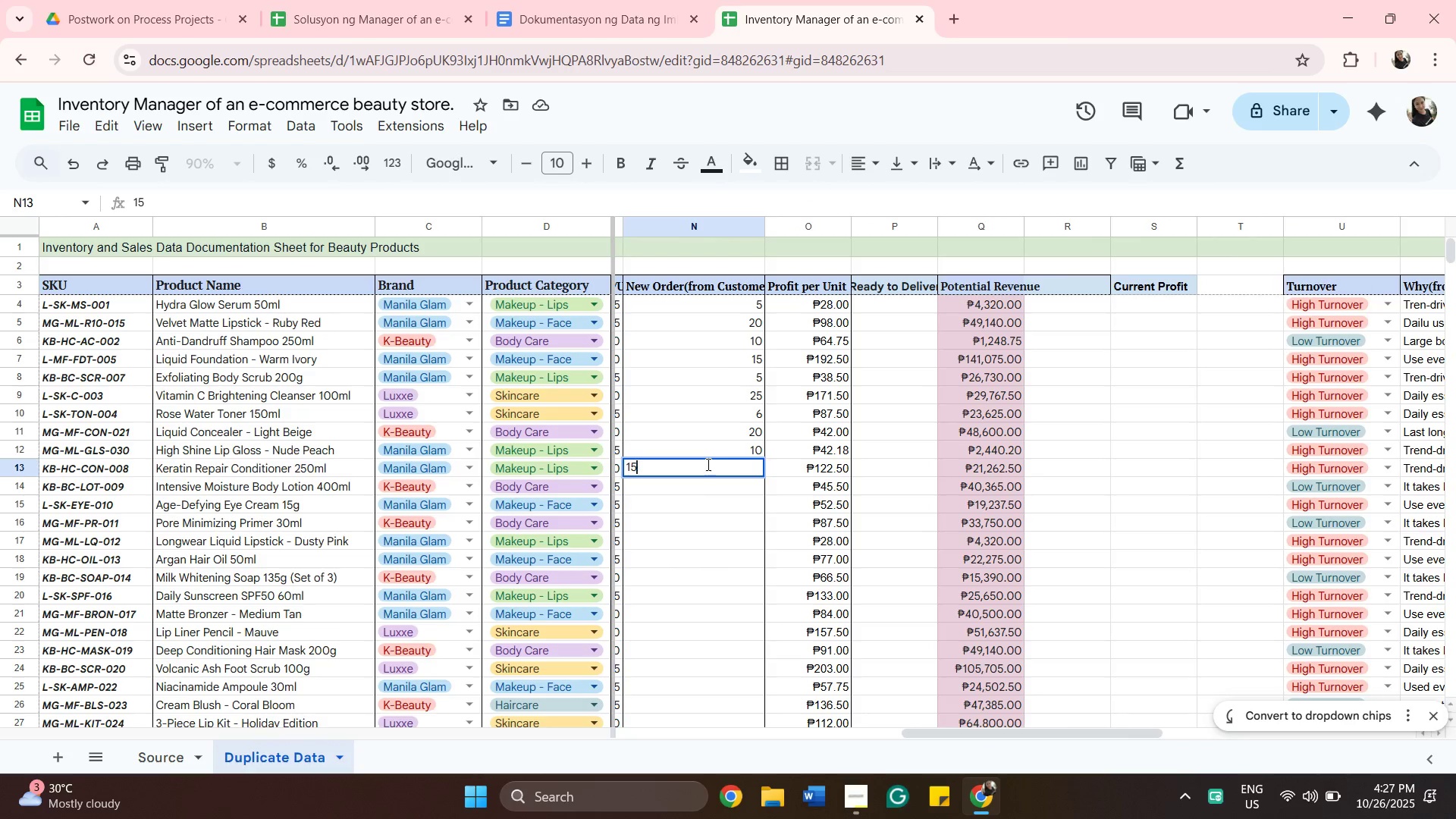 
key(Enter)
 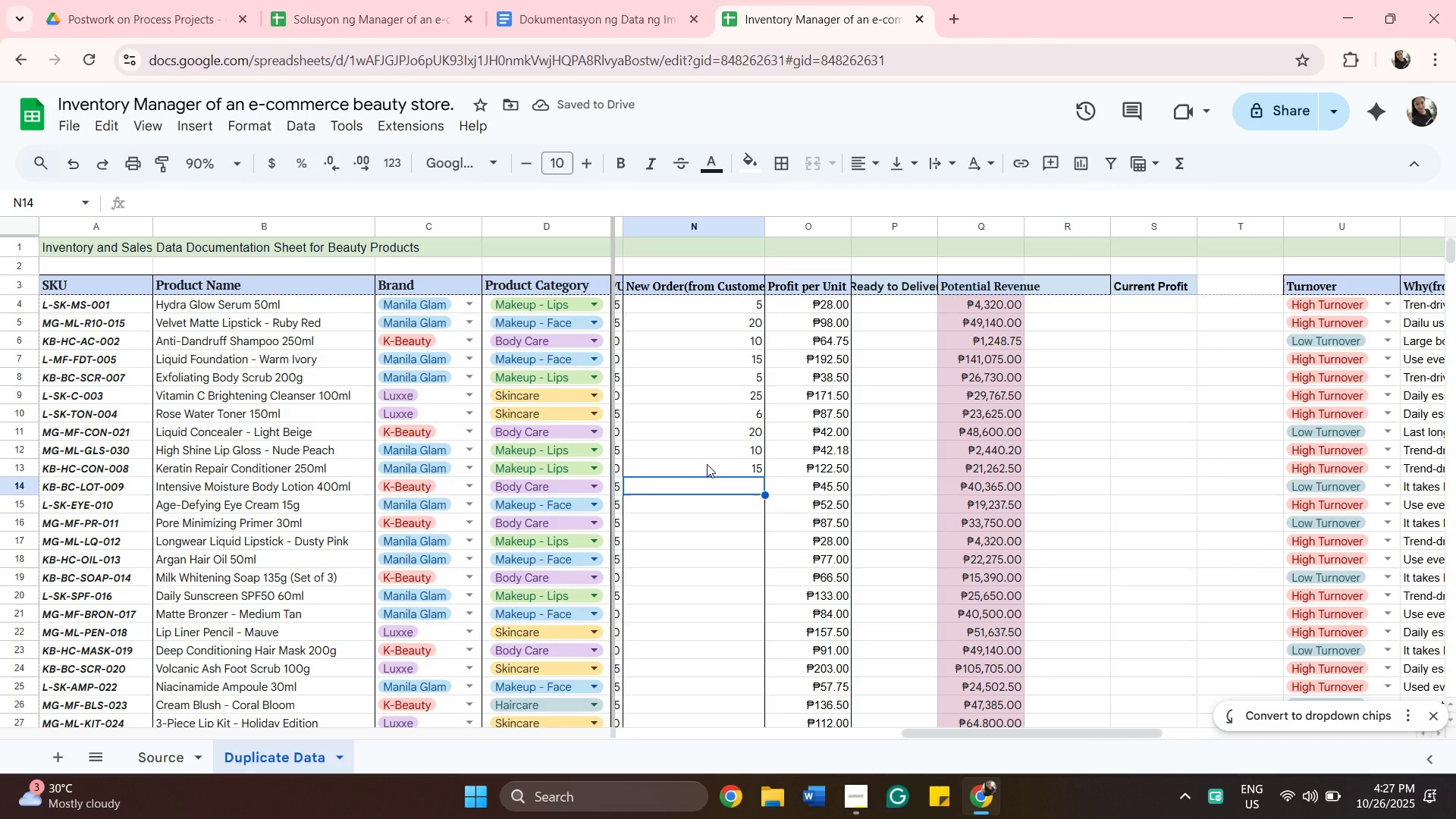 
type(10)
 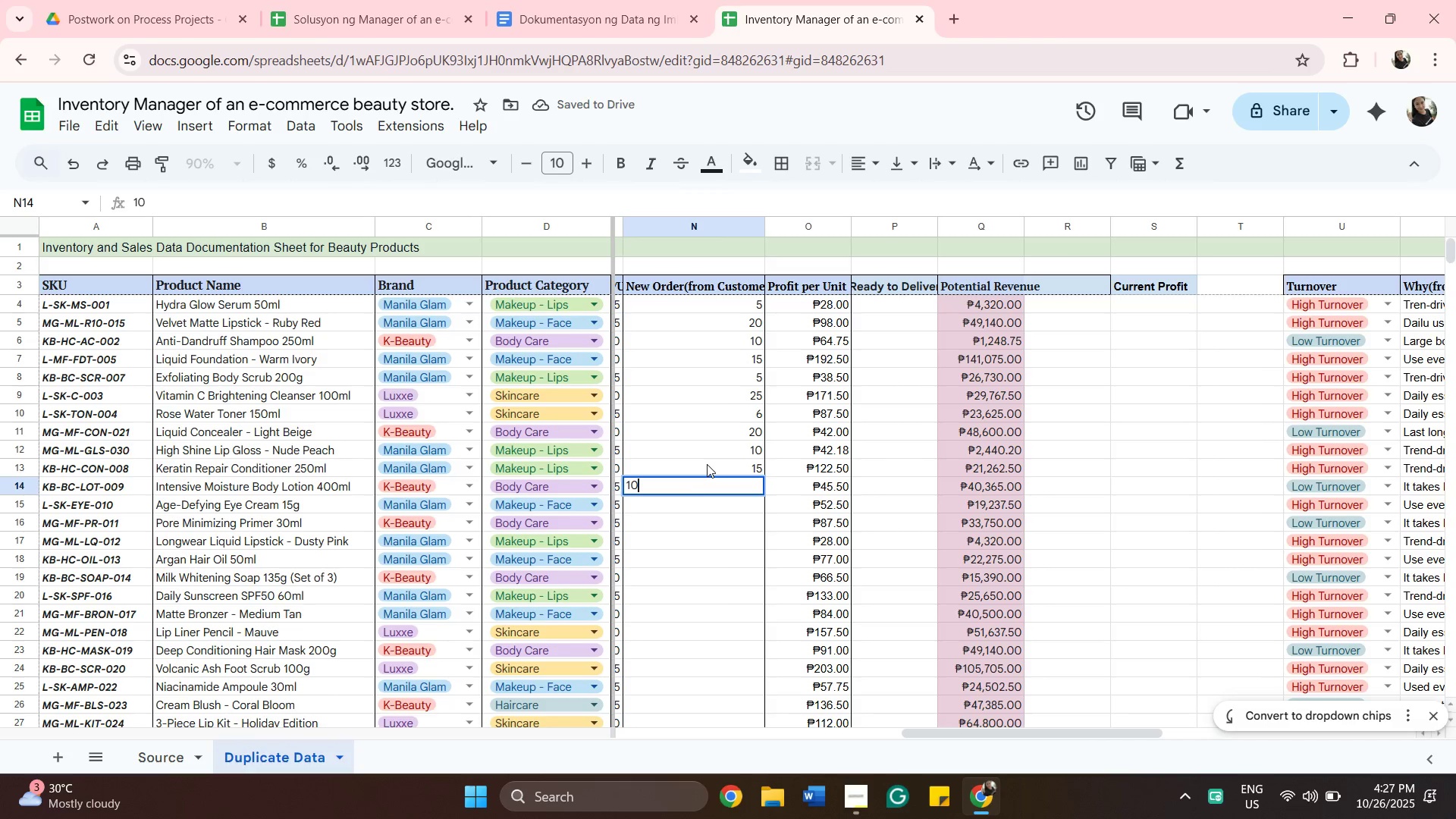 
key(Enter)
 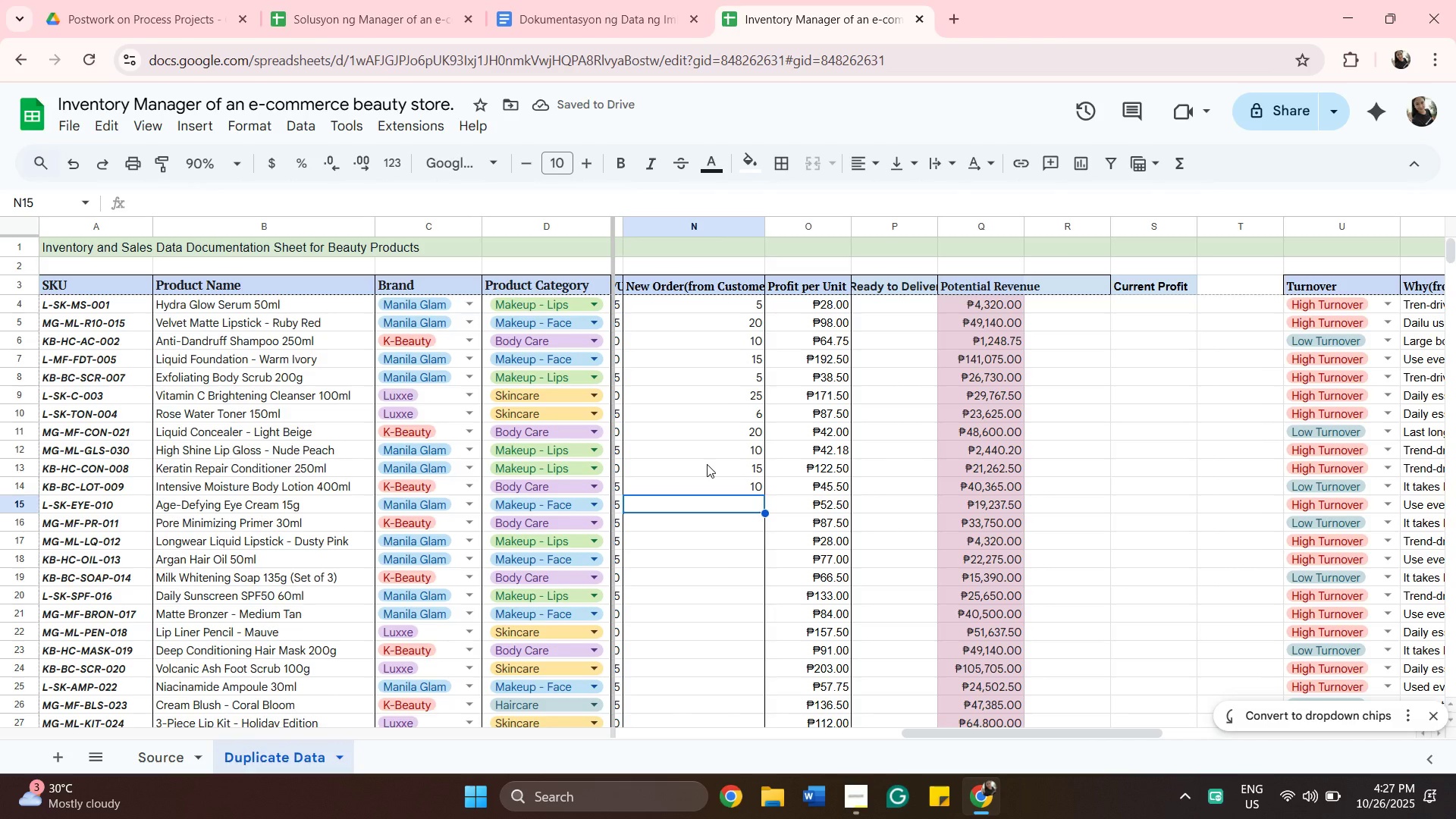 
wait(6.56)
 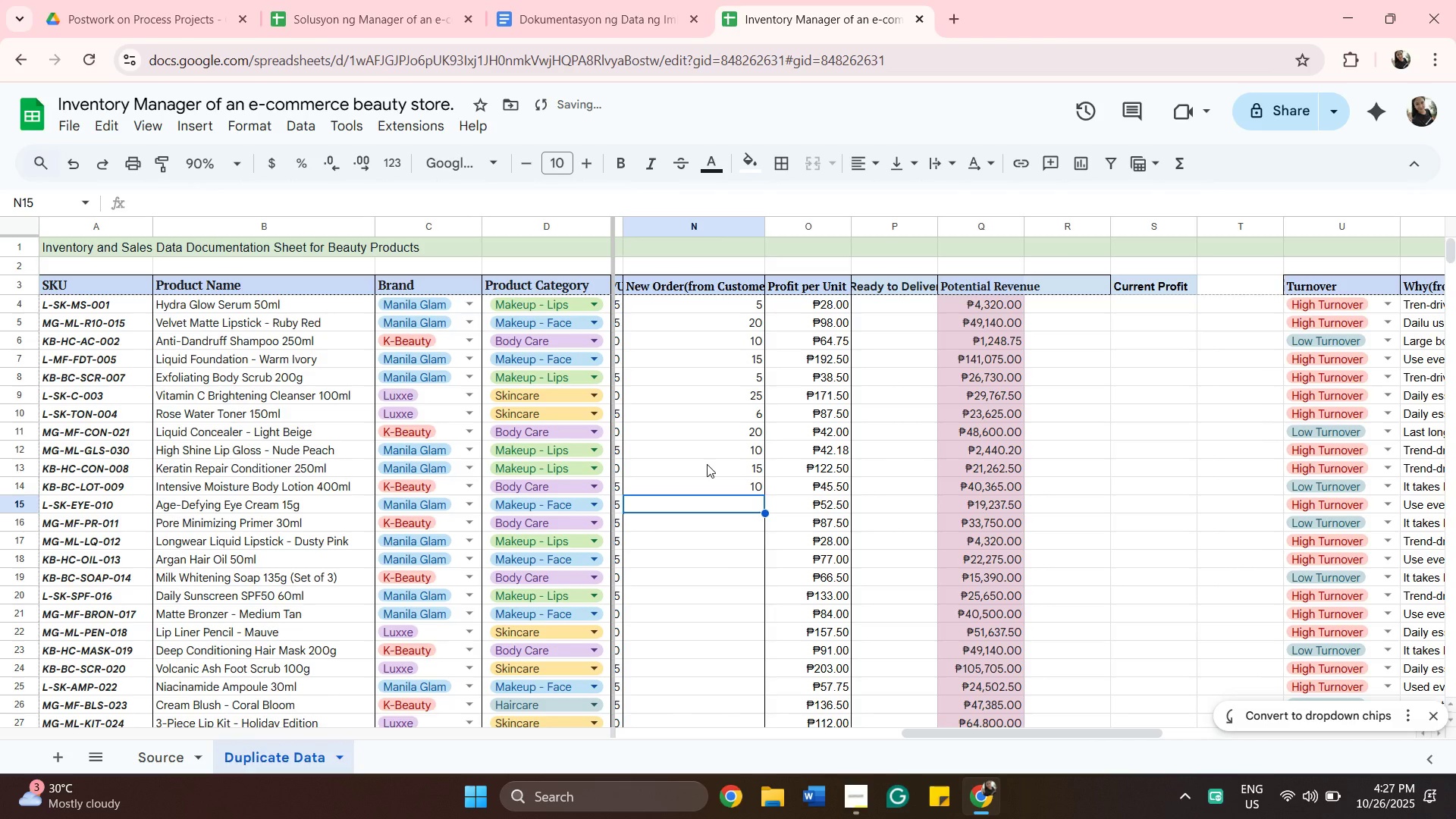 
key(7)
 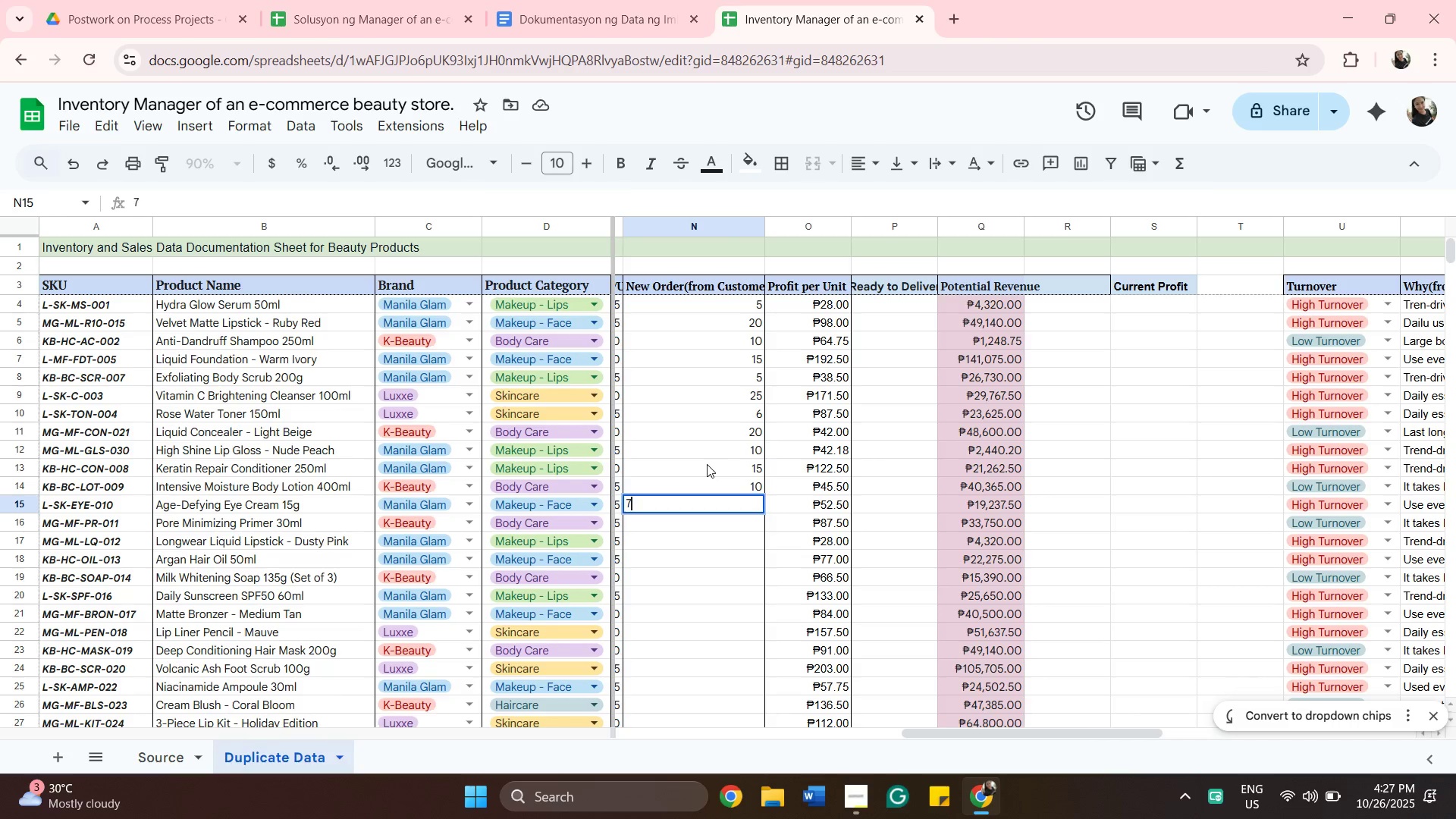 
key(Enter)
 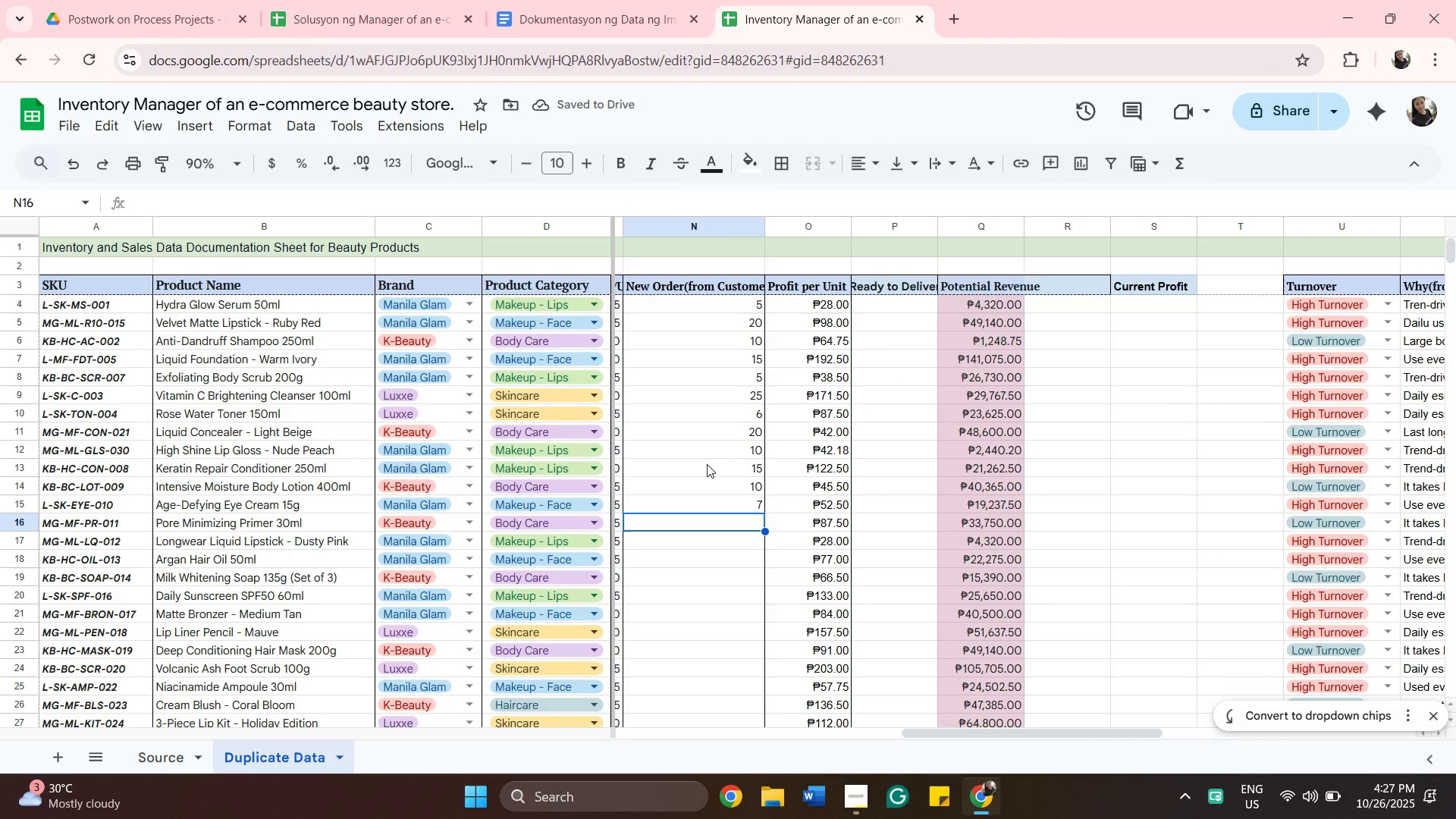 
wait(5.78)
 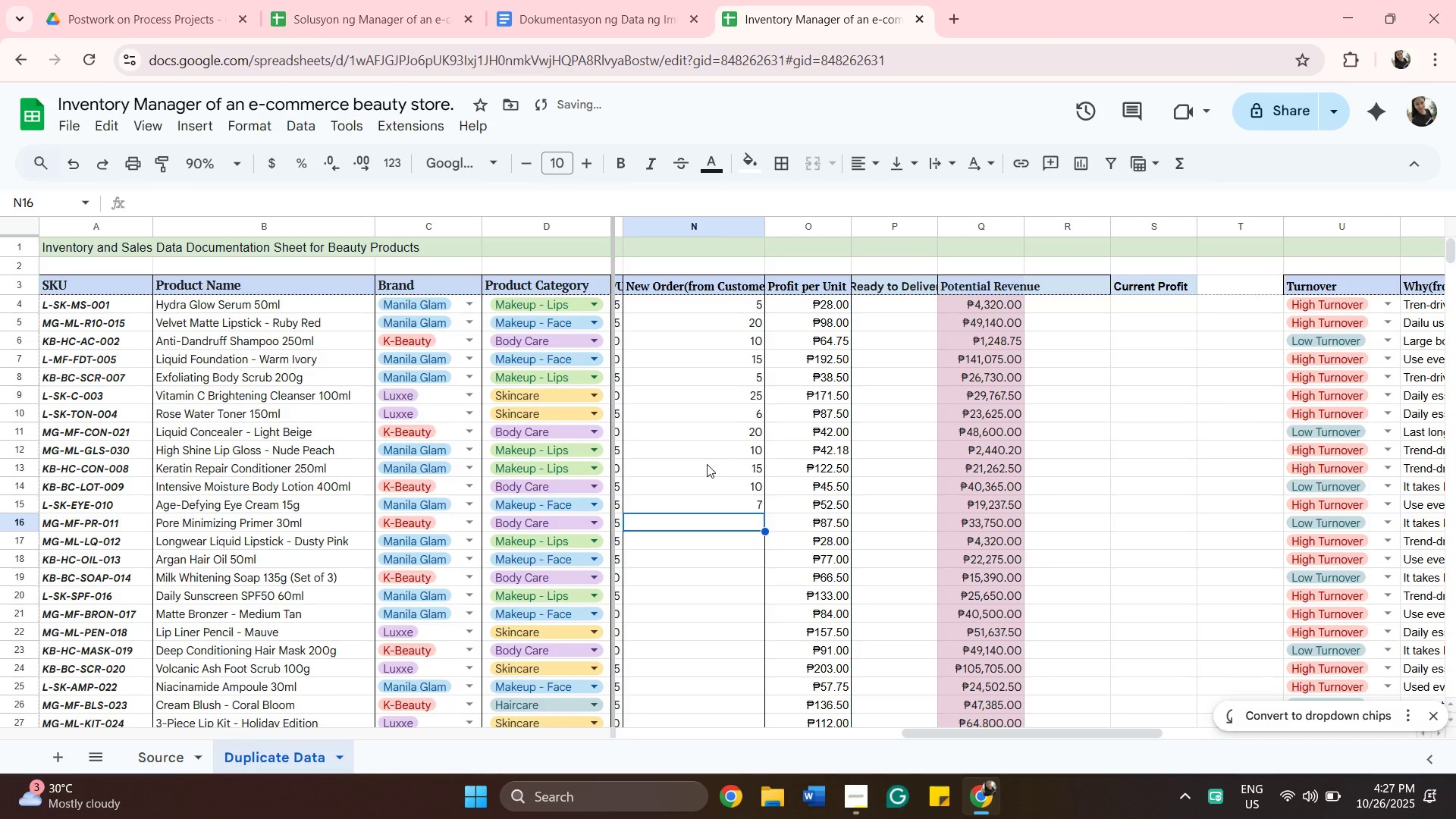 
key(8)
 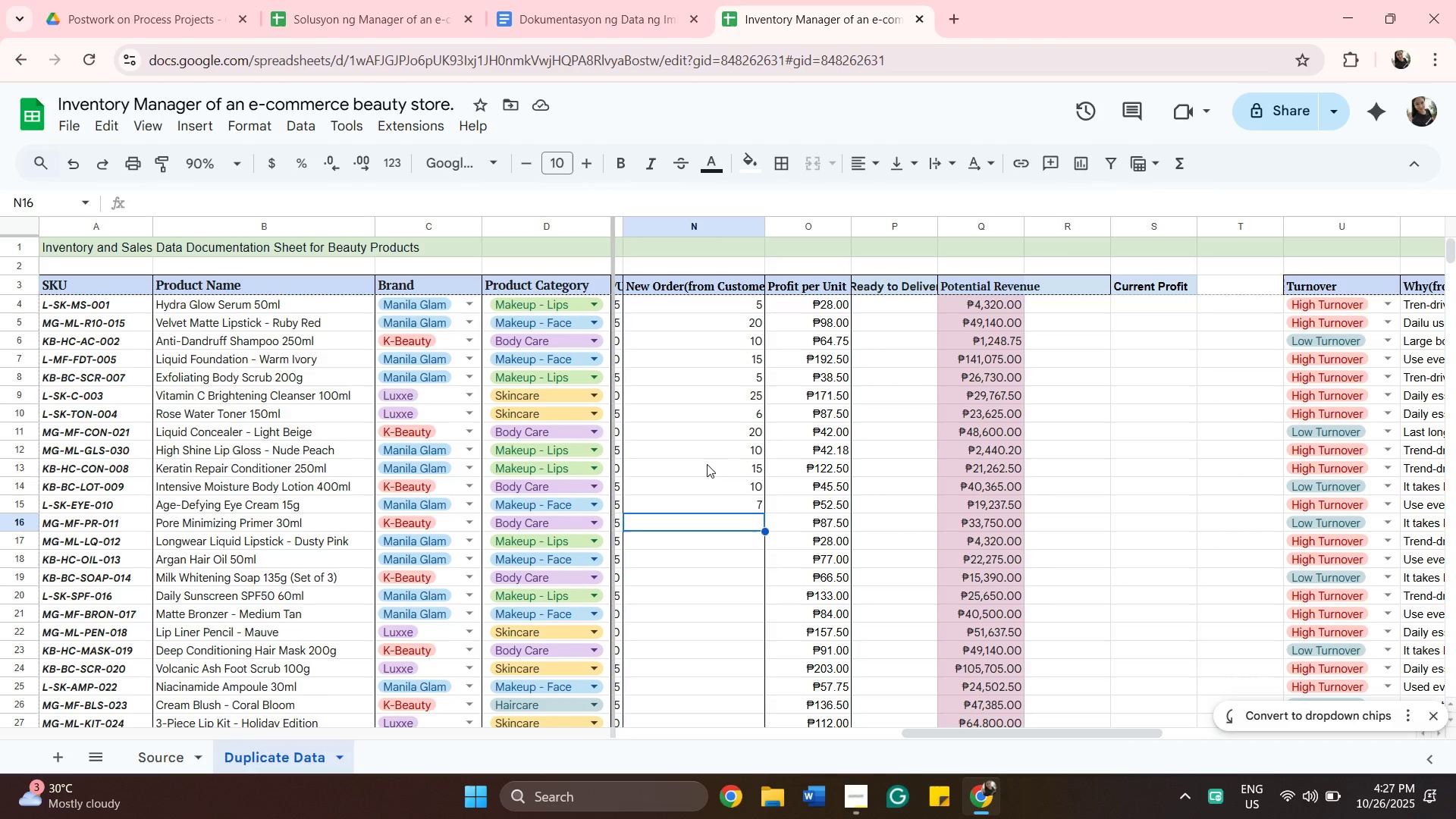 
key(Enter)
 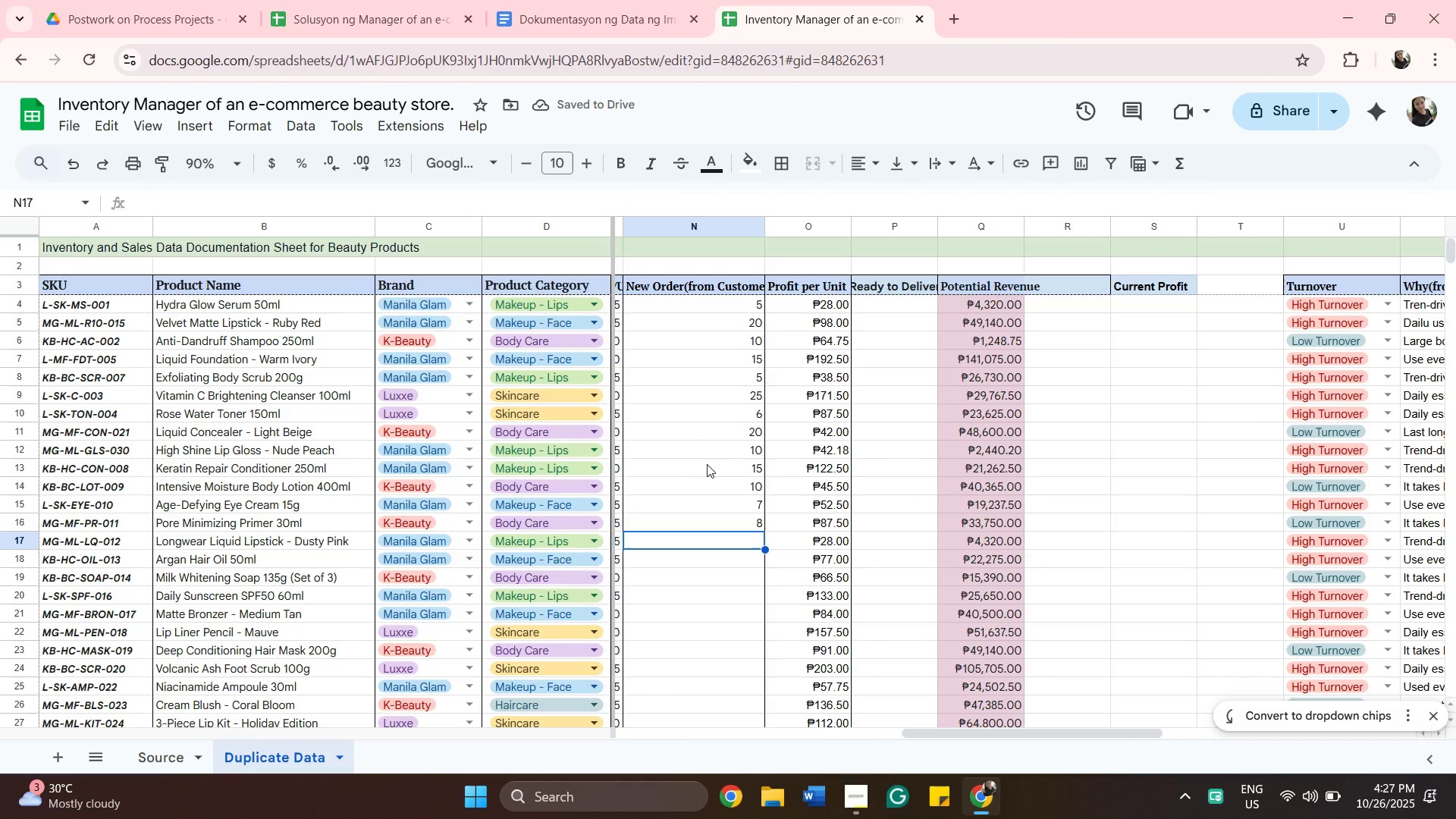 
wait(6.87)
 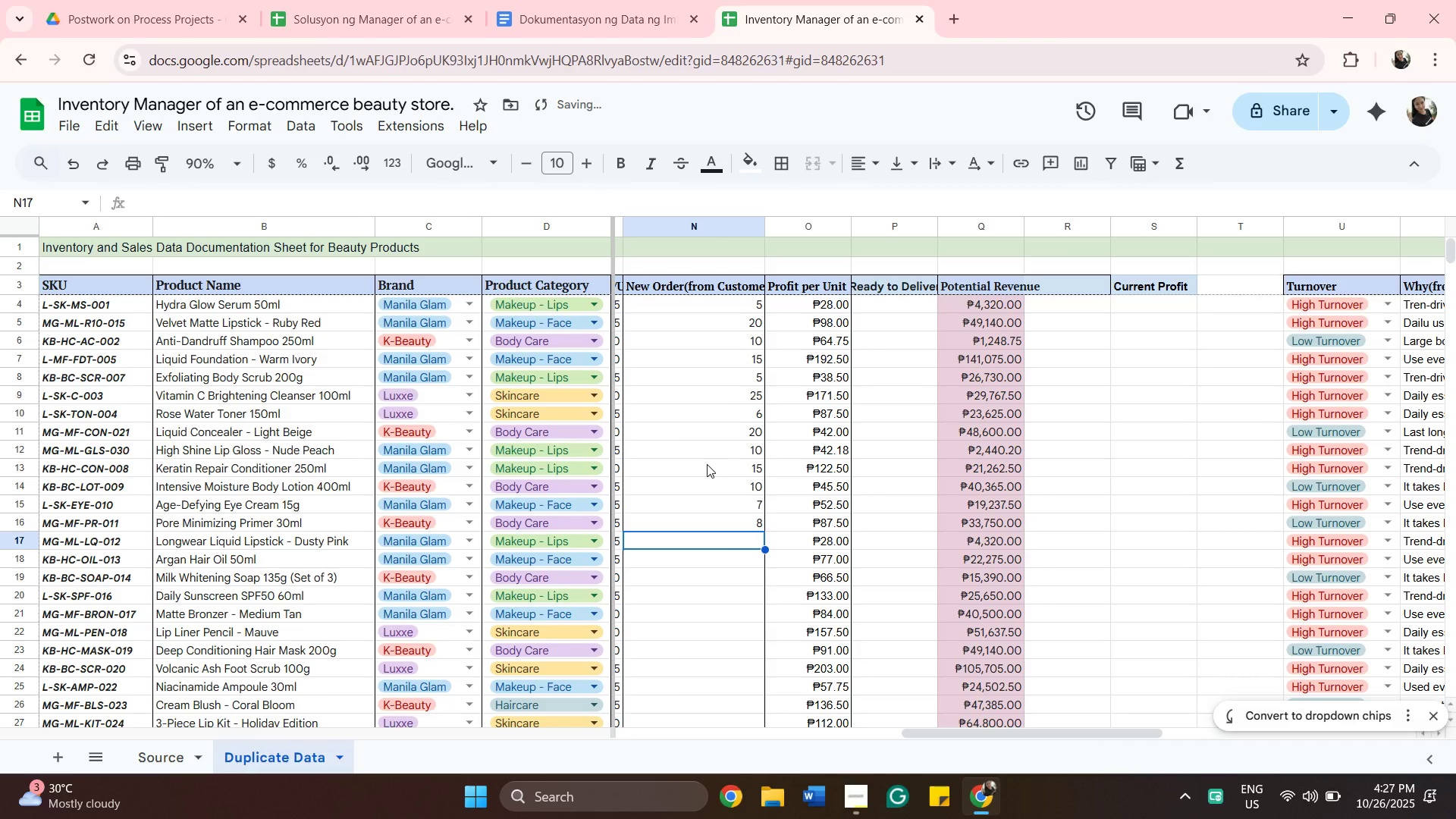 
key(6)
 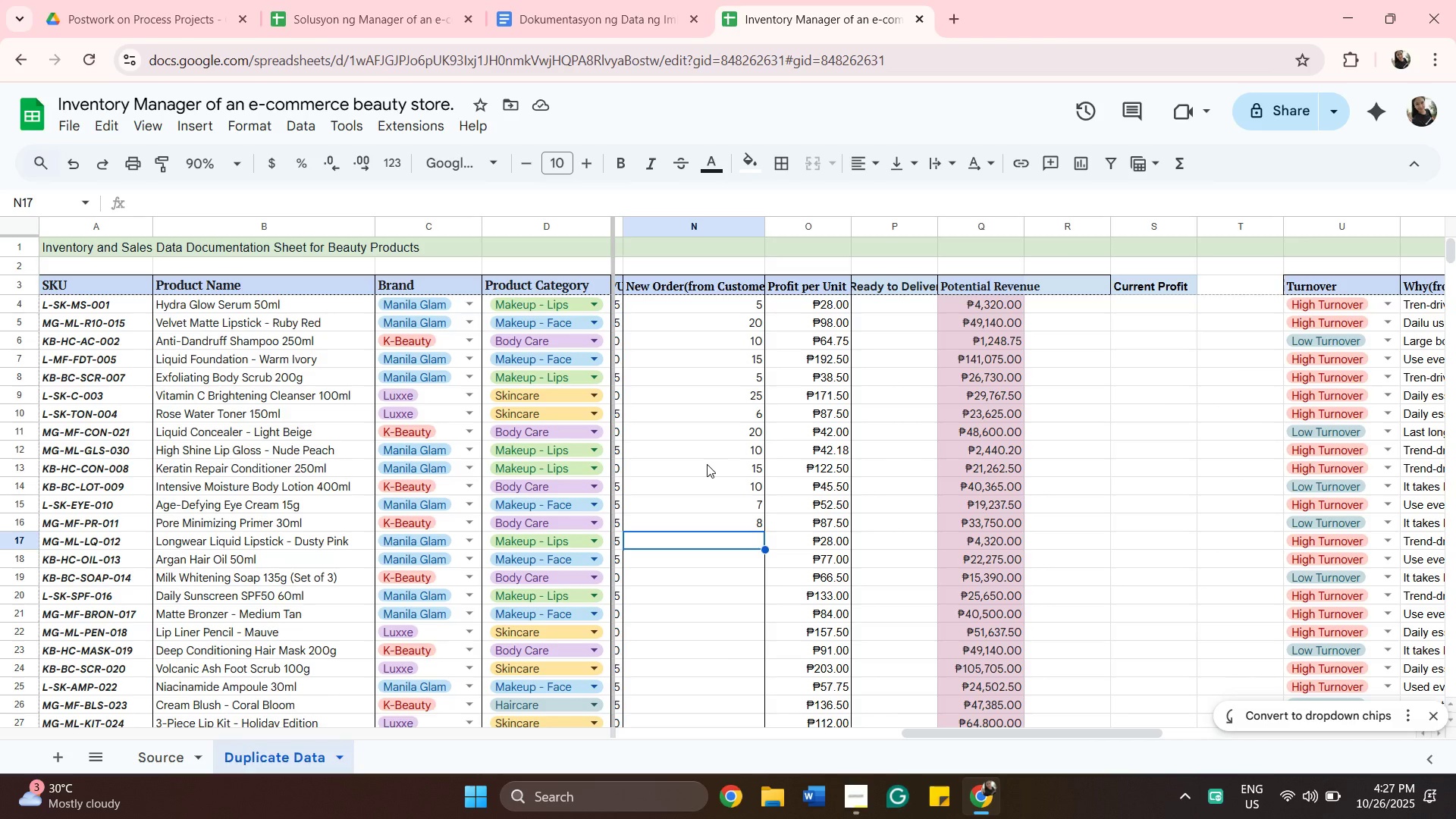 
key(Enter)
 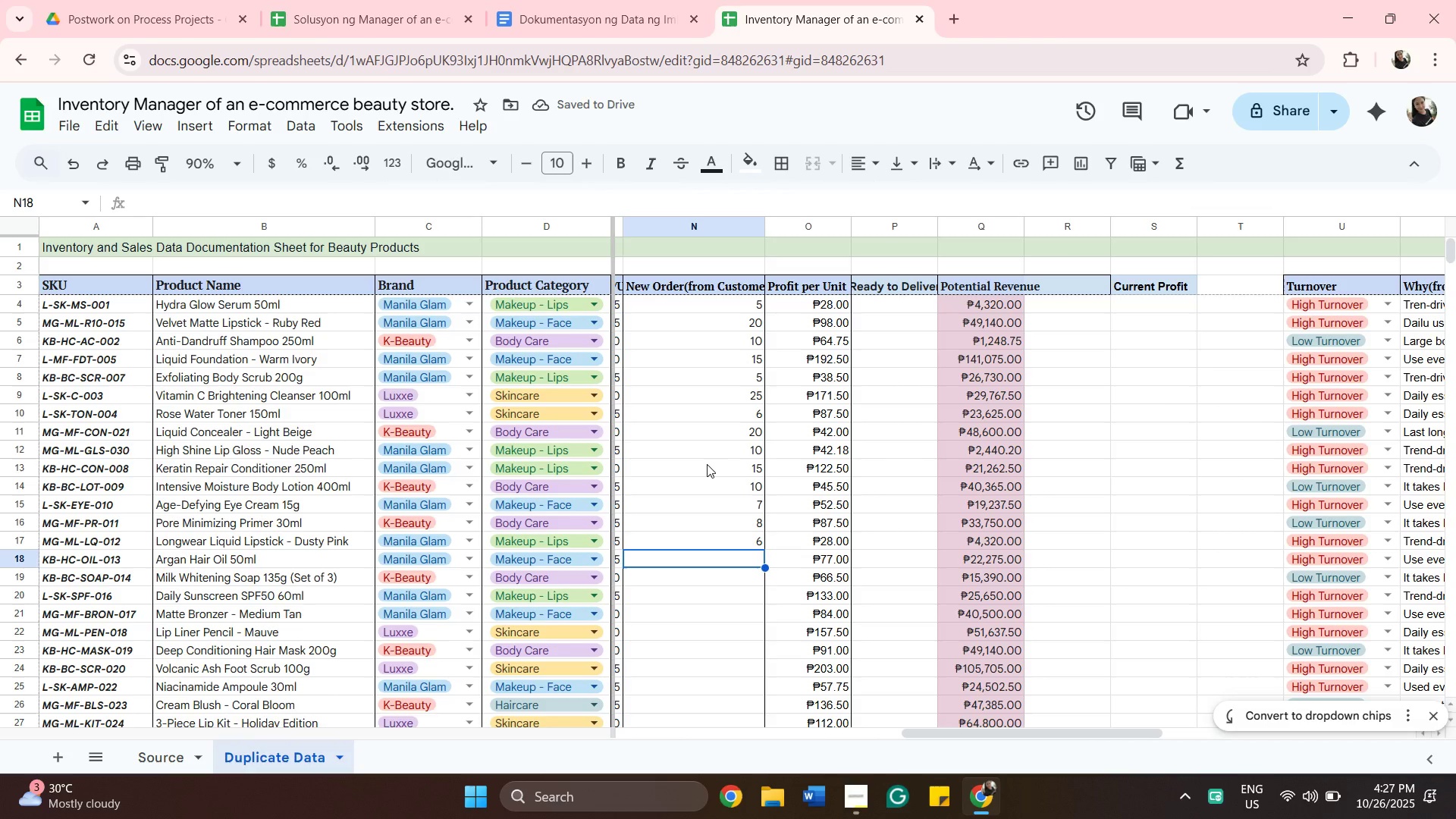 
wait(6.46)
 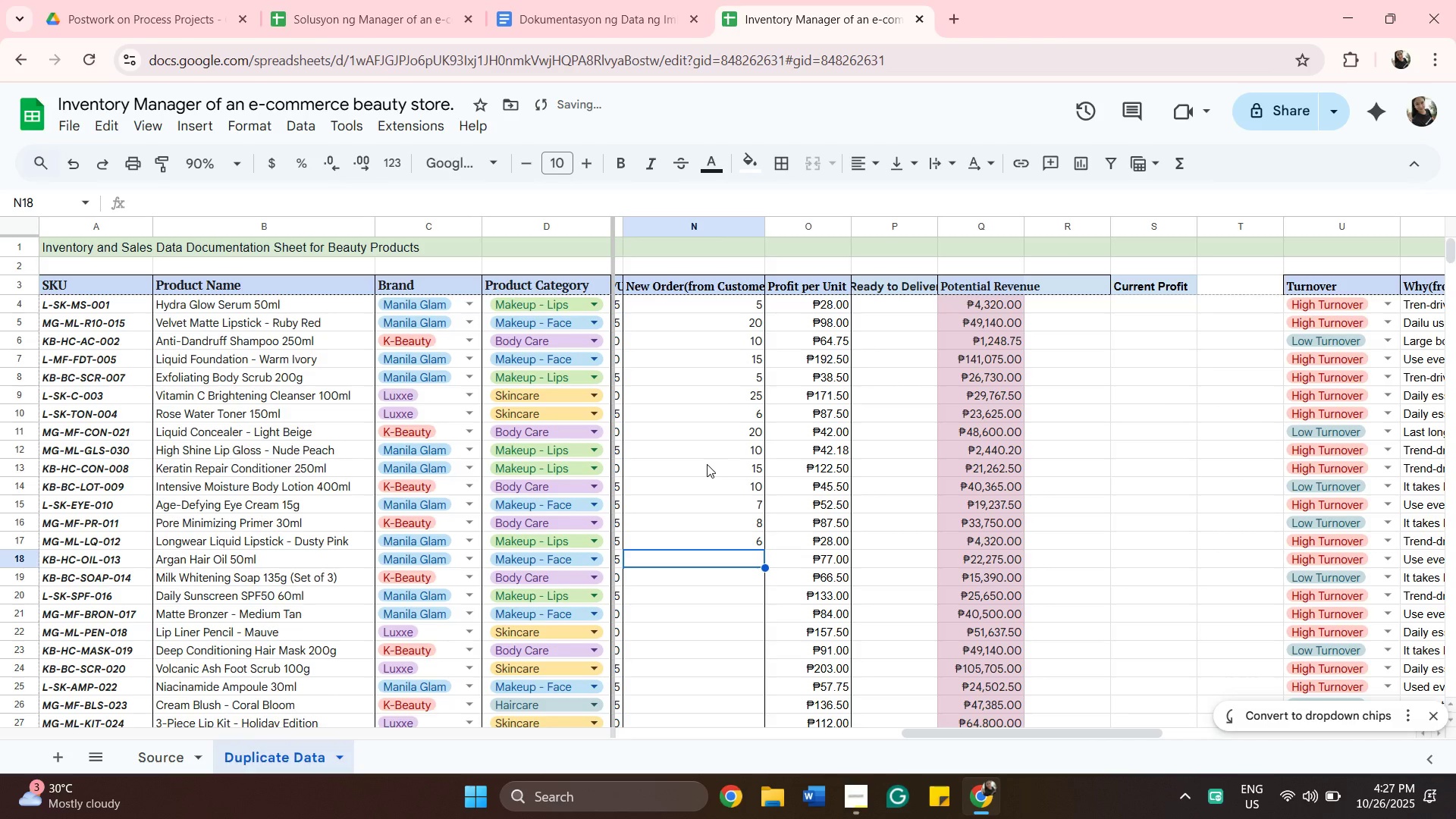 
key(5)
 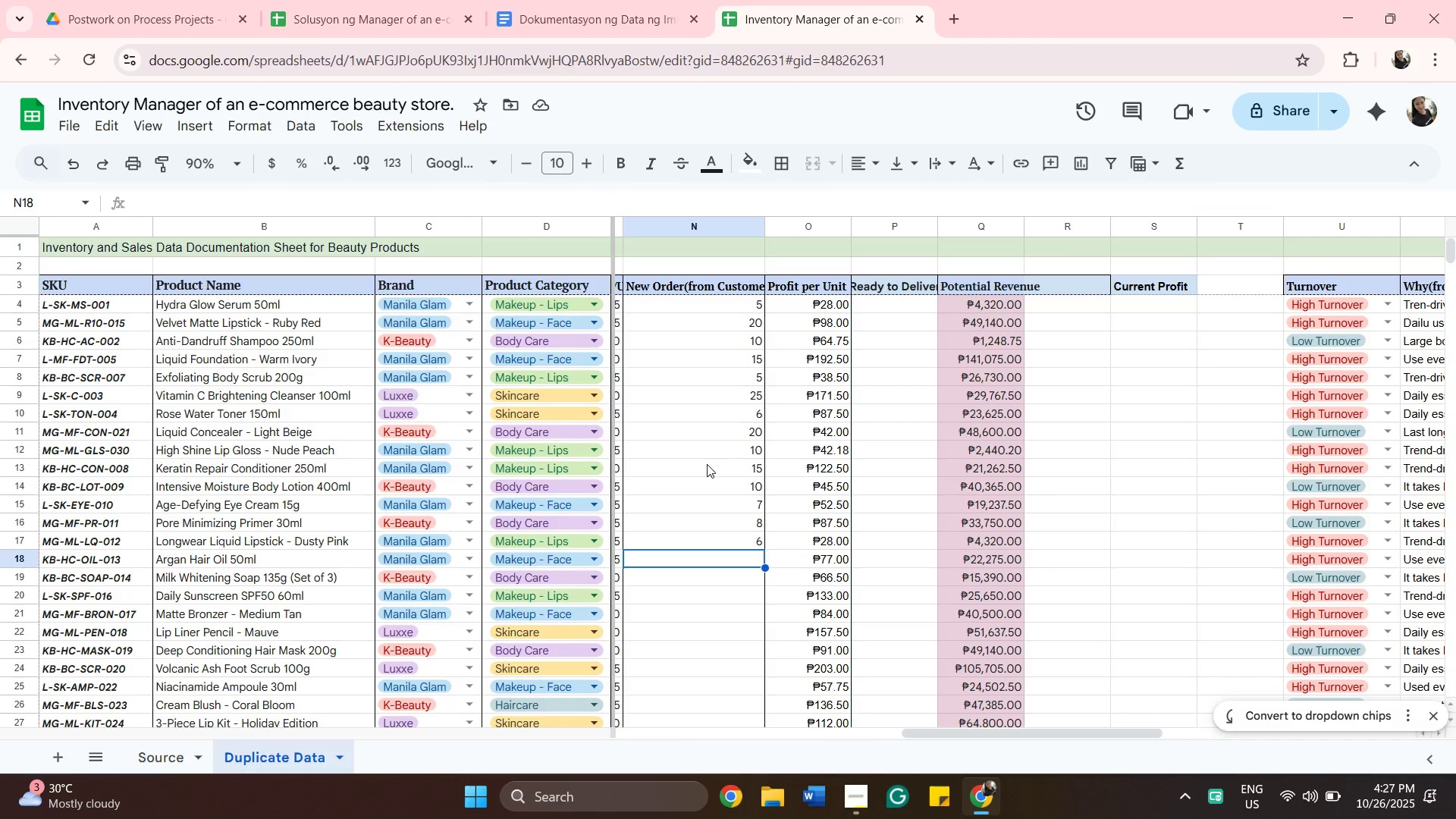 
key(Enter)
 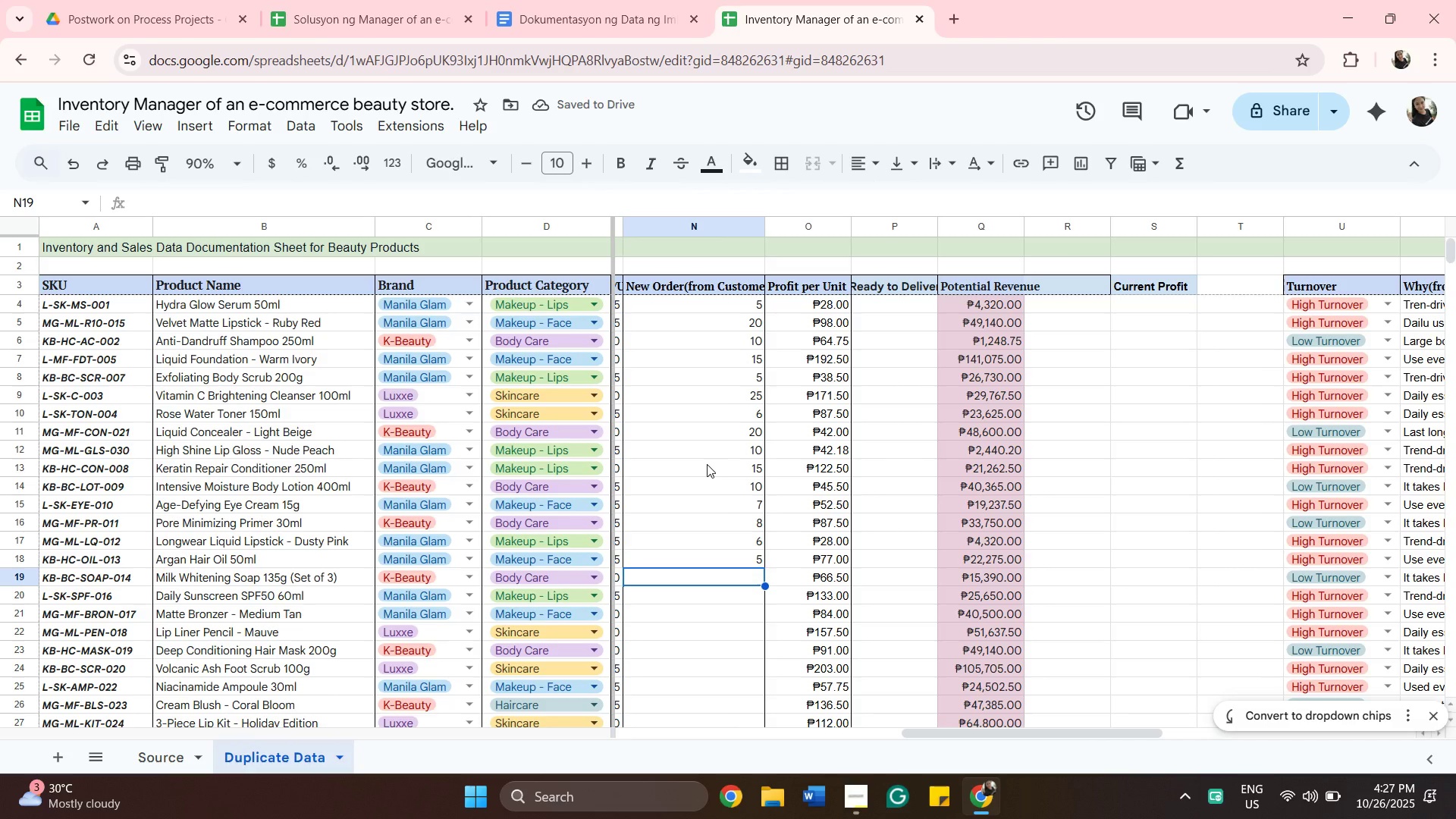 
type(25)
 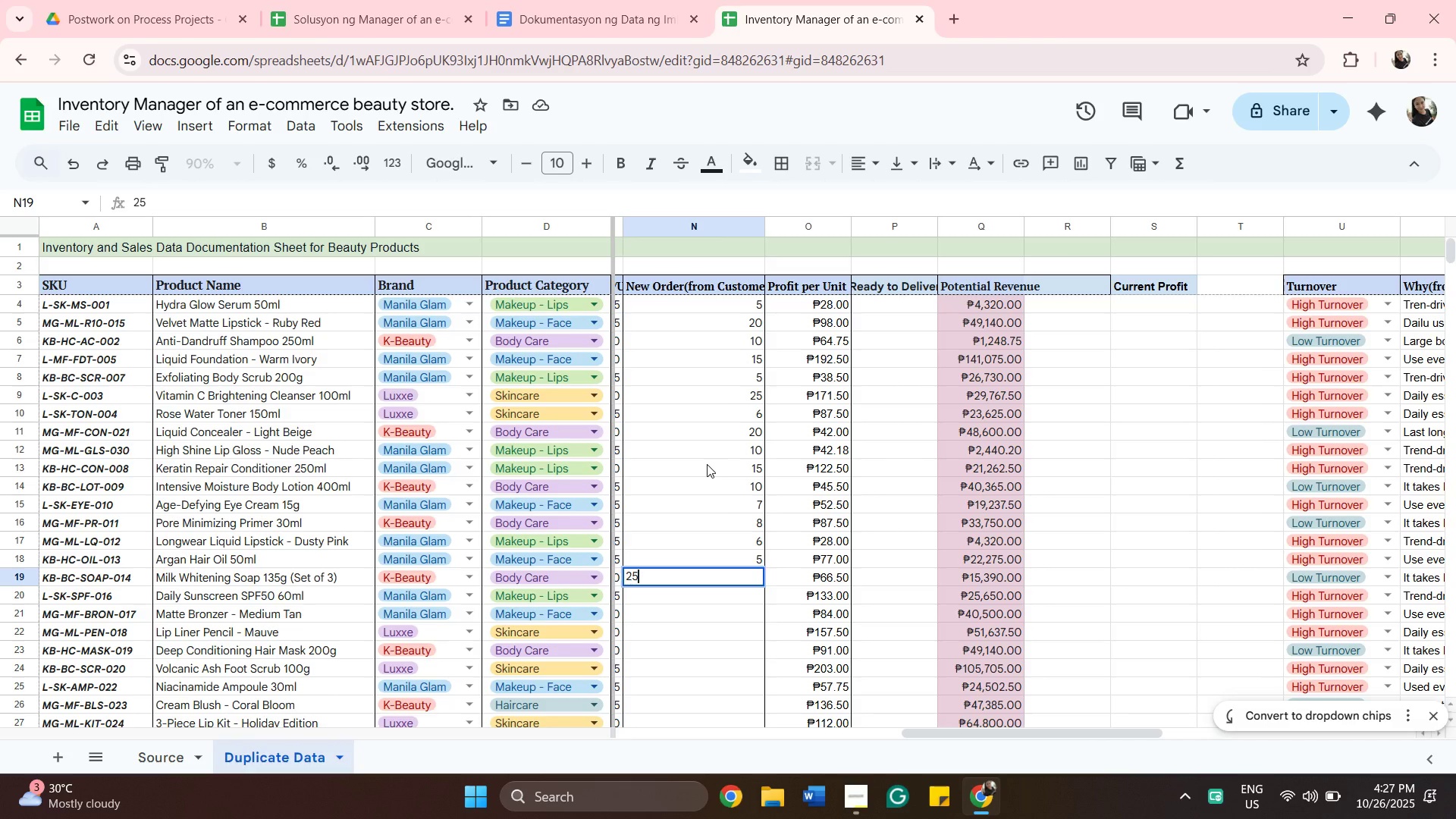 
key(Enter)
 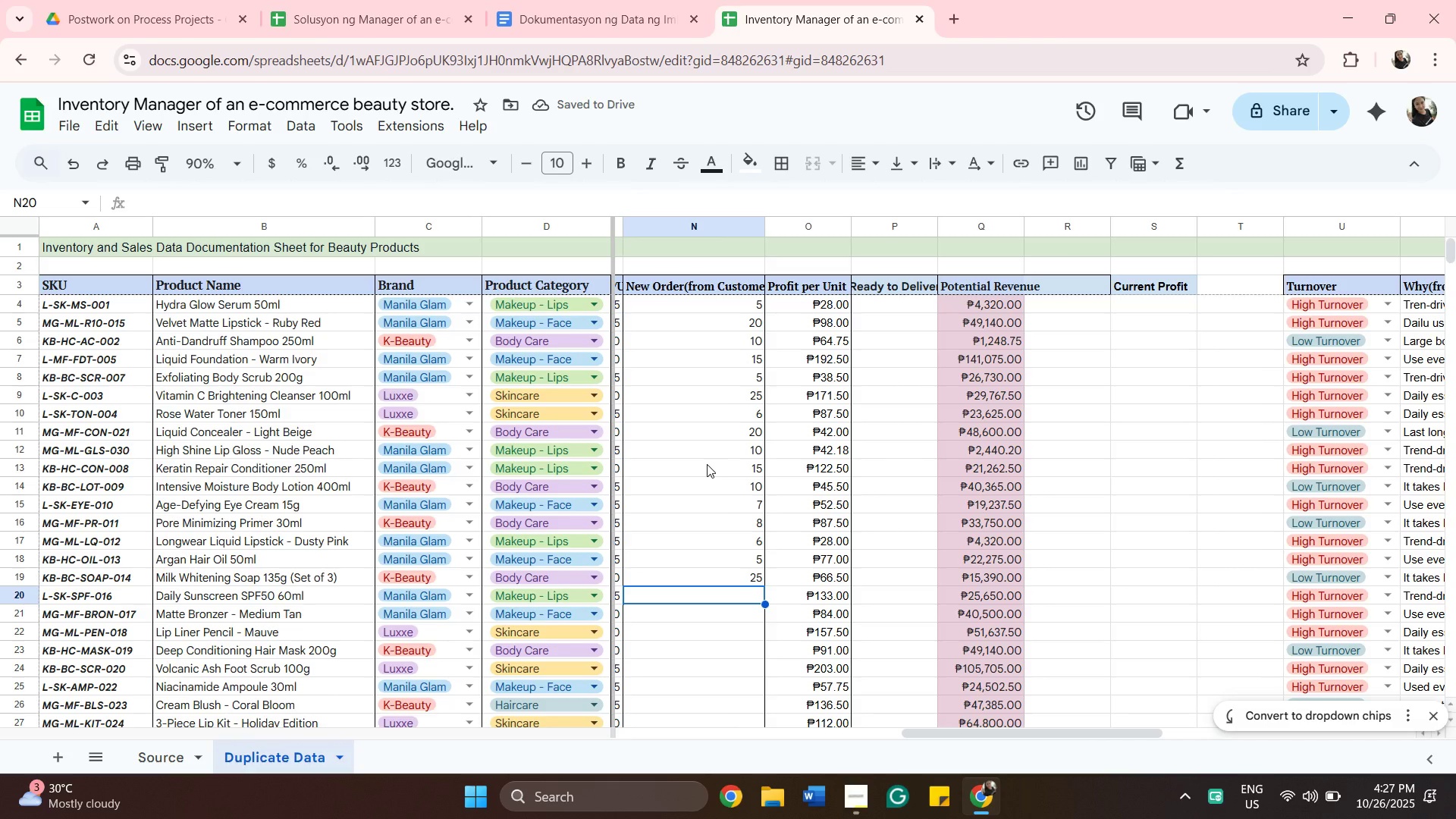 
type(20)
 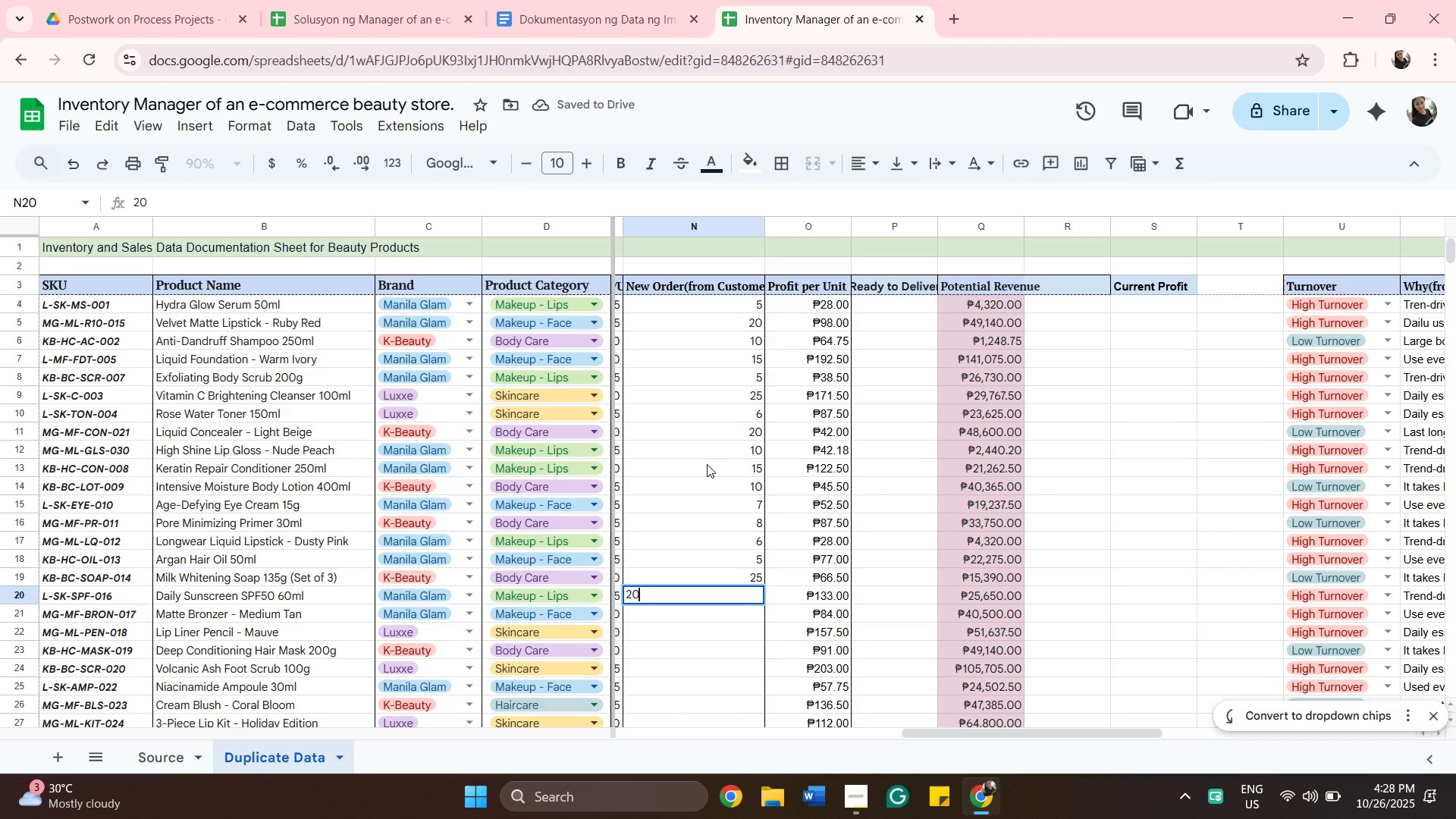 
key(Enter)
 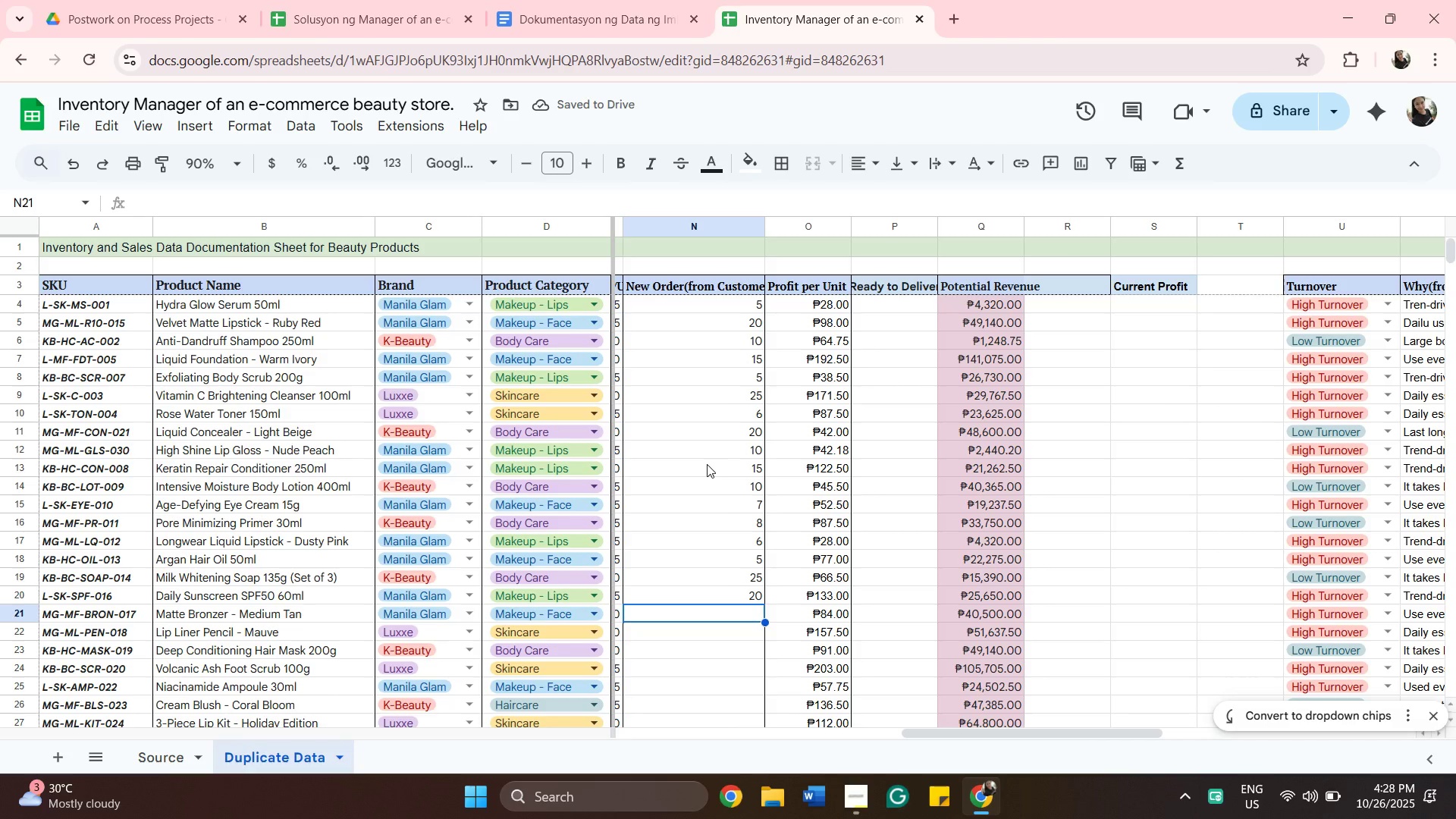 
wait(5.02)
 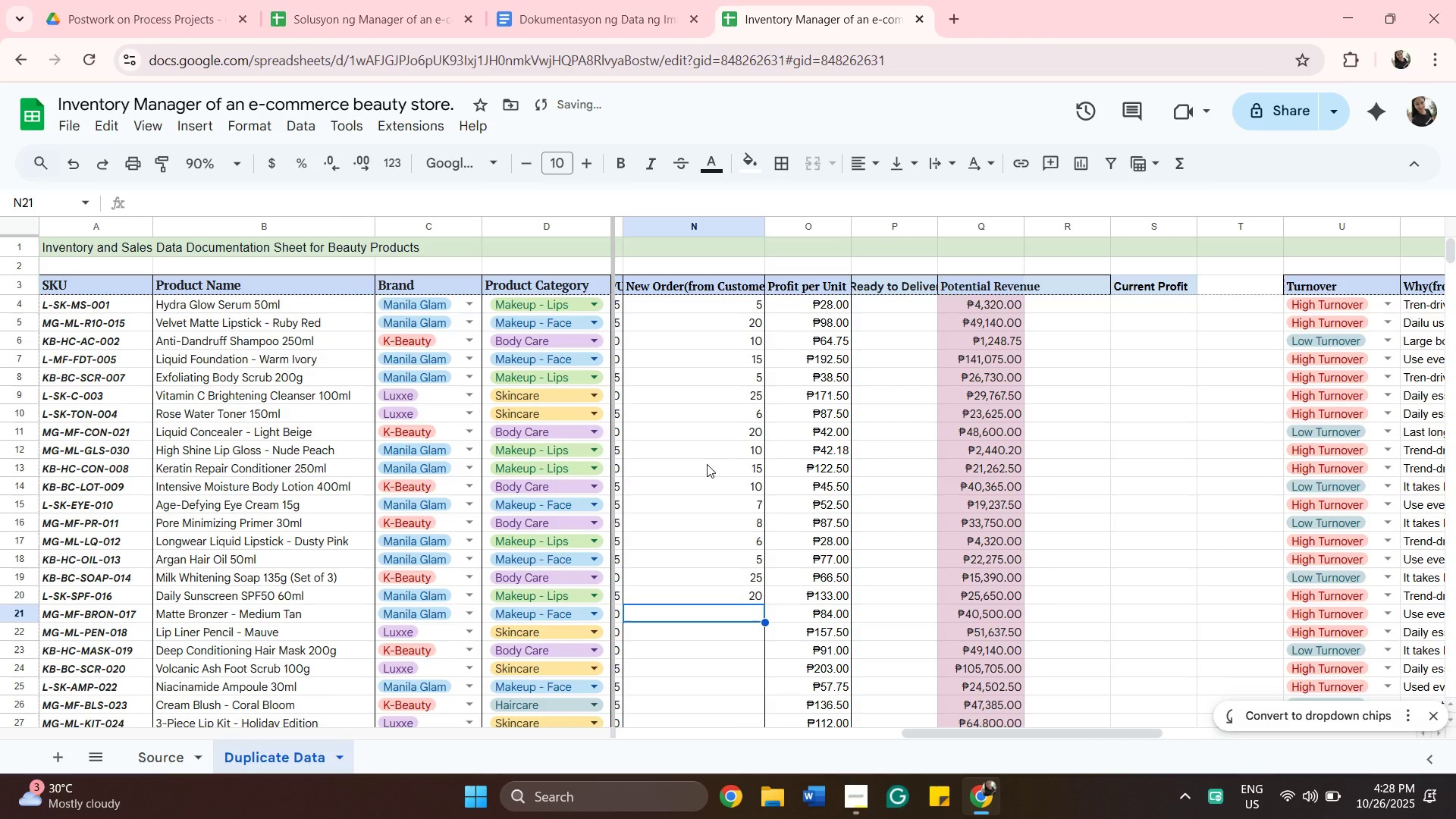 
key(9)
 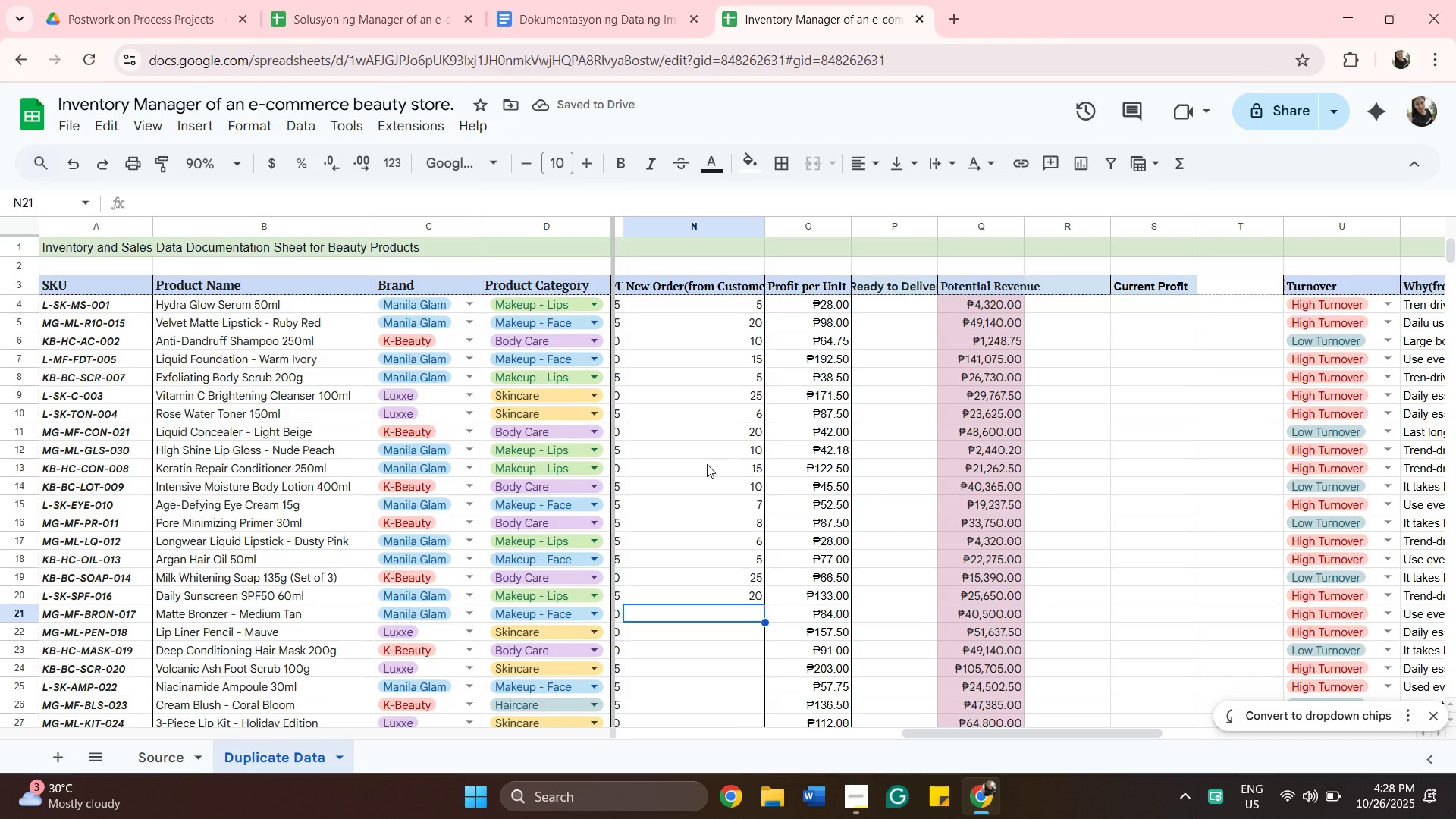 
key(Enter)
 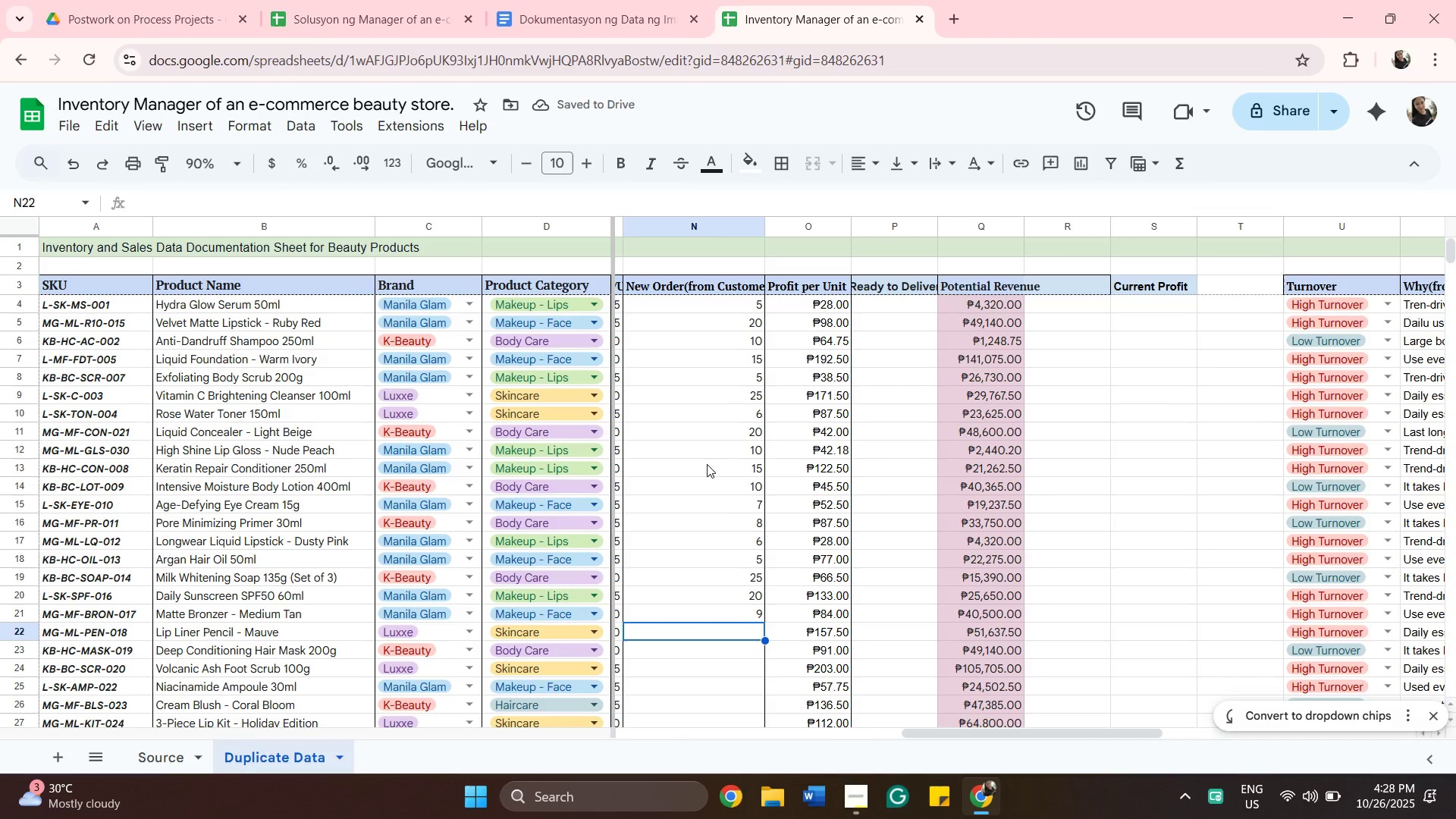 
key(7)
 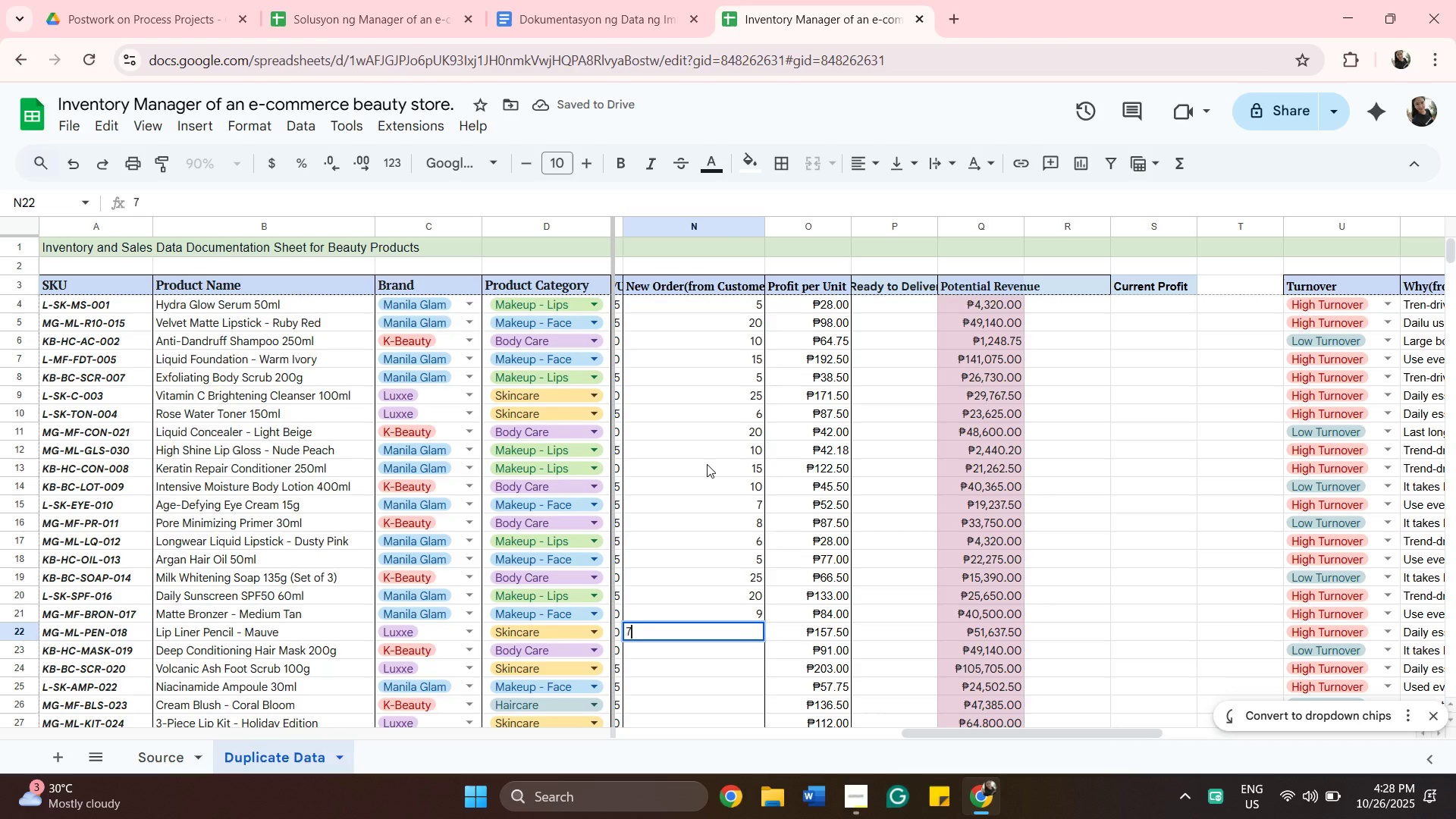 
key(Enter)
 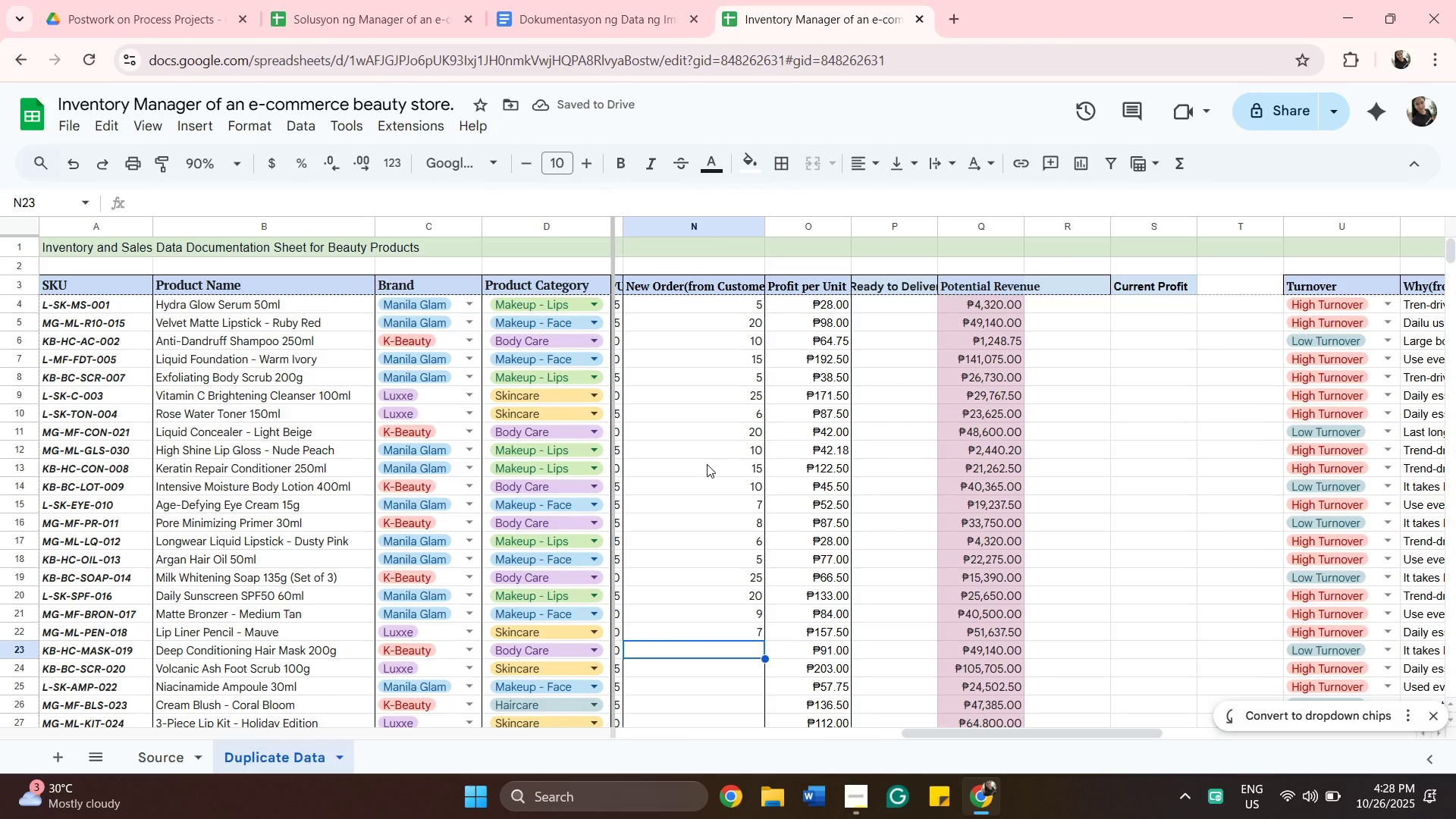 
hold_key(key=2, duration=0.32)
 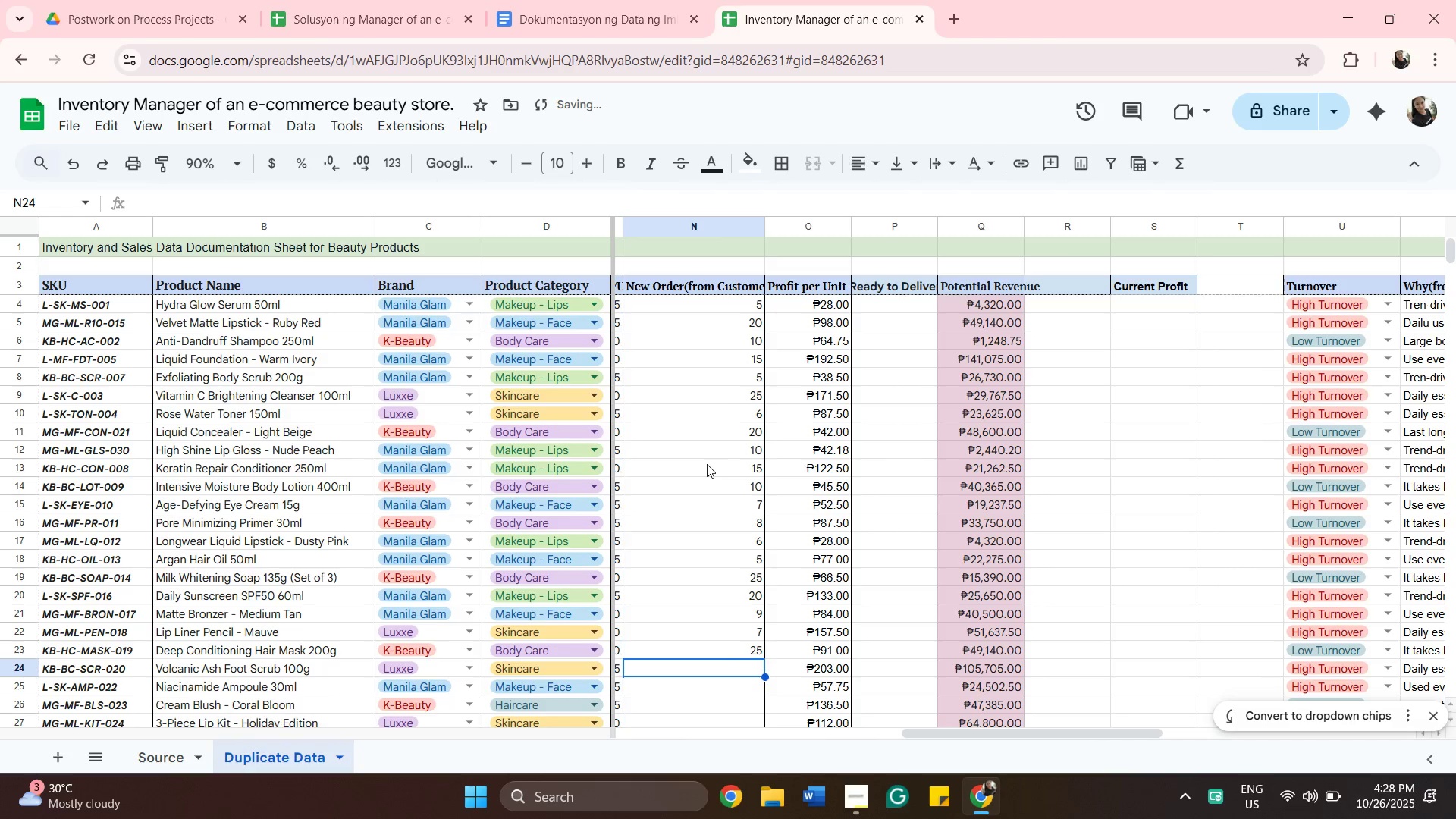 
key(5)
 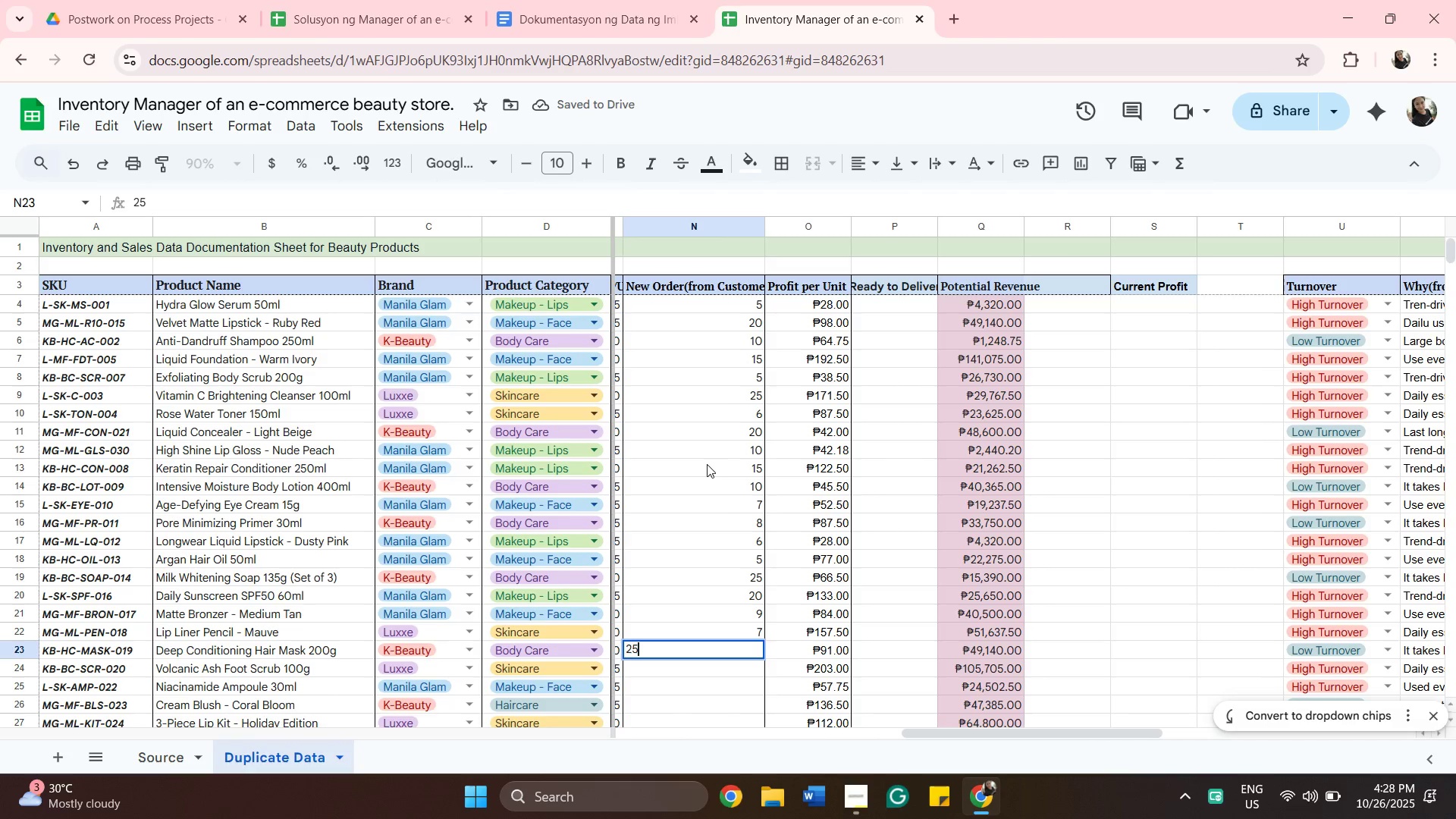 
key(Enter)
 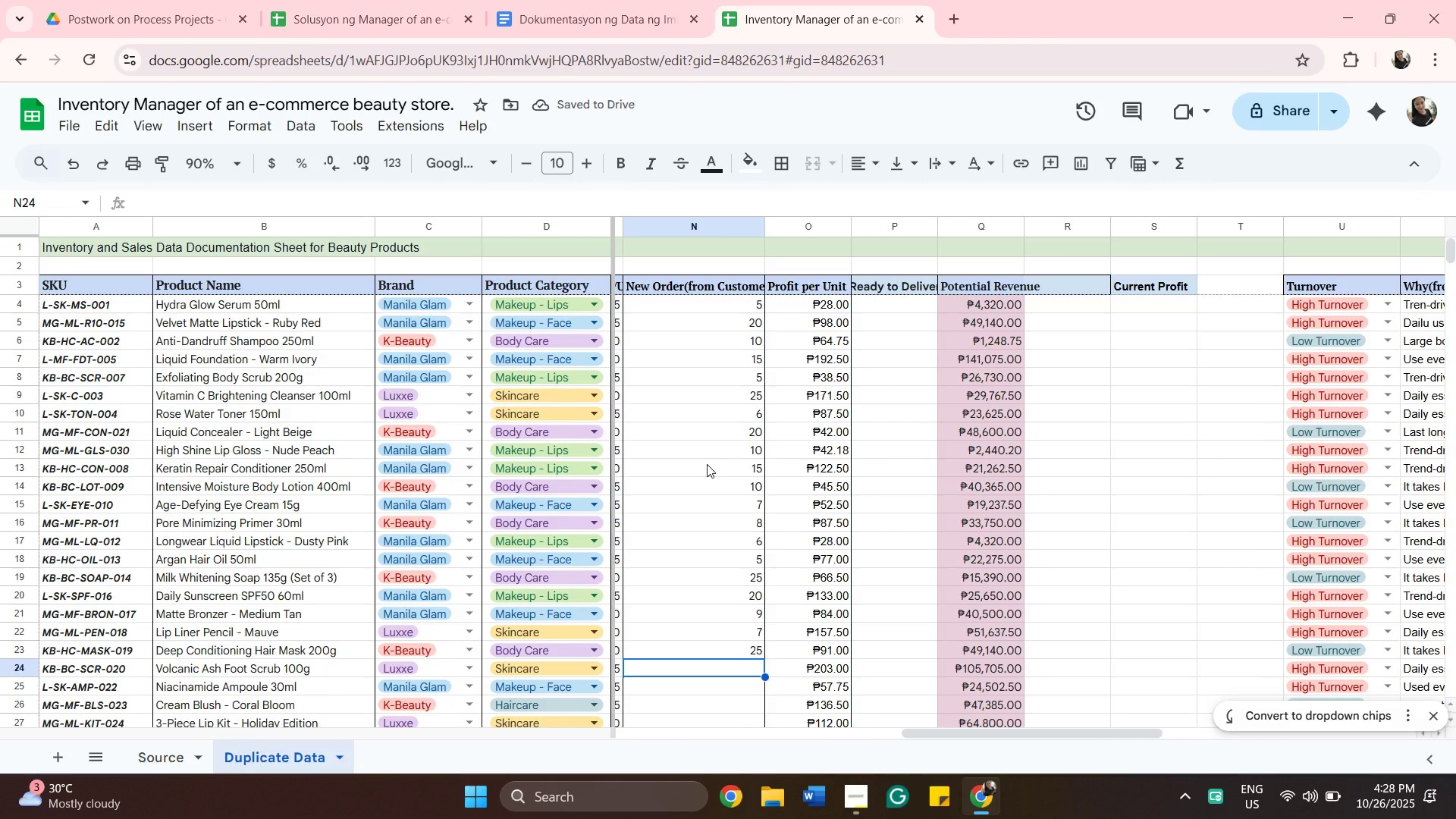 
wait(6.36)
 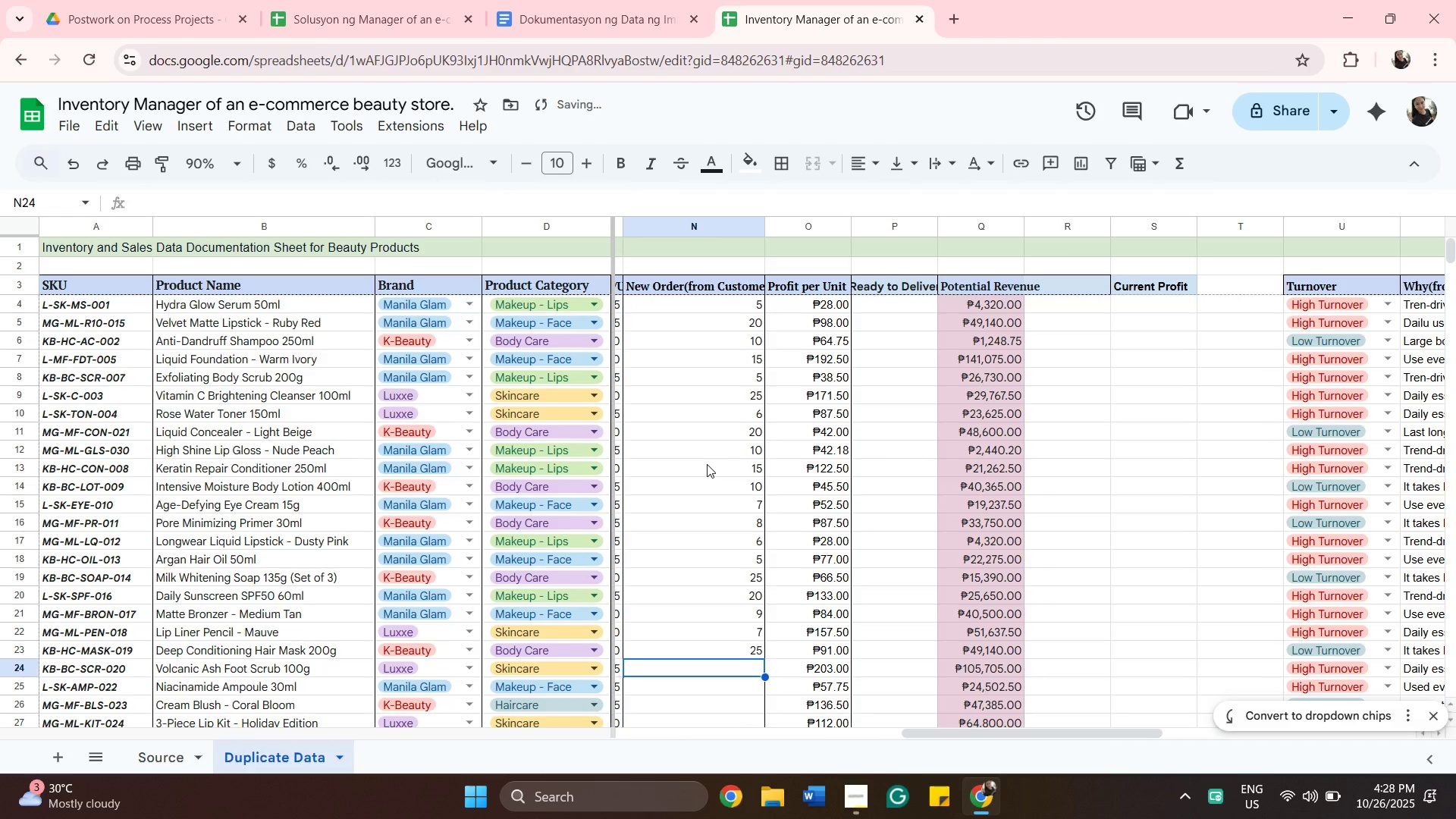 
key(9)
 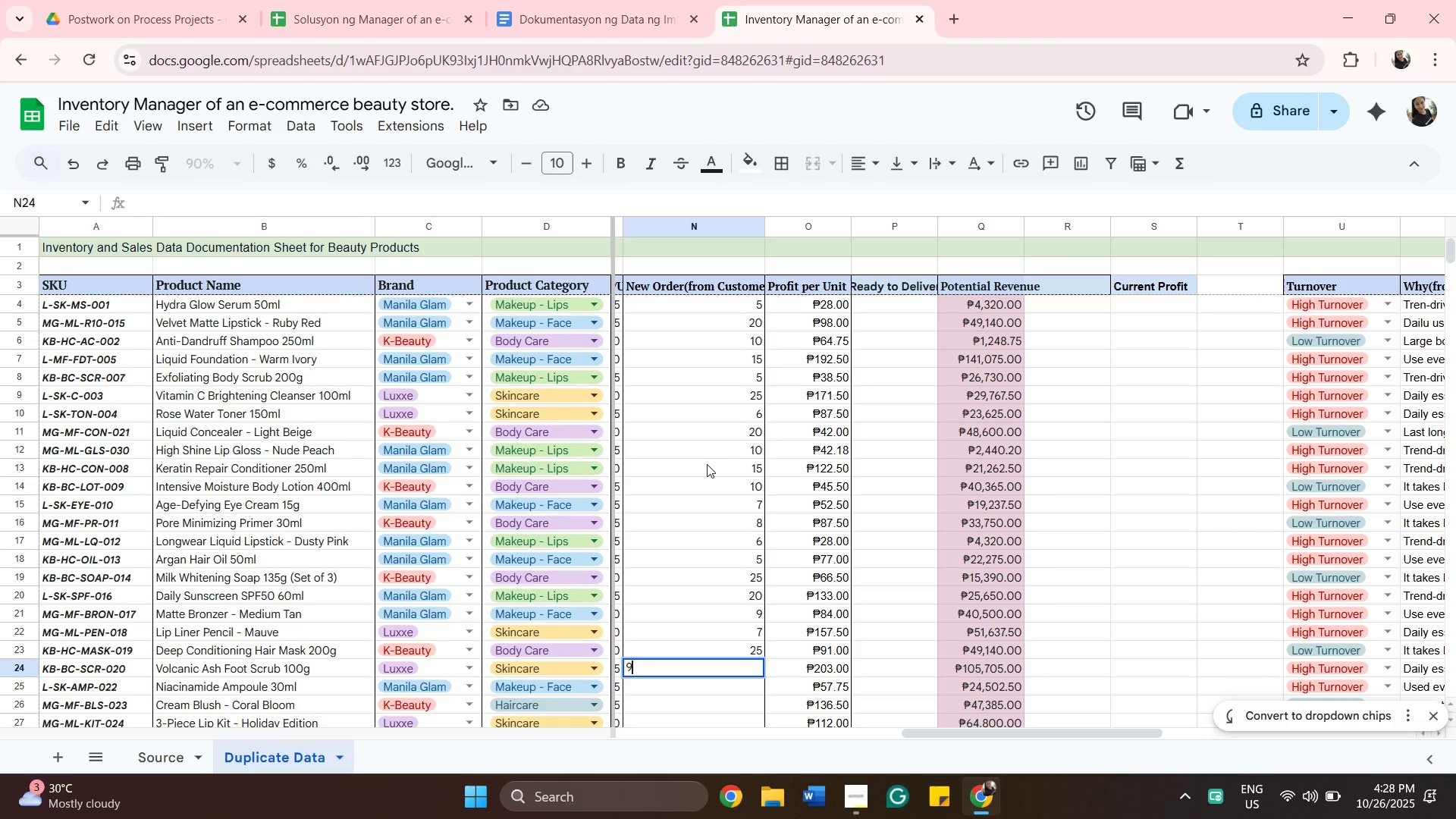 
key(Enter)
 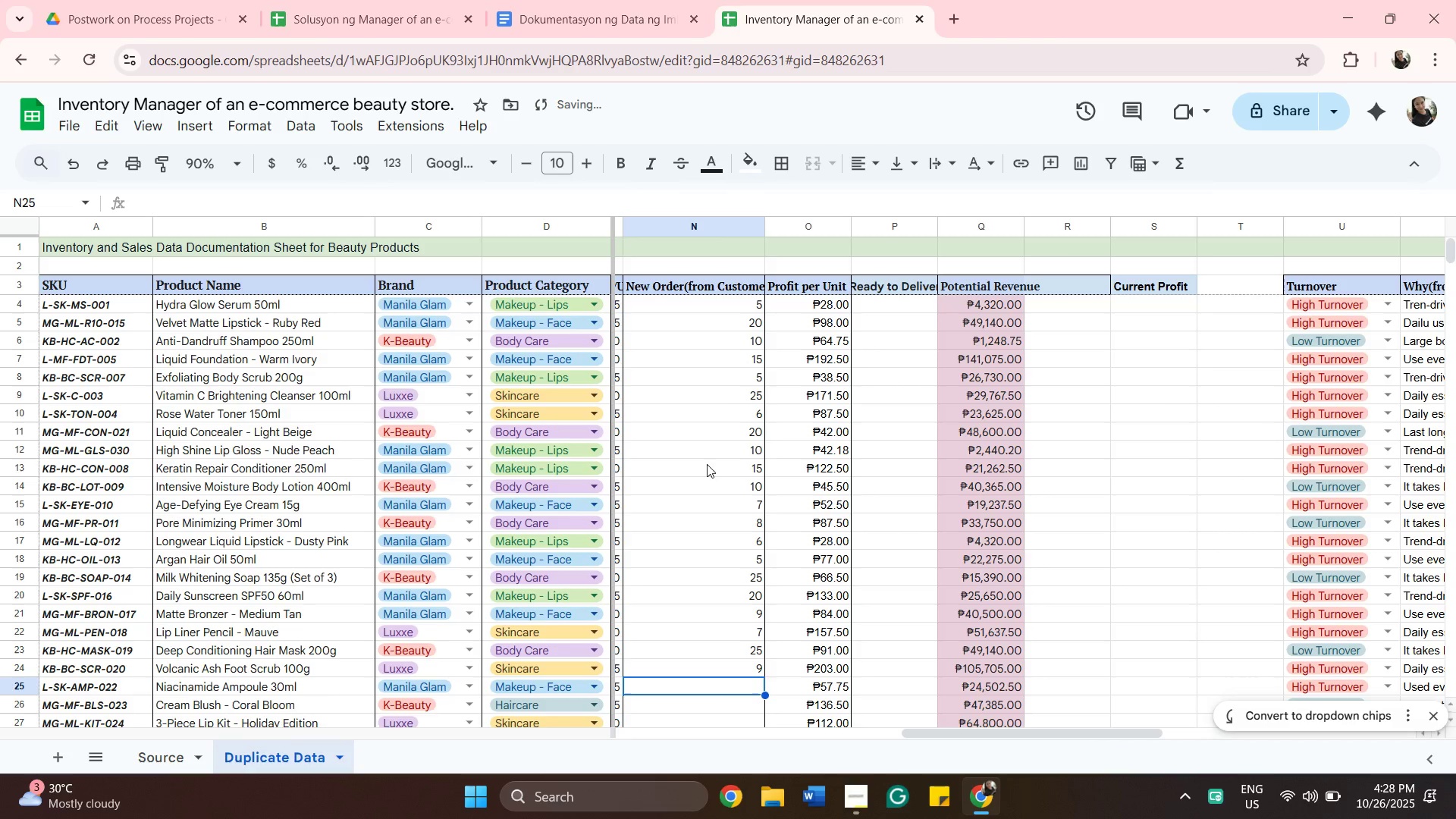 
scroll: coordinate [715, 592], scroll_direction: down, amount: 3.0
 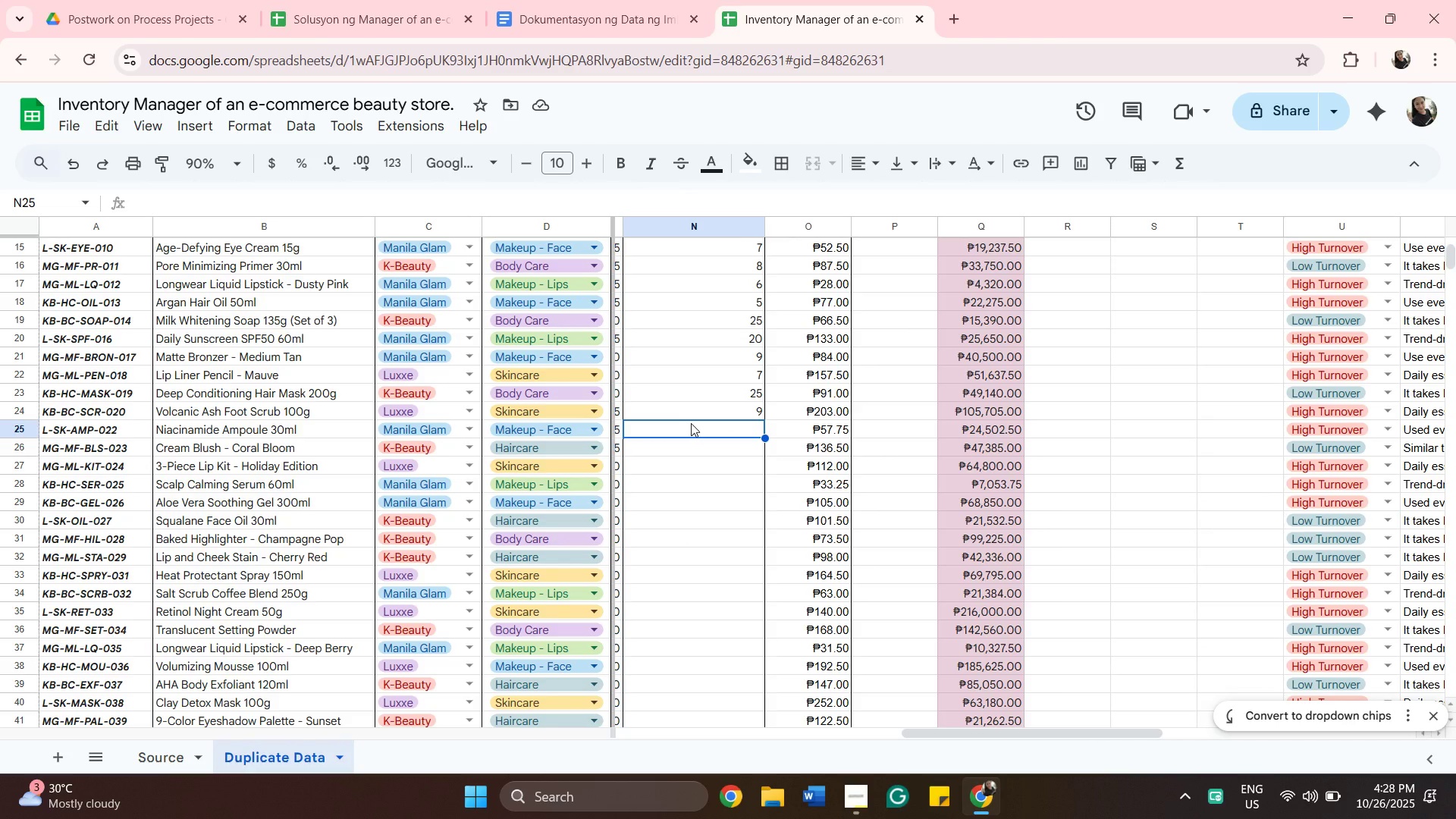 
wait(12.19)
 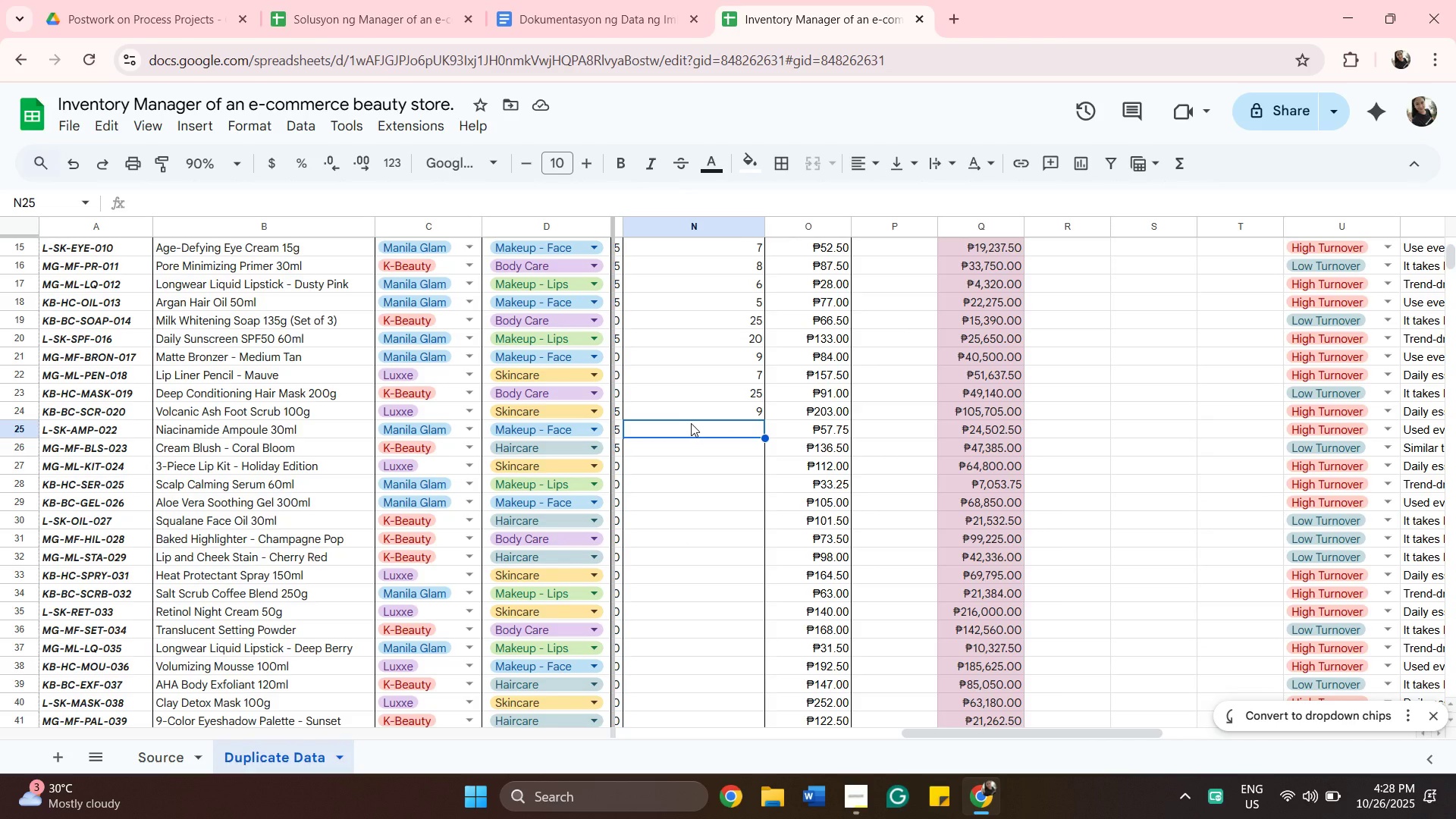 
type(17)
 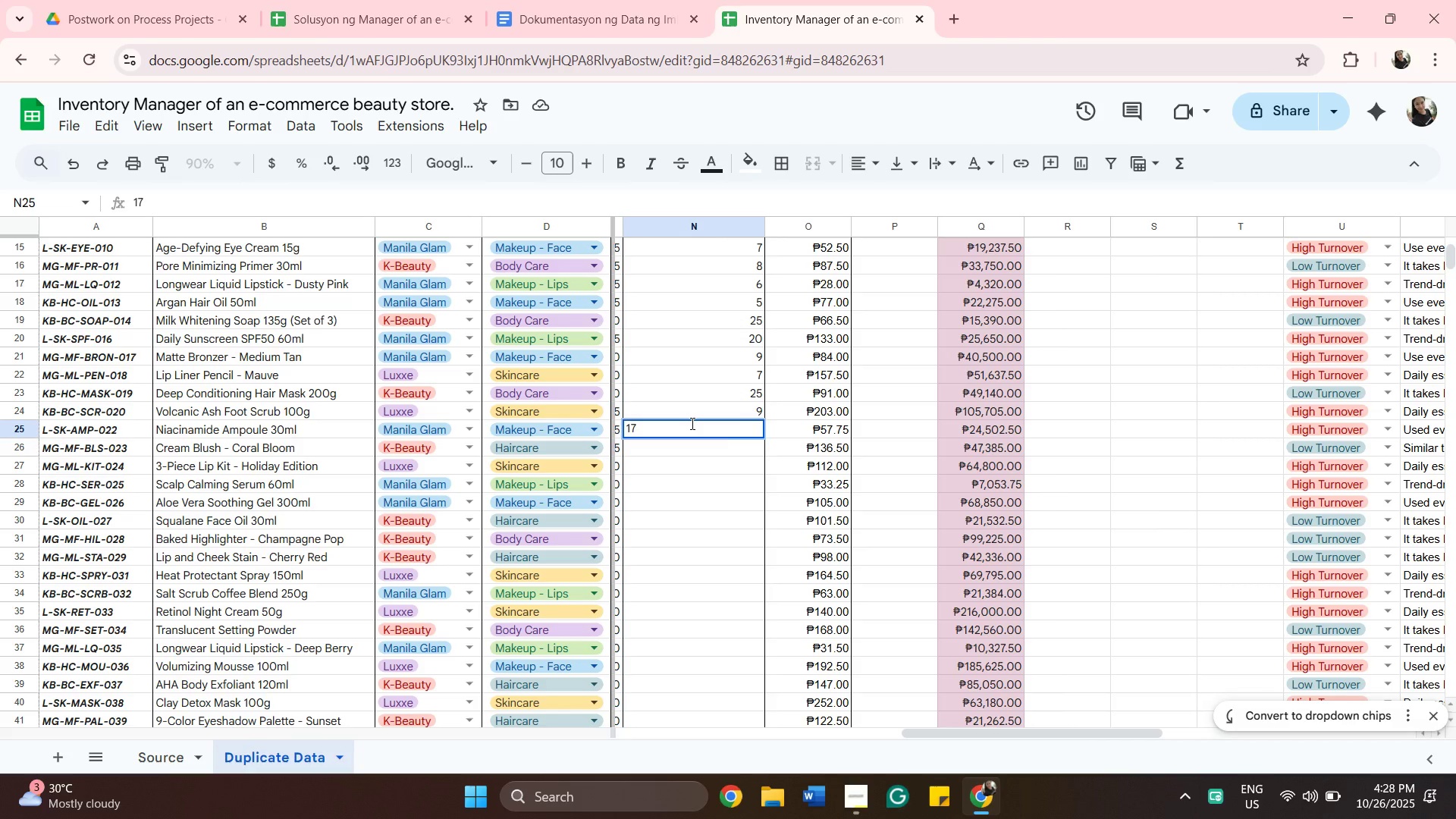 
key(Enter)
 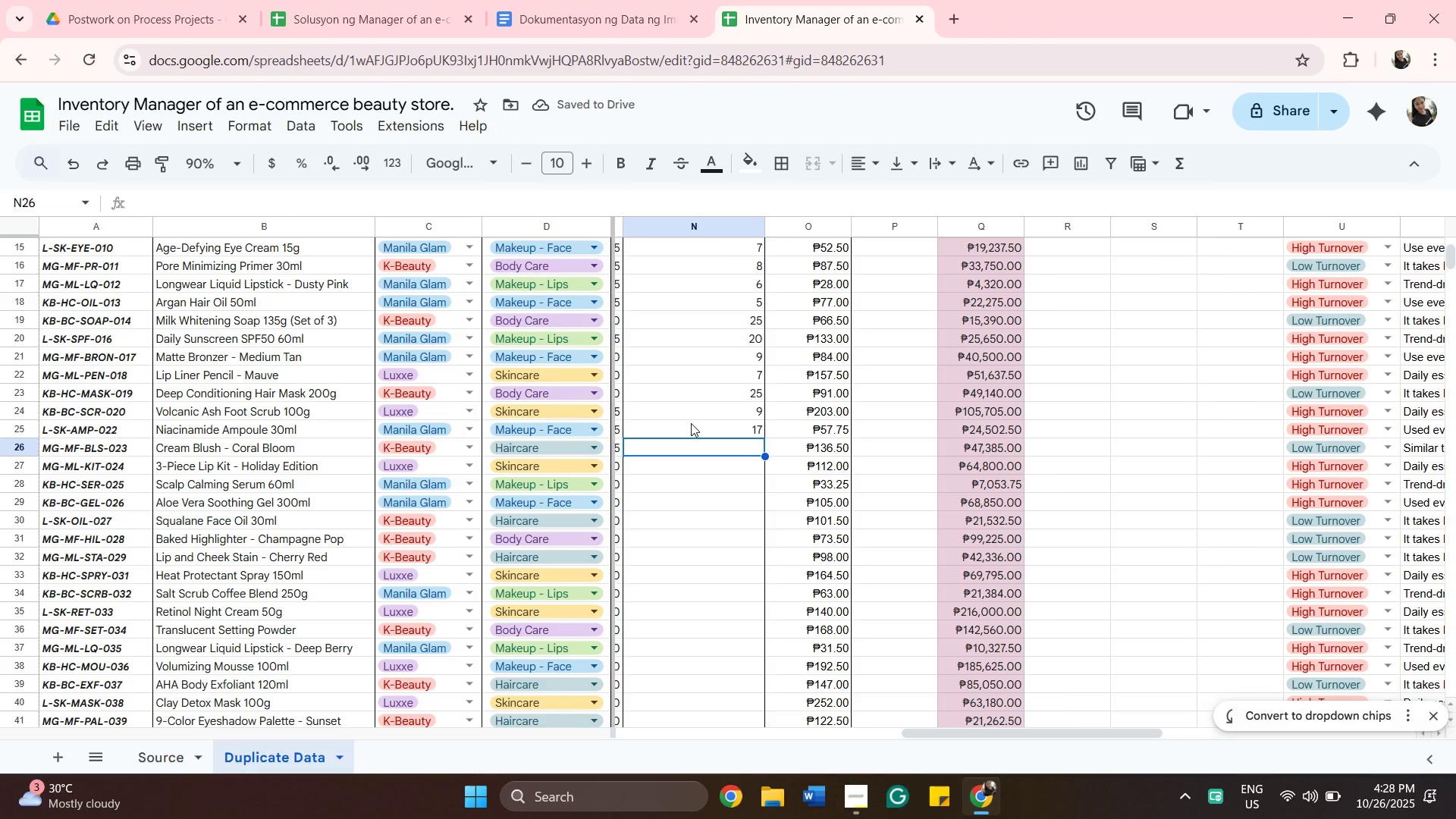 
key(8)
 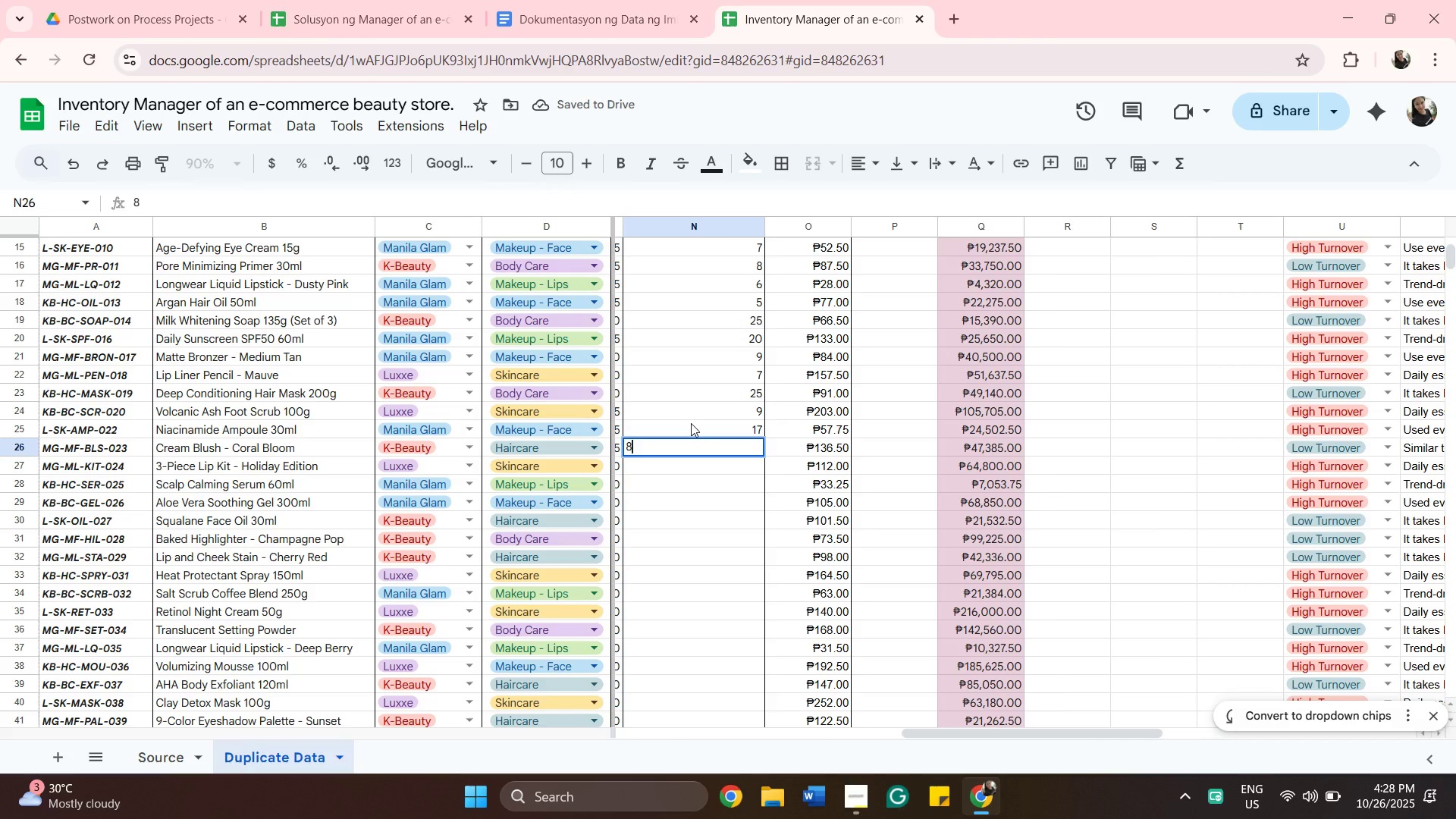 
key(Enter)
 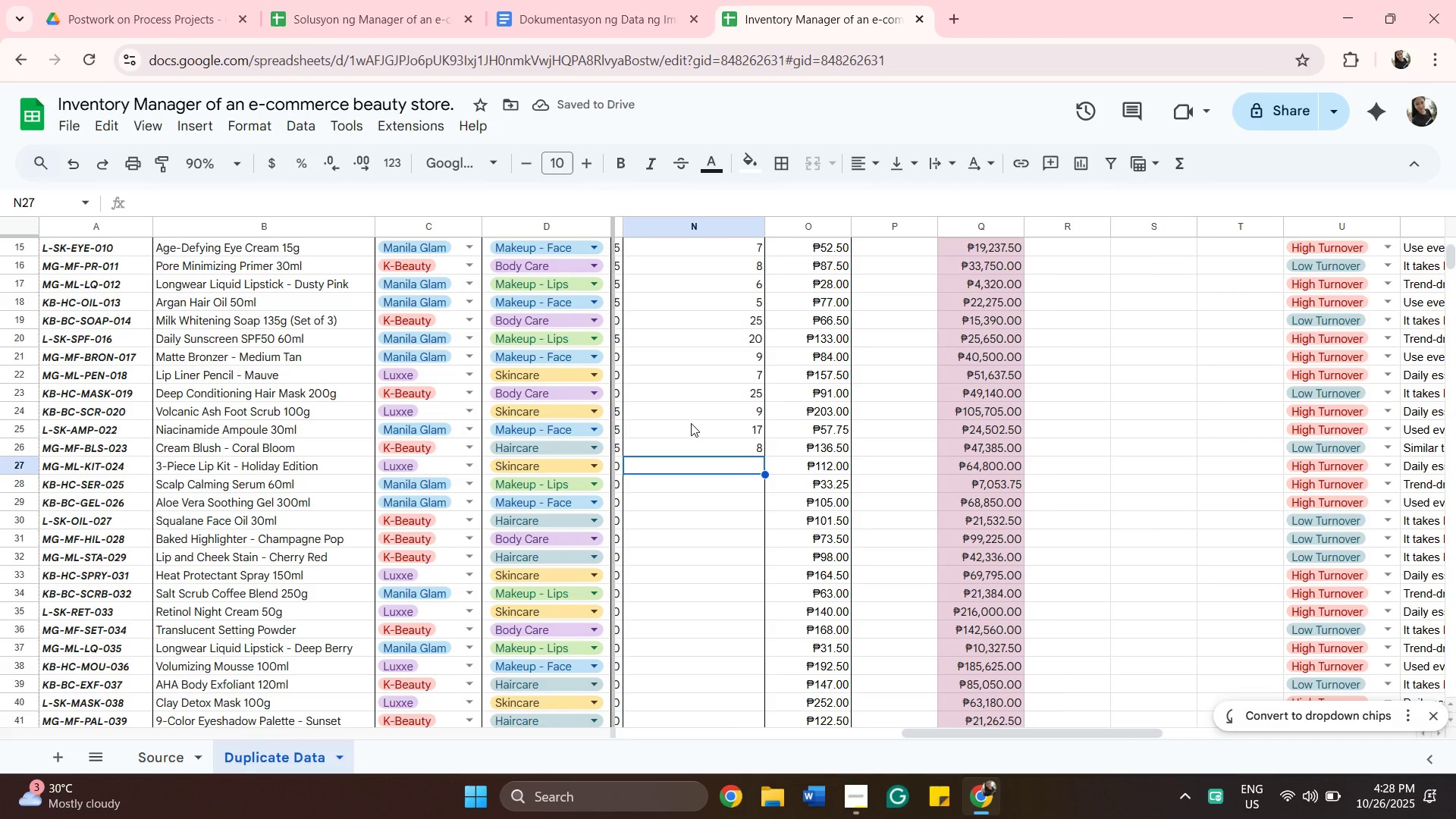 
wait(6.72)
 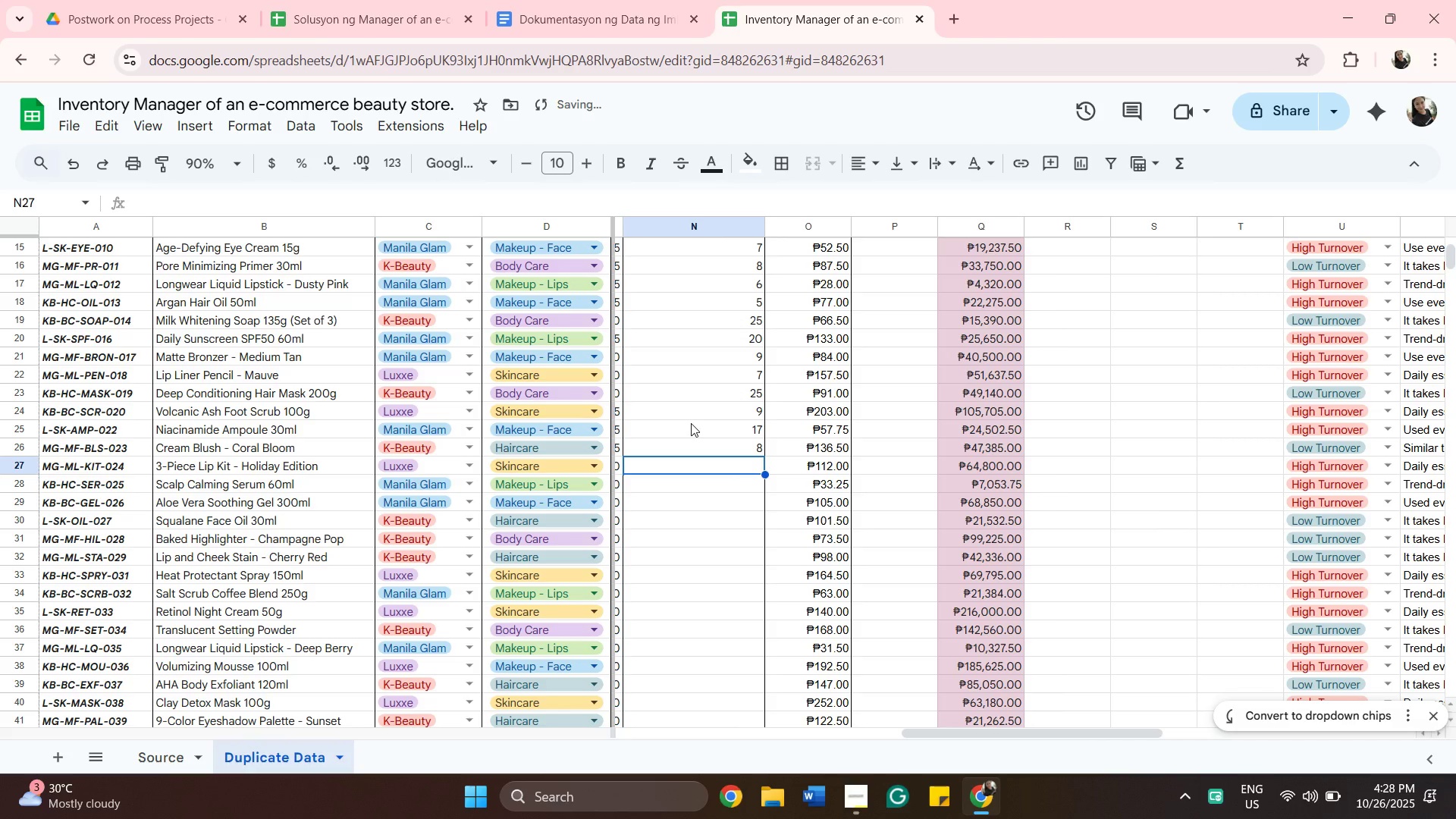 
key(3)
 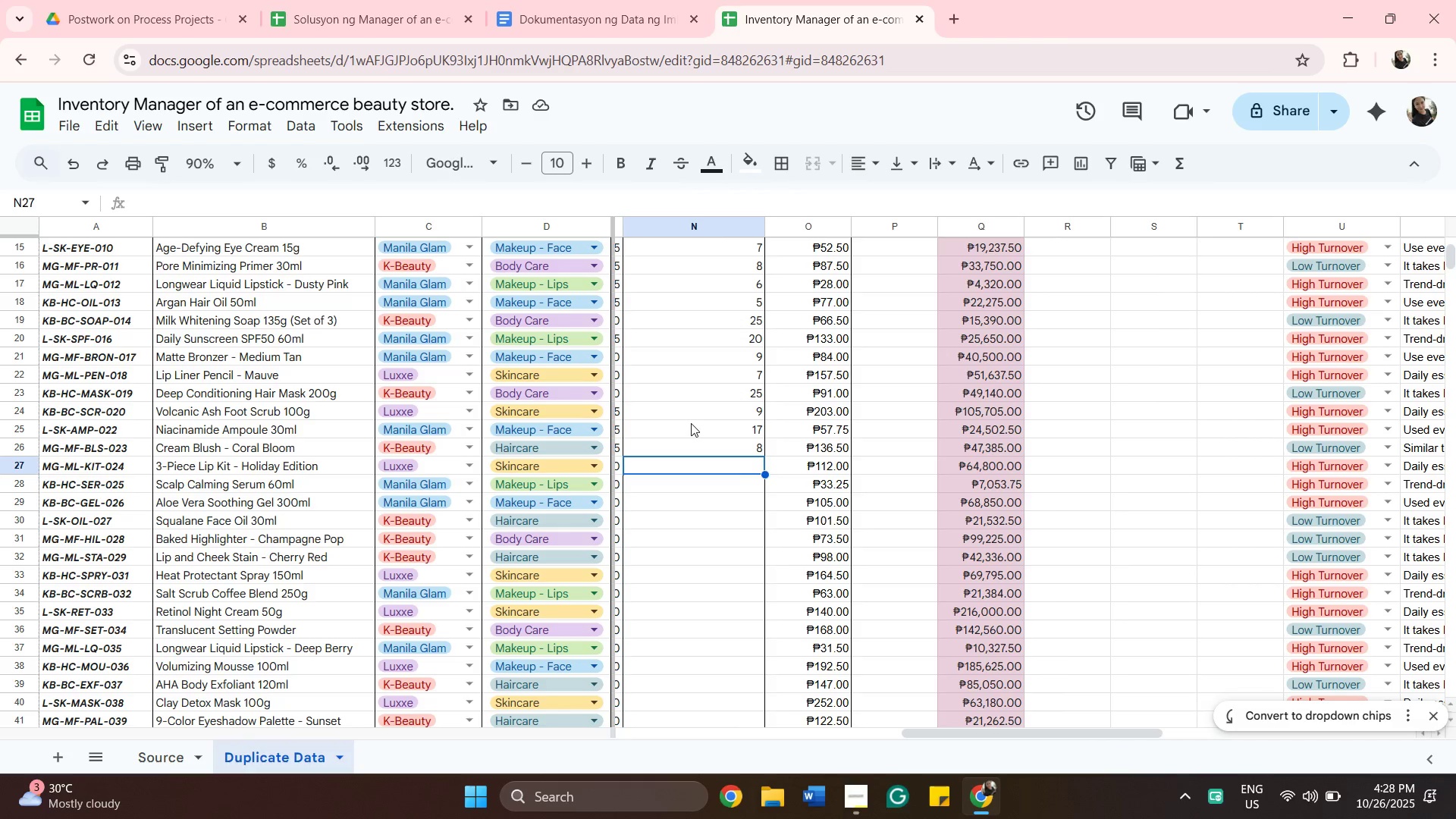 
key(Enter)
 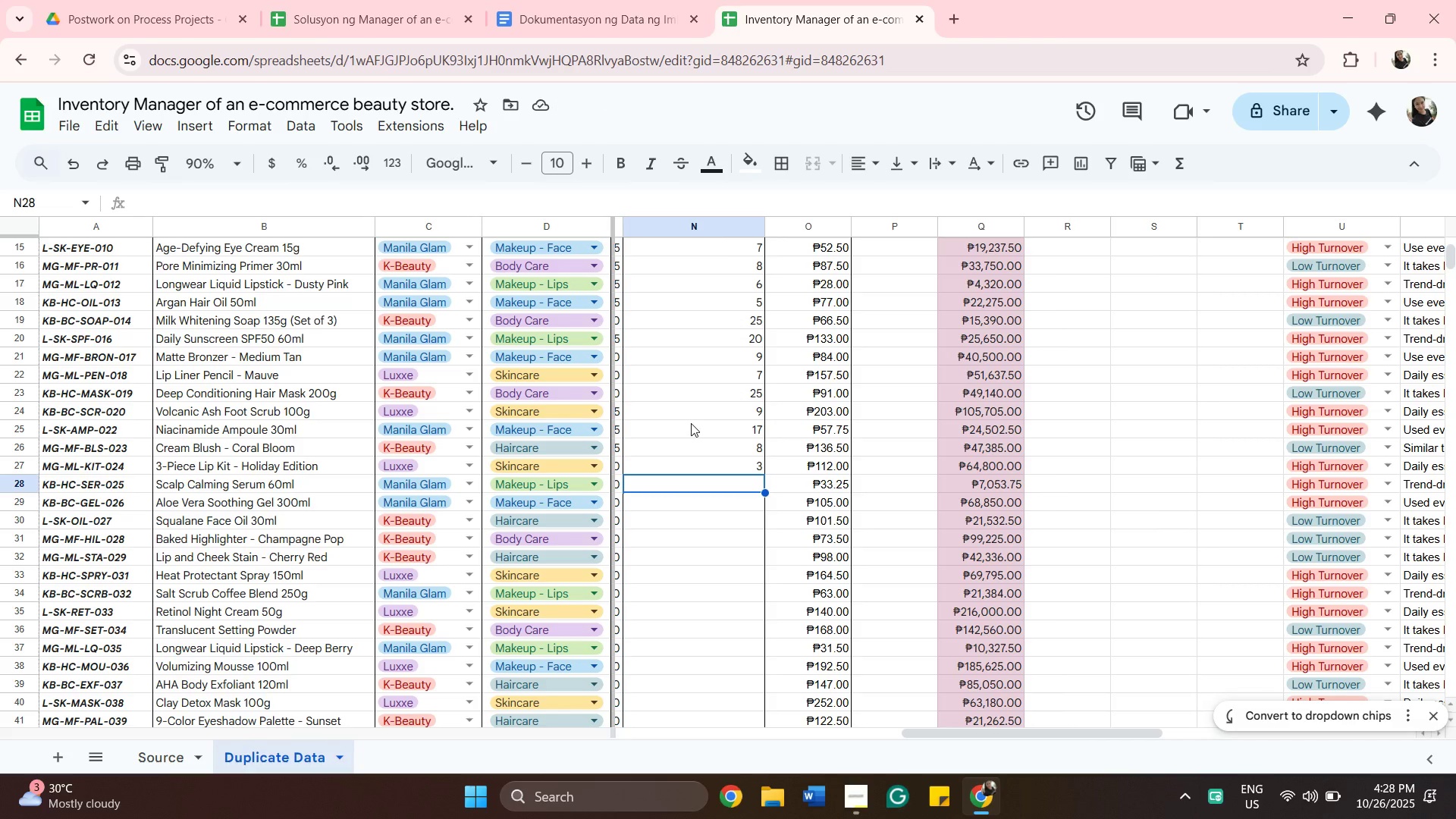 
wait(7.18)
 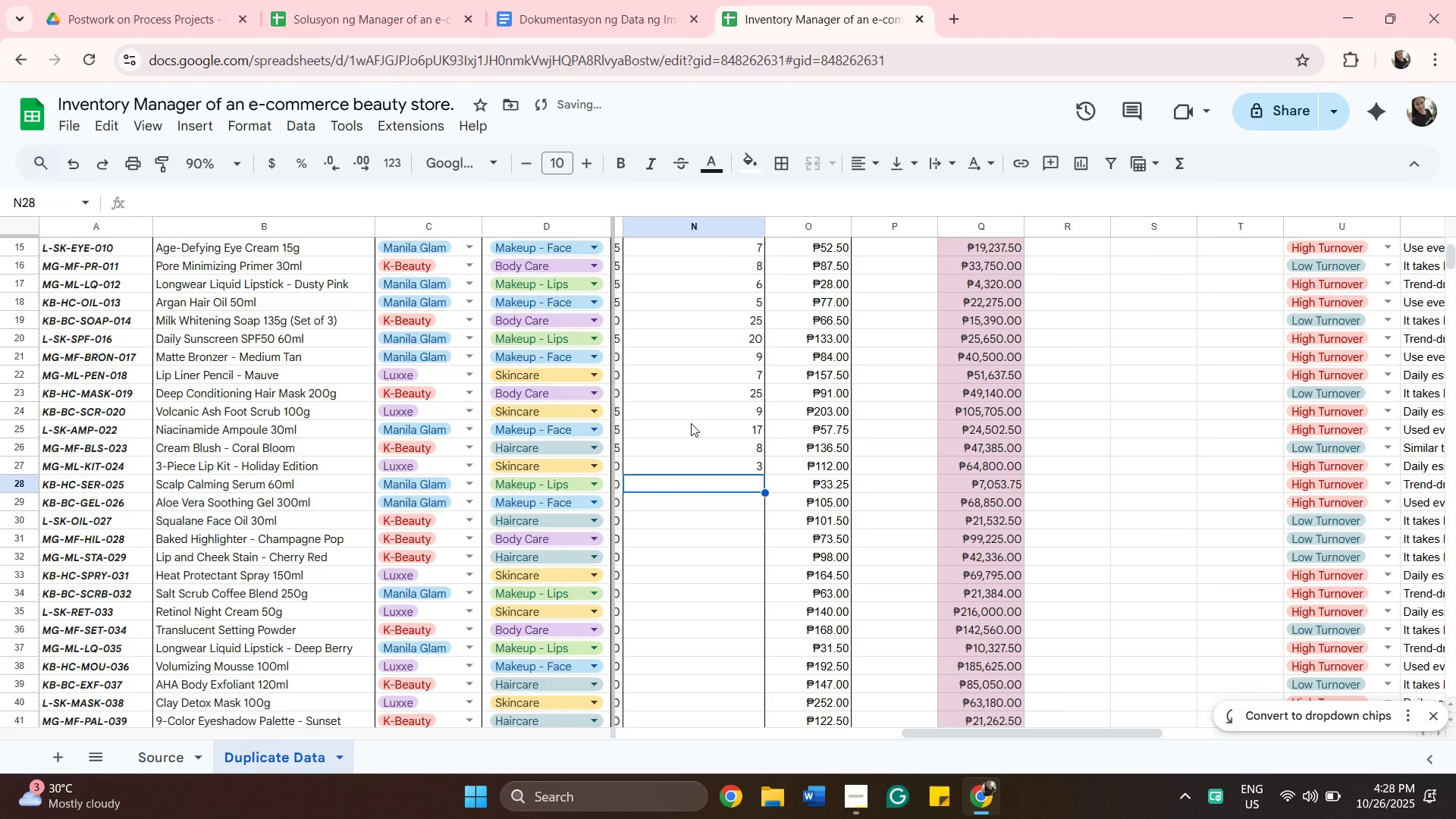 
key(3)
 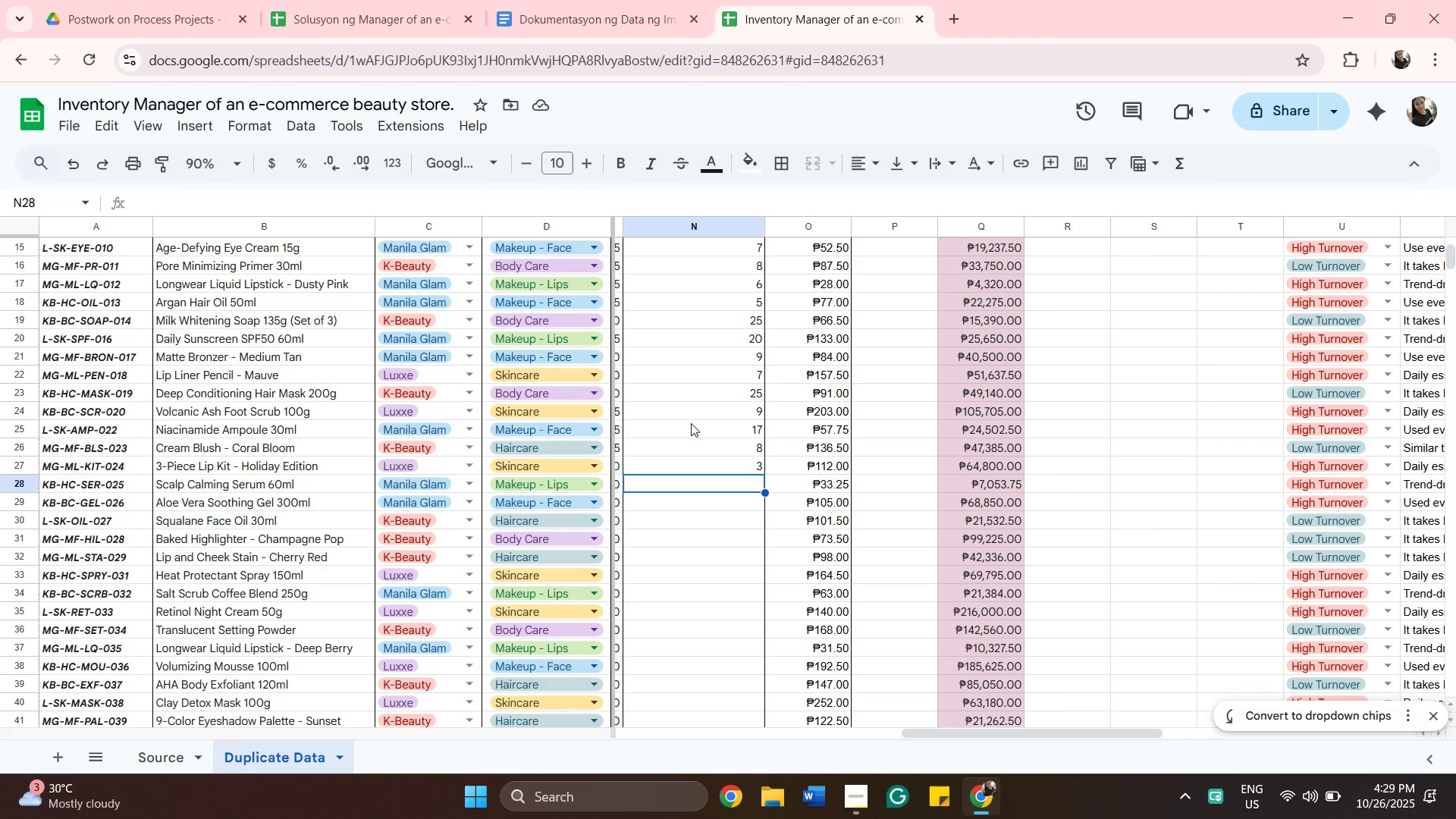 
key(Enter)
 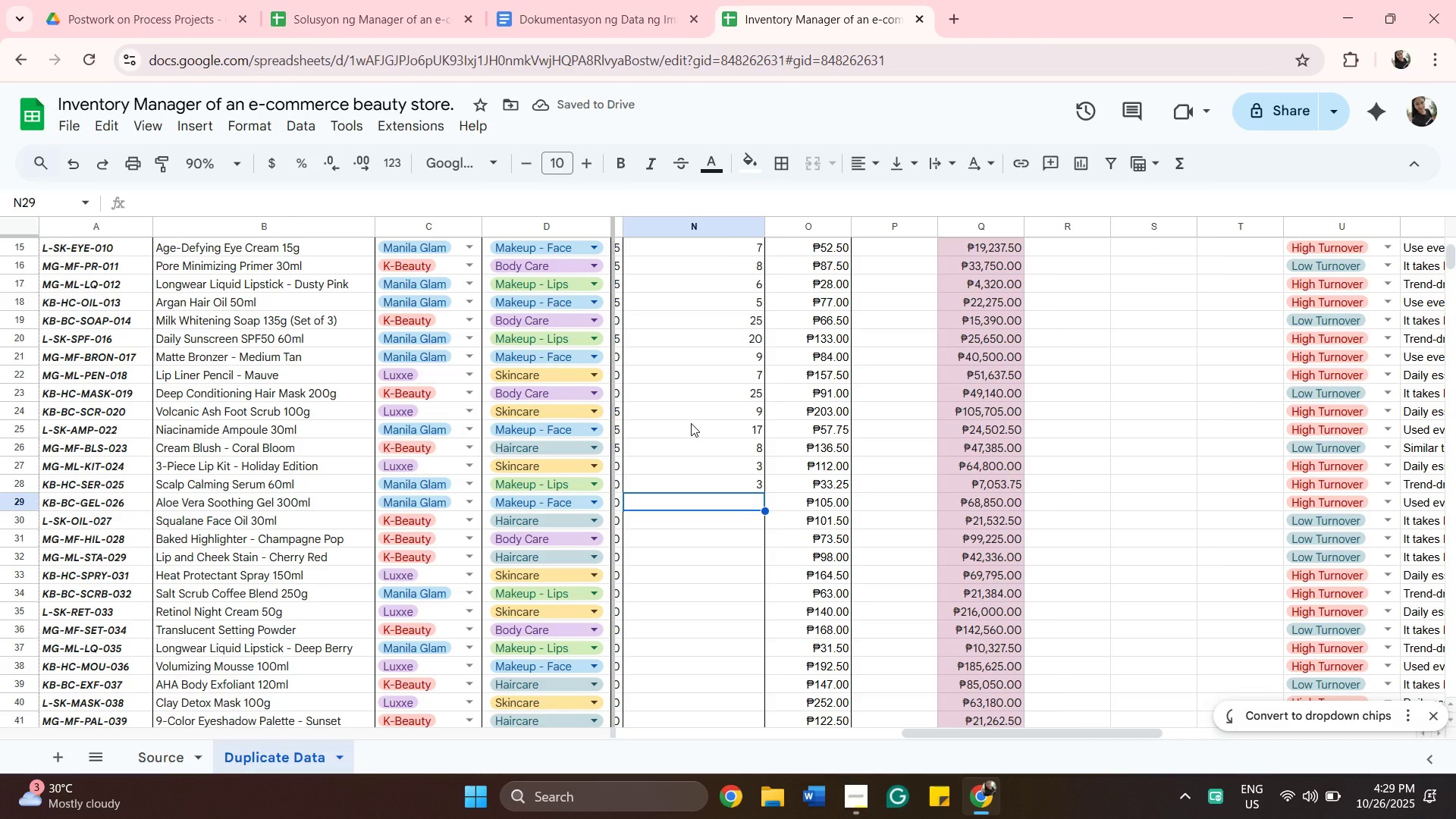 
type(23)
 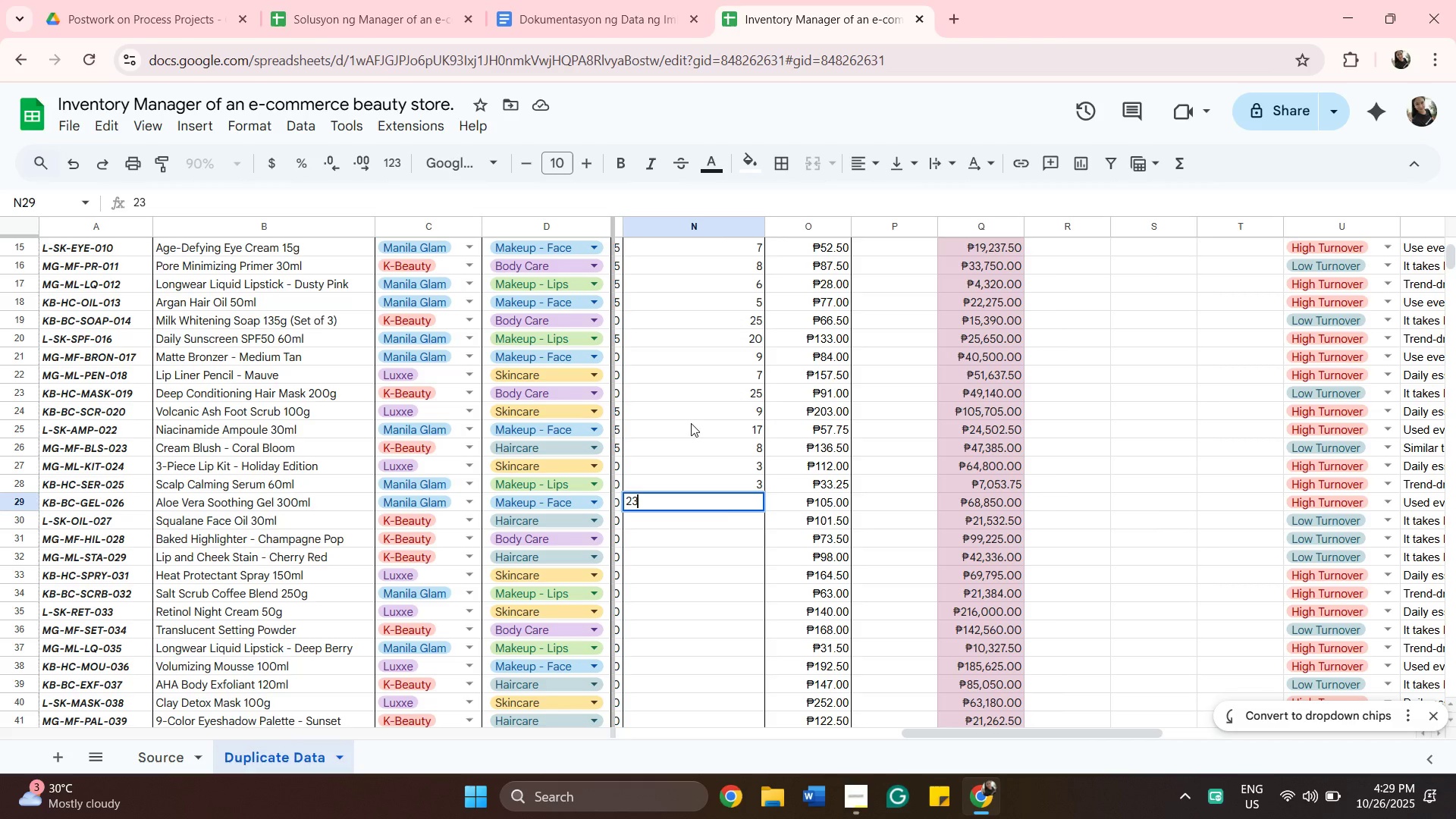 
key(Enter)
 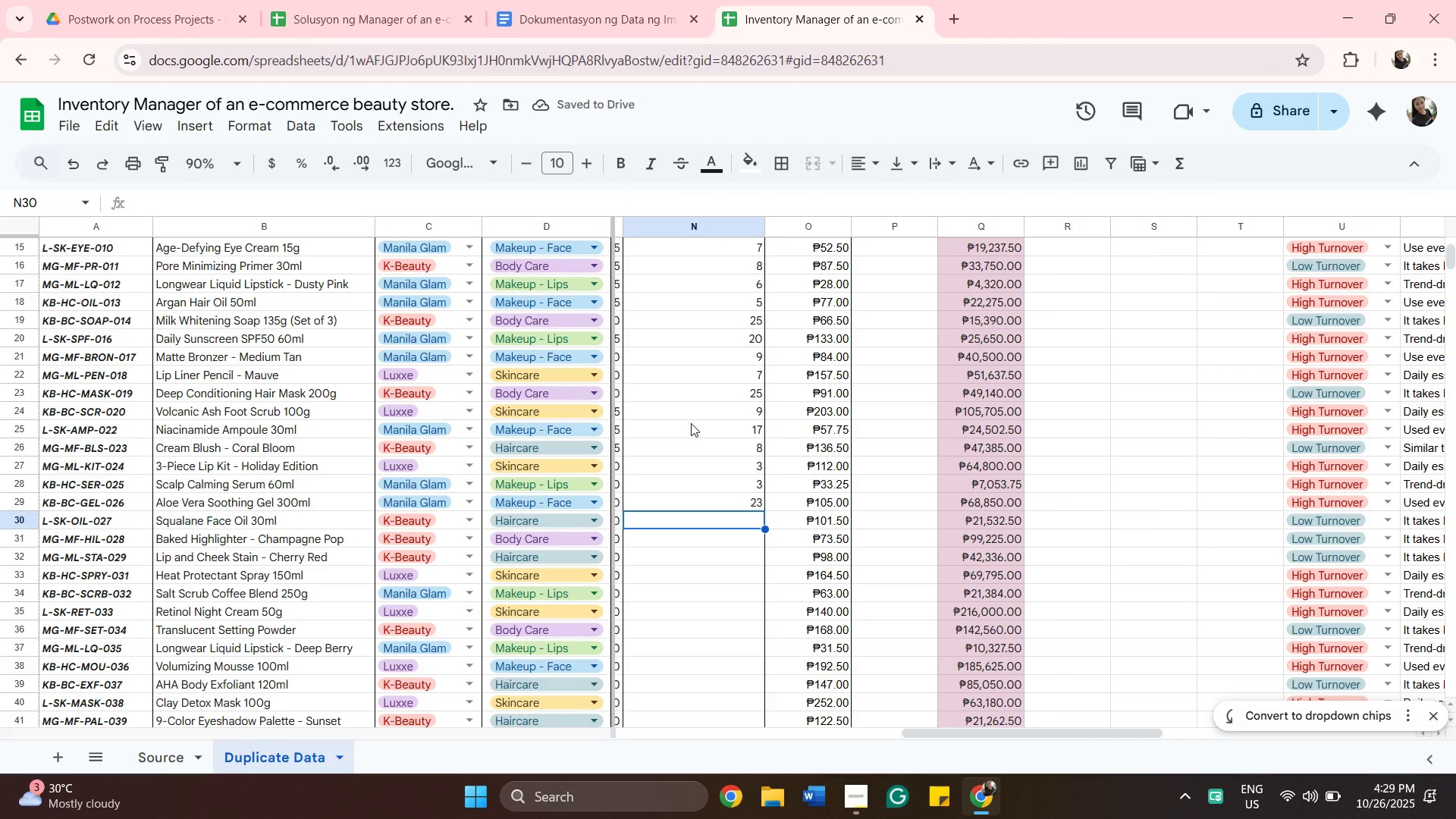 
wait(6.06)
 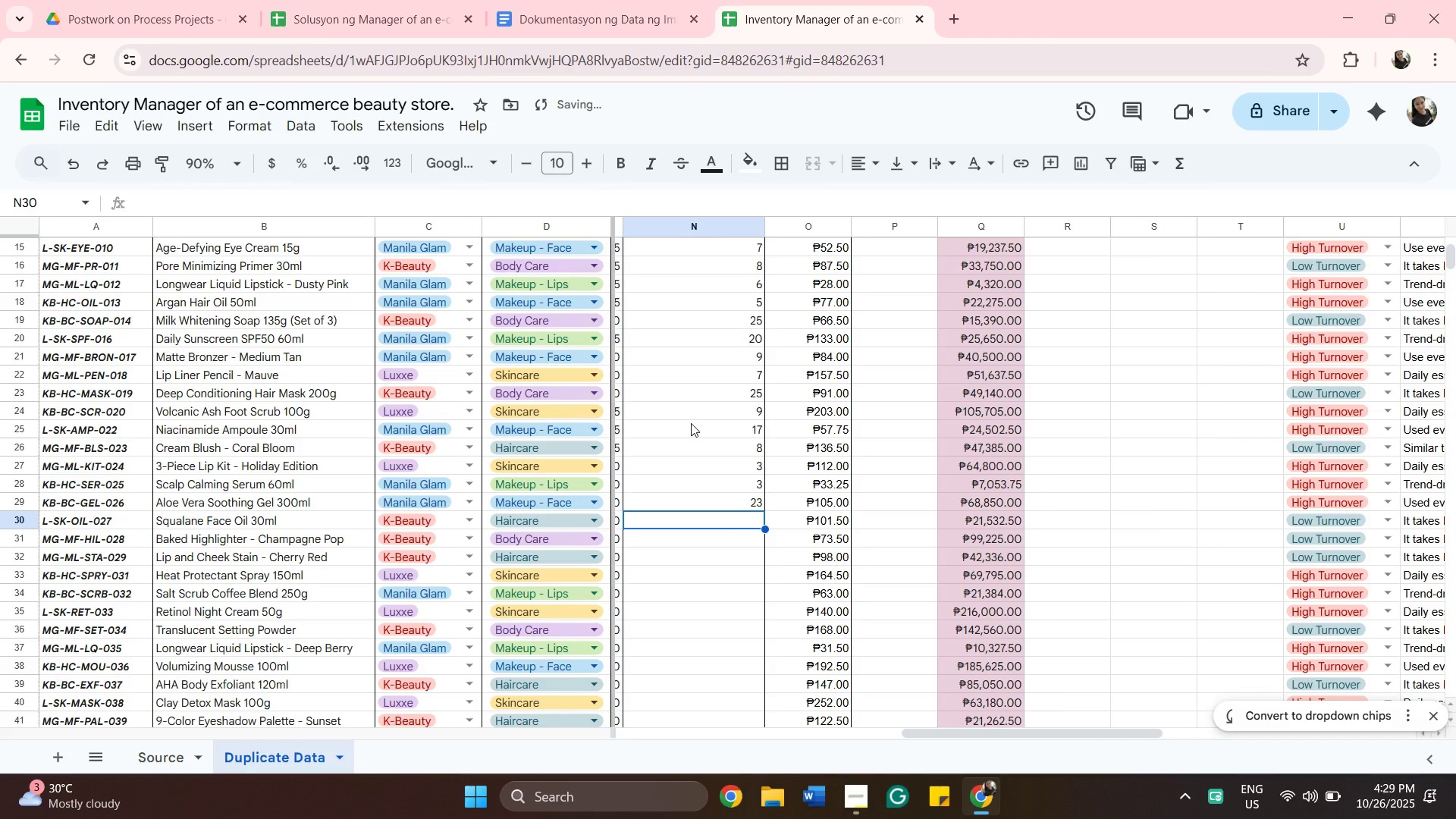 
type(23)
 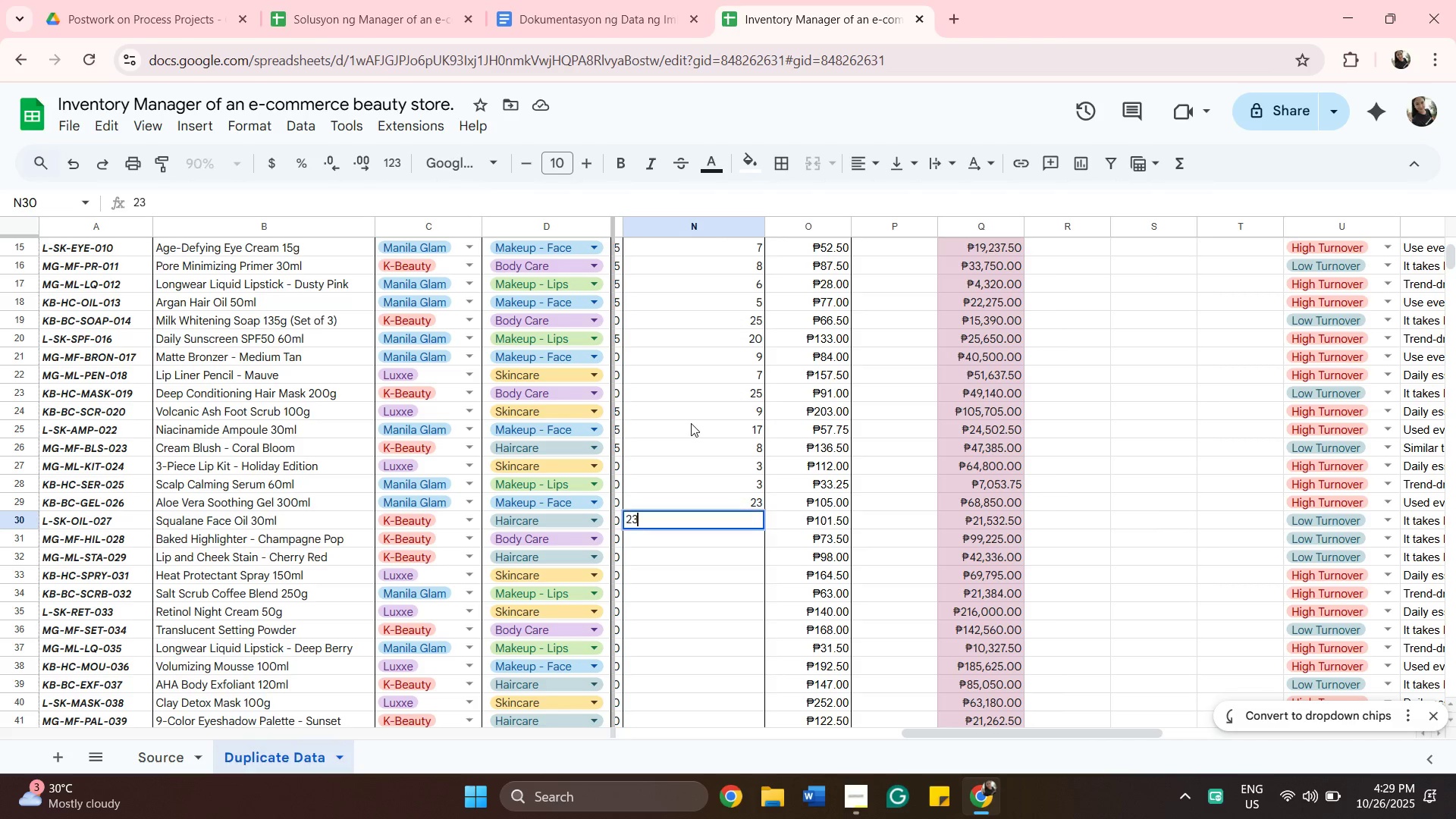 
key(Enter)
 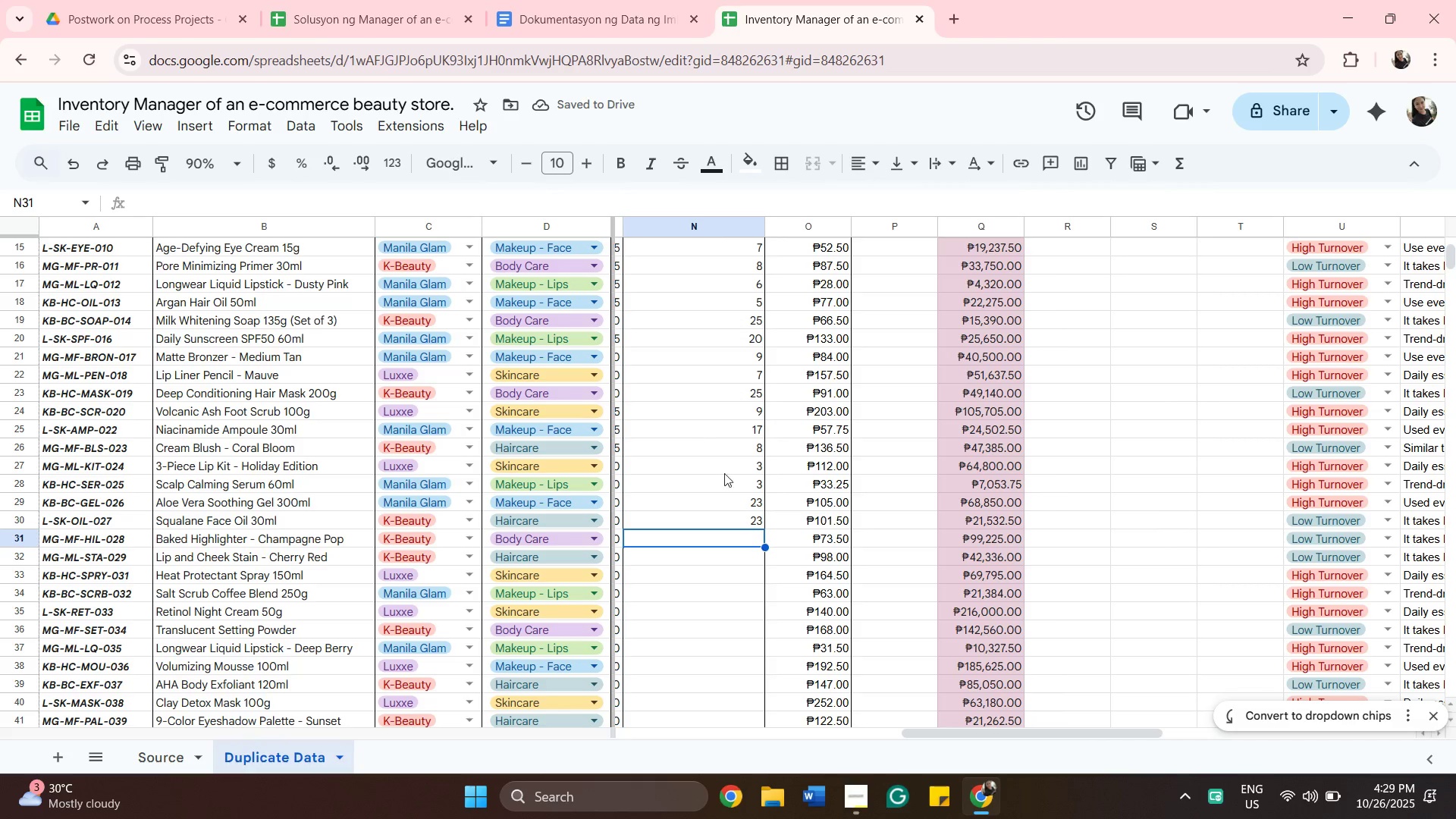 
left_click([711, 519])
 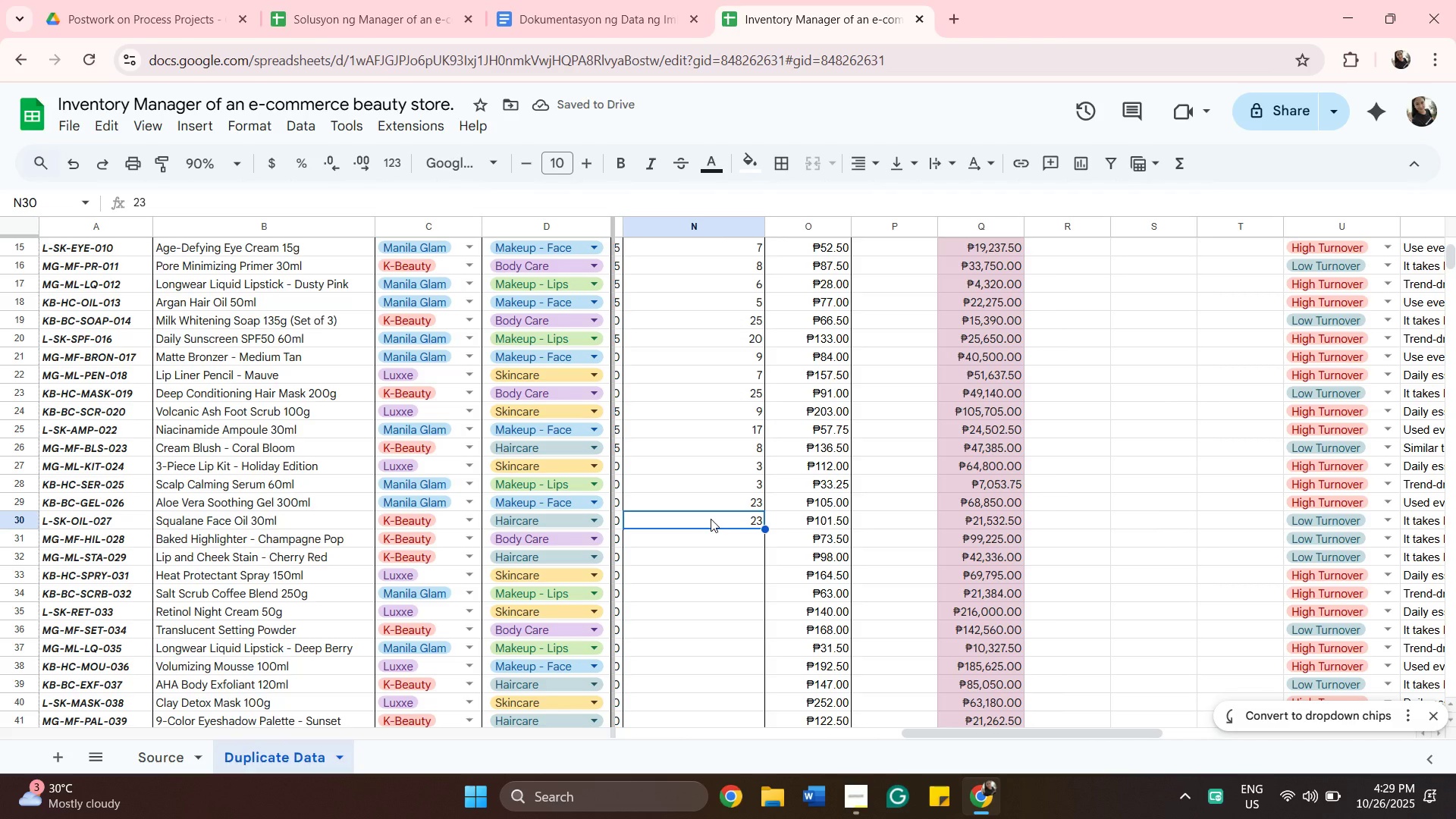 
hold_key(key=1, duration=0.37)
 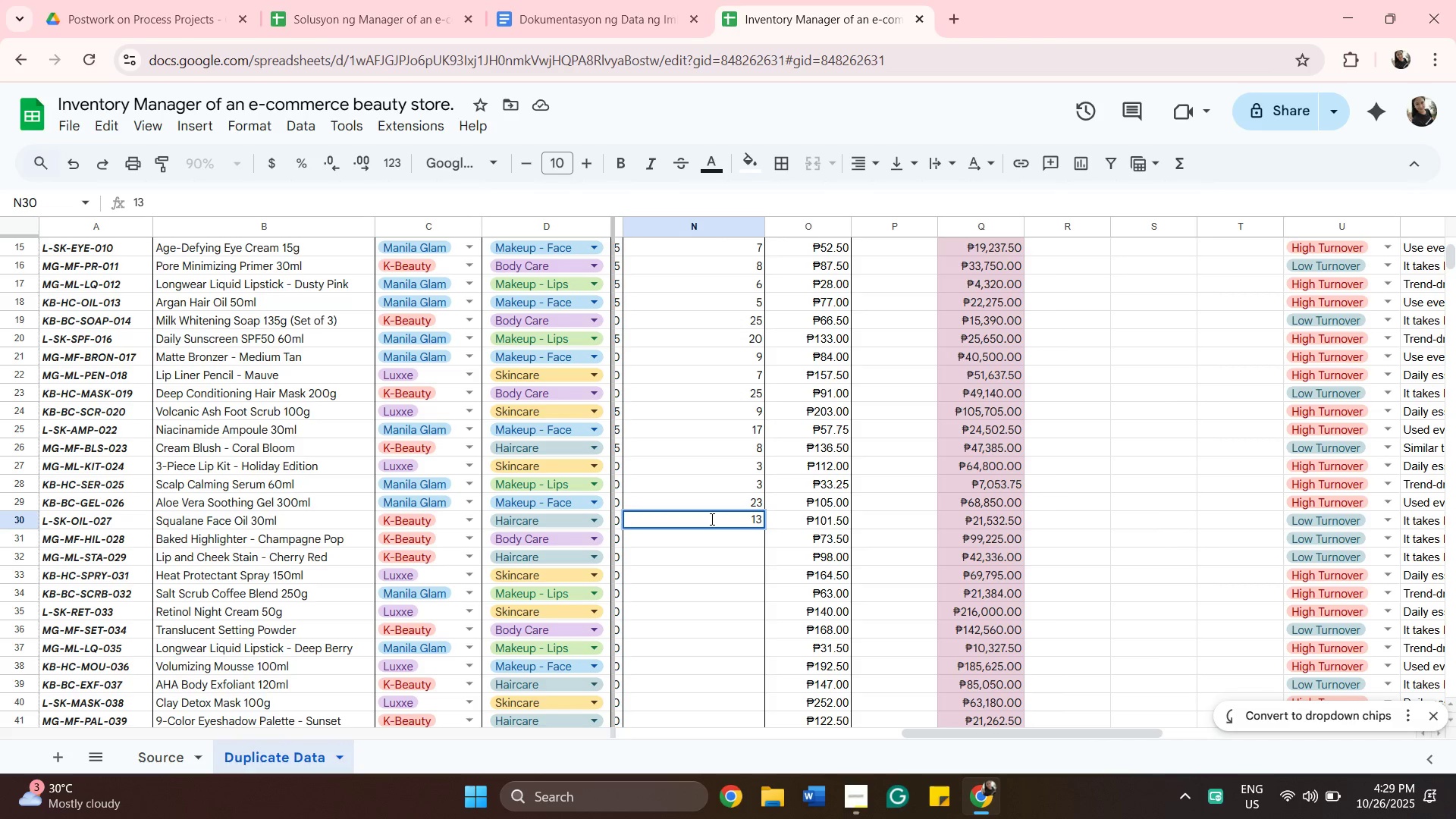 
key(3)
 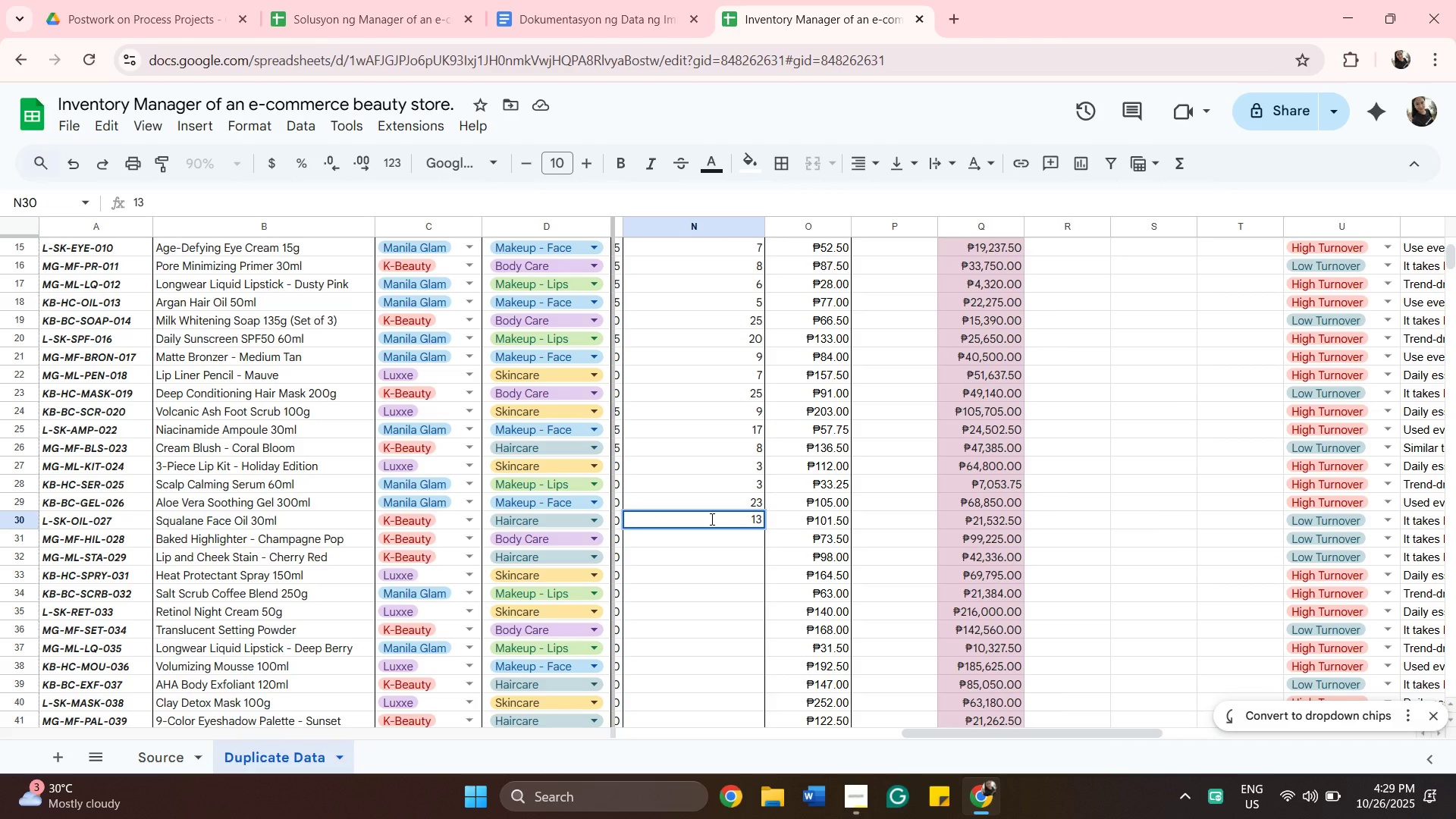 
key(Enter)
 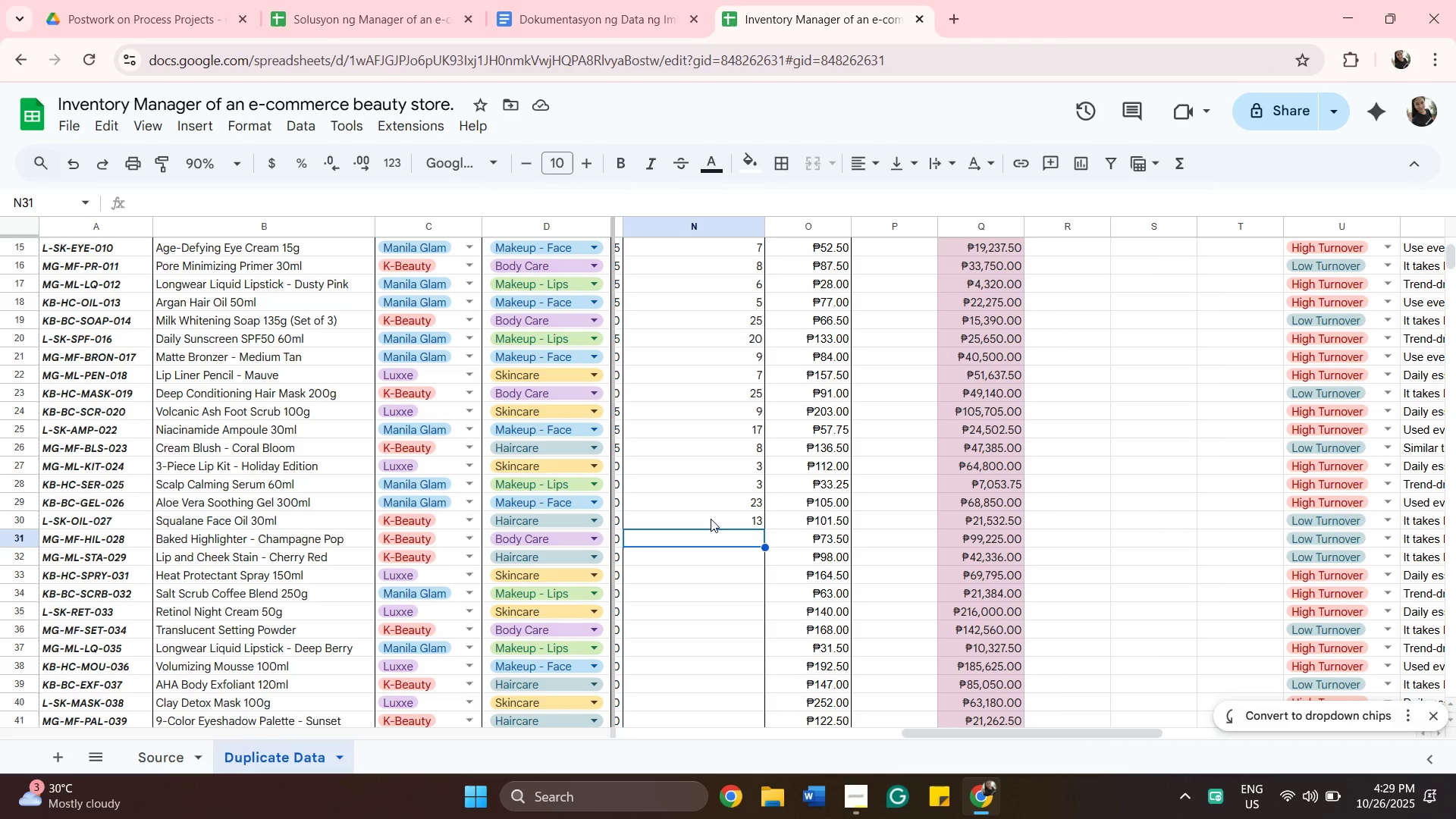 
wait(12.92)
 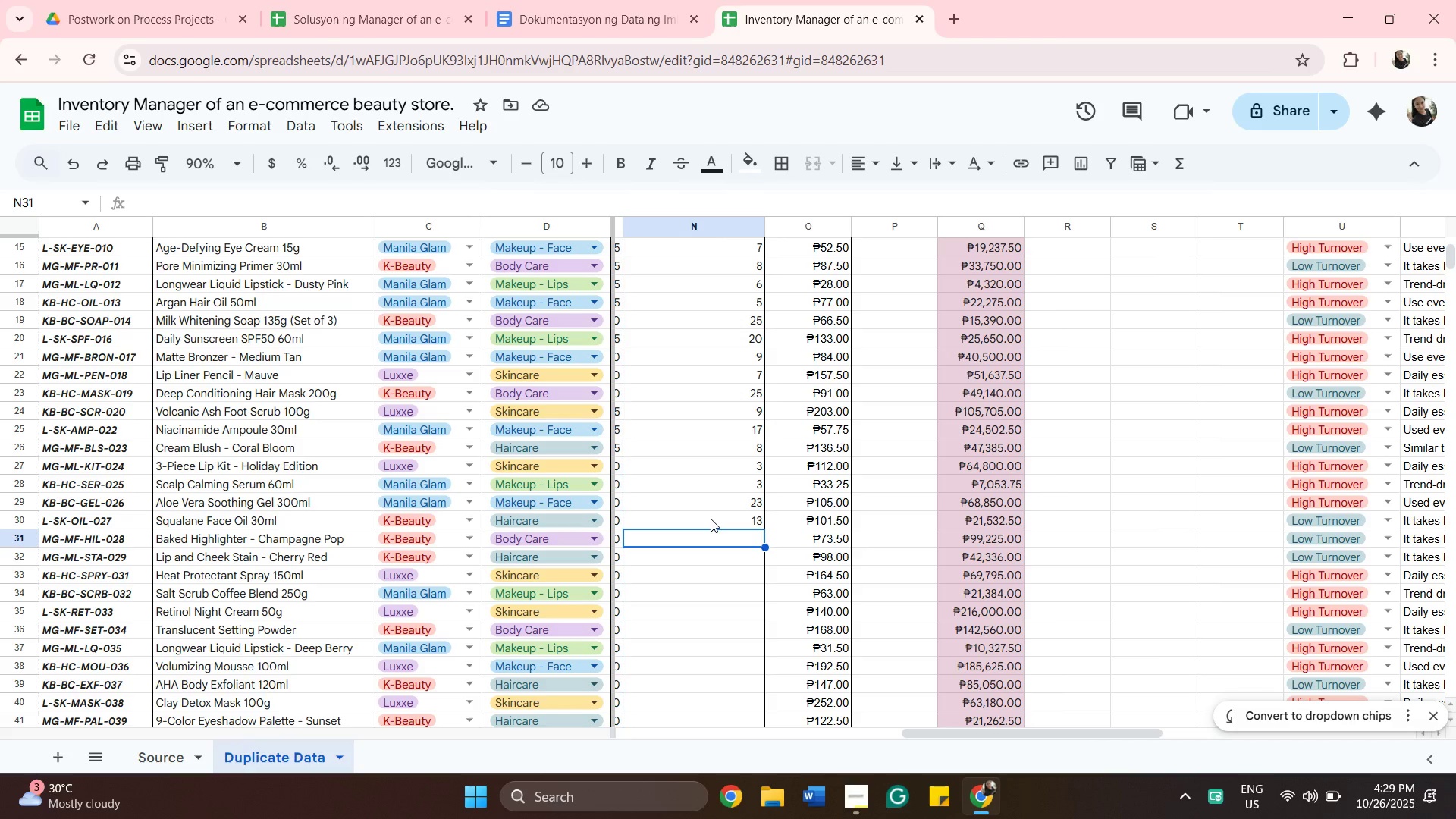 
key(6)
 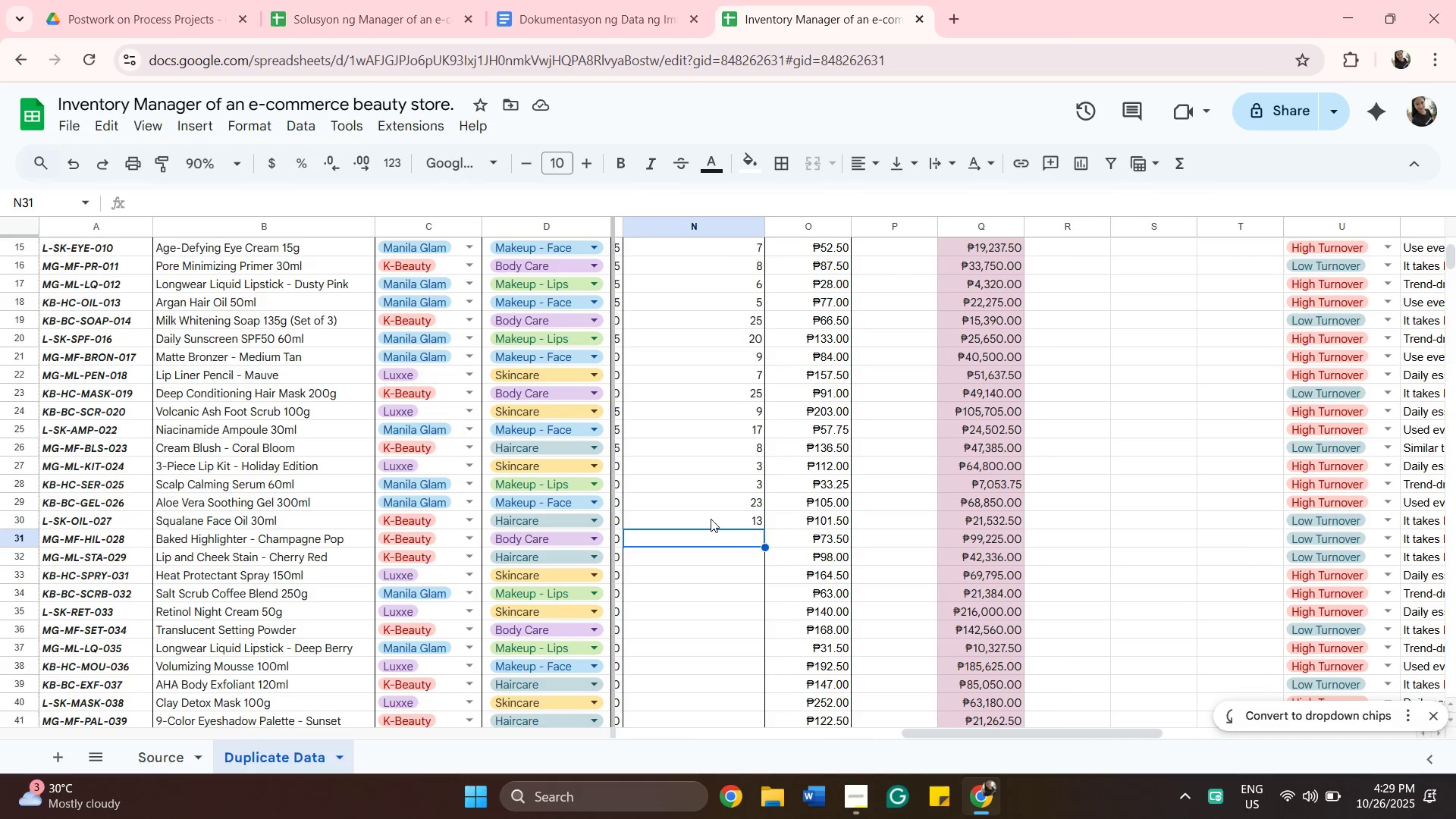 
key(Shift+ShiftRight)
 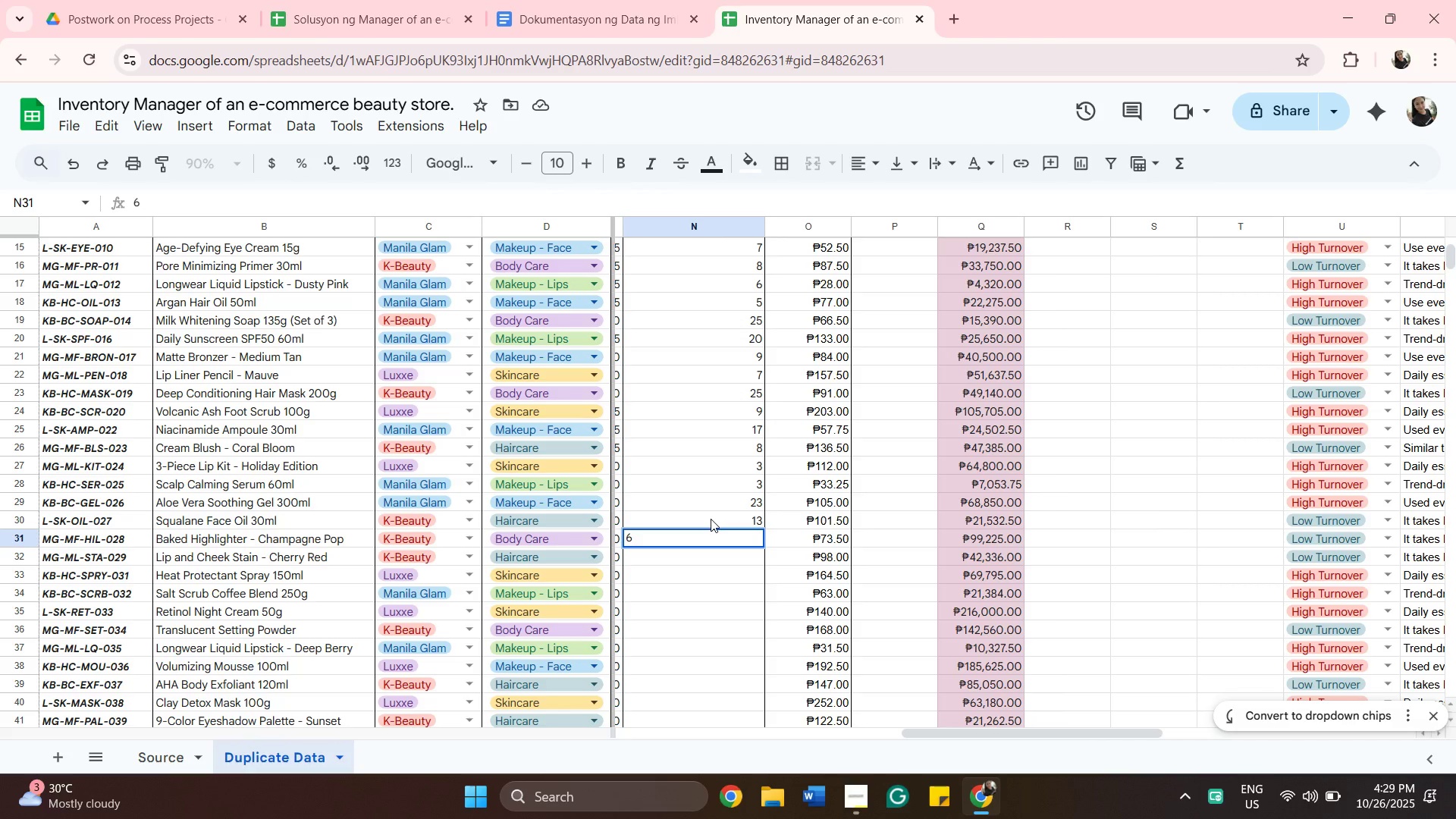 
key(Enter)
 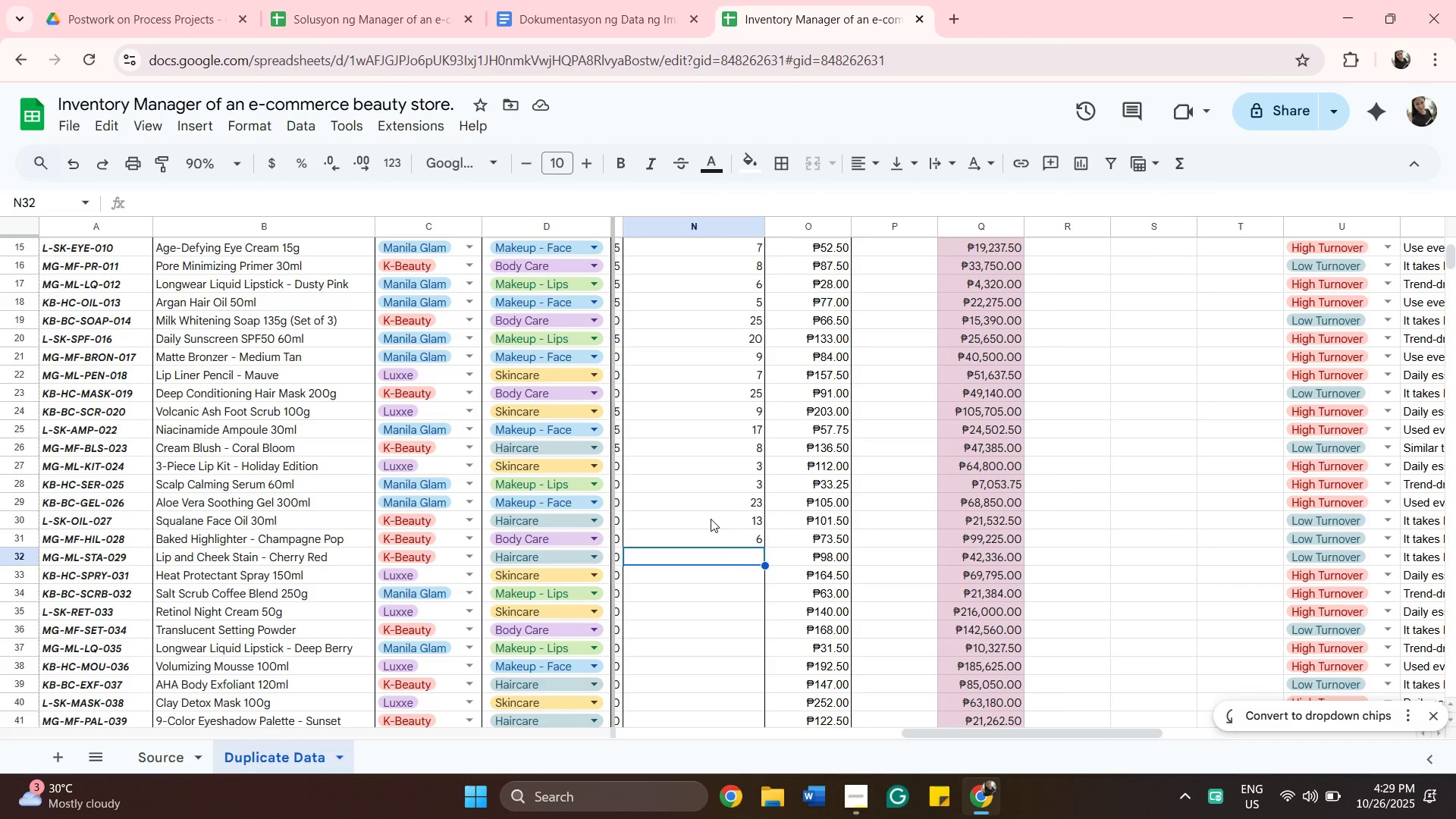 
wait(12.45)
 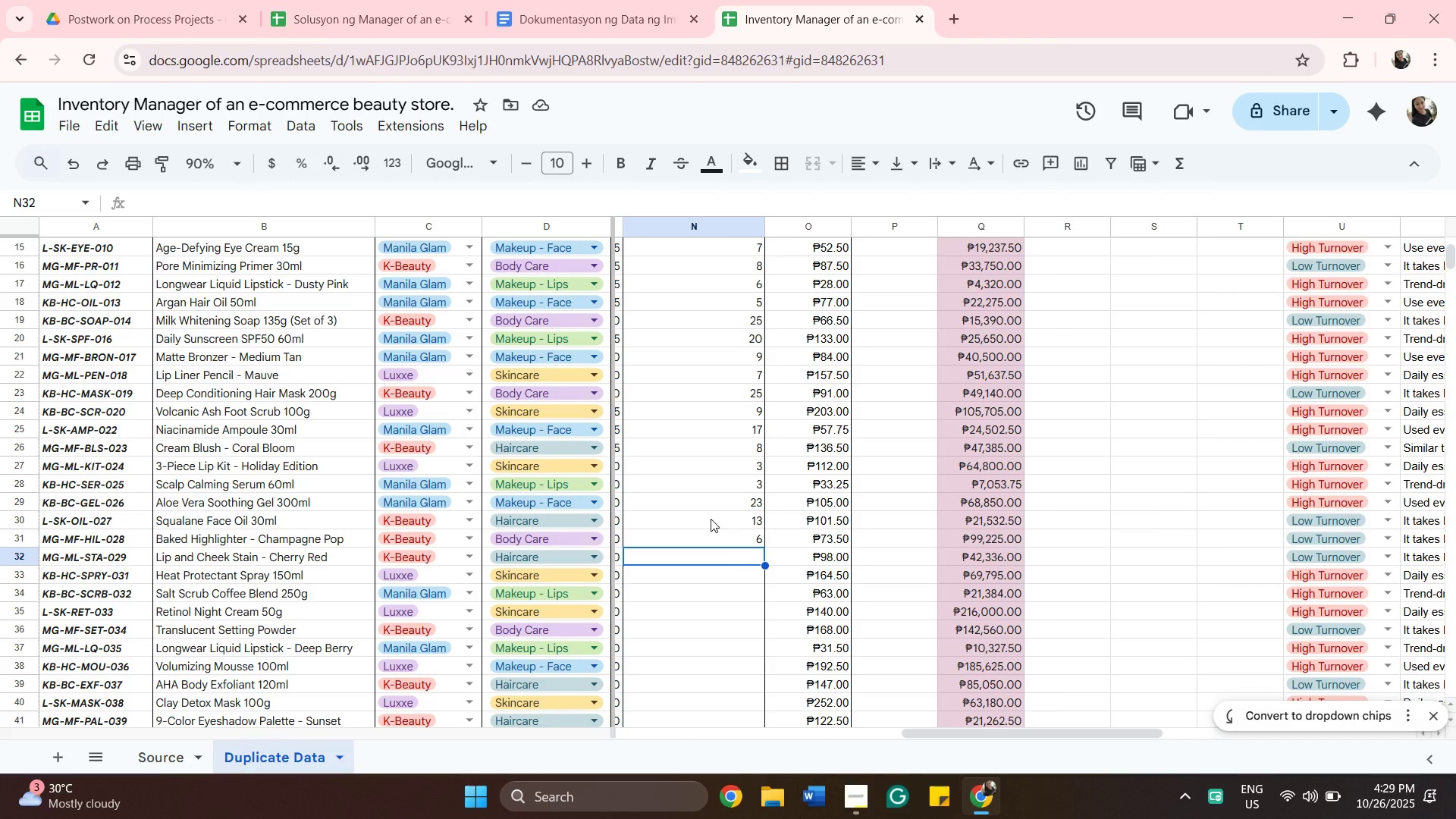 
left_click([256, 541])
 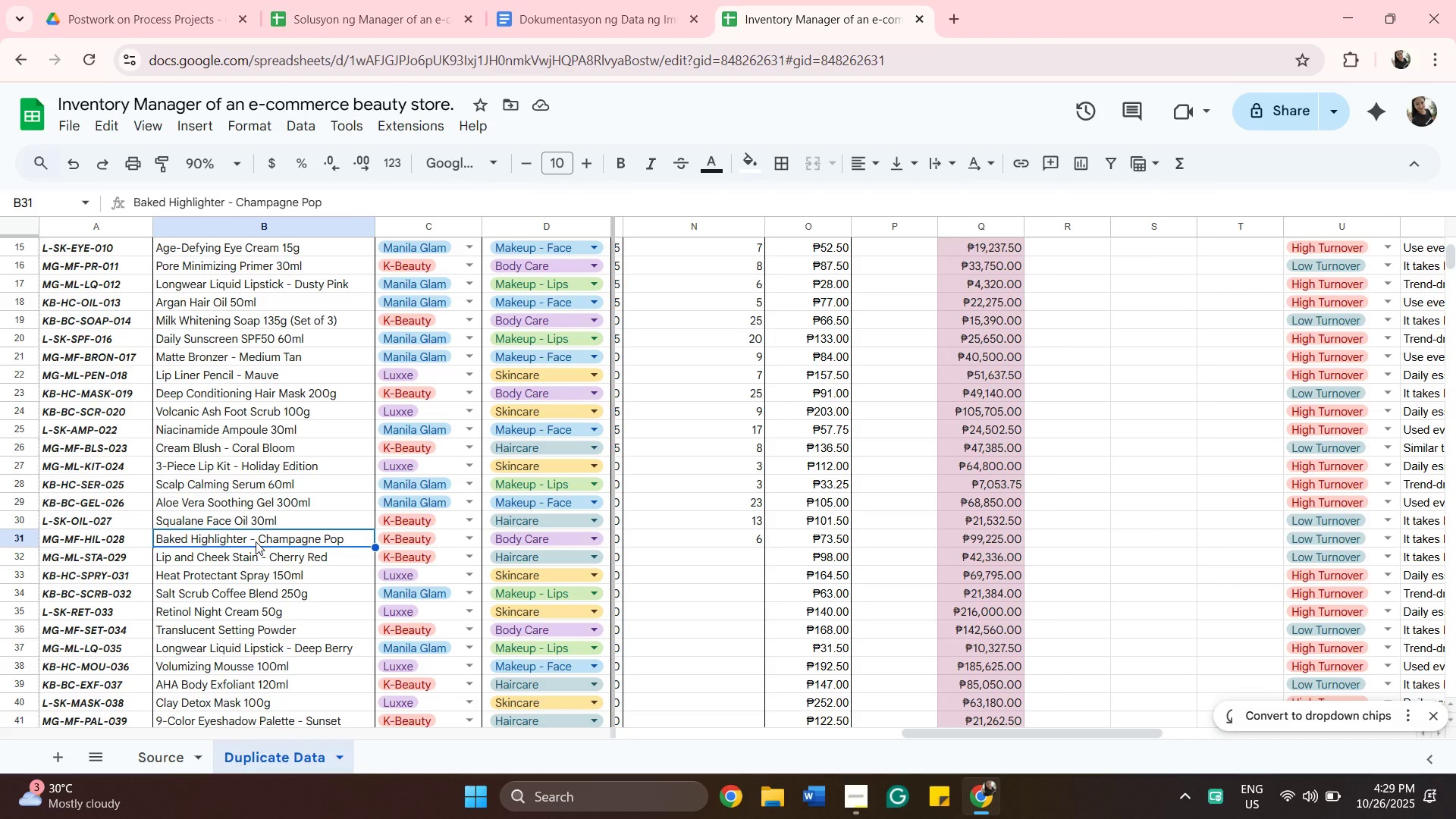 
left_click([248, 560])
 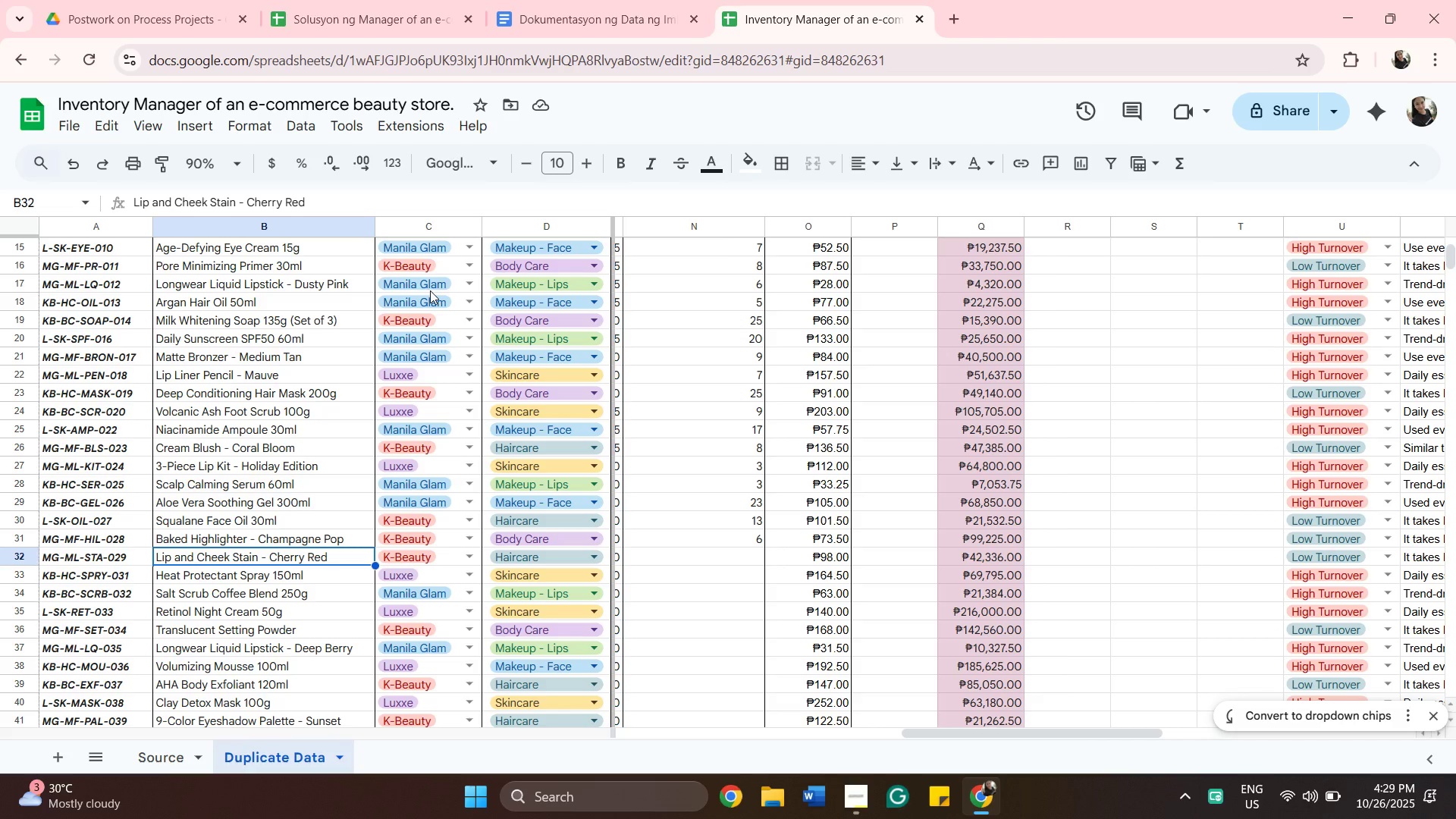 
wait(5.72)
 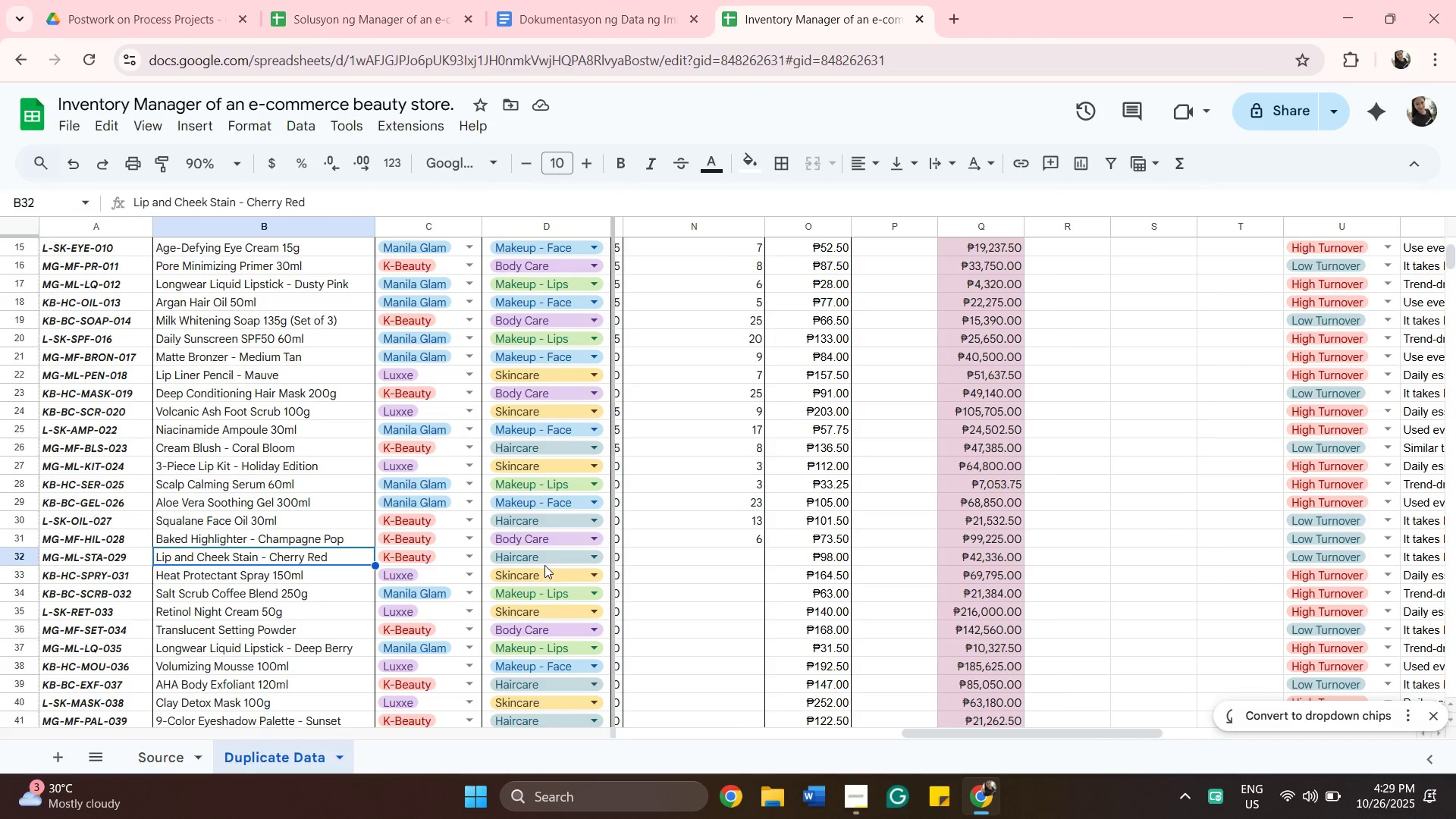 
left_click([371, 11])
 